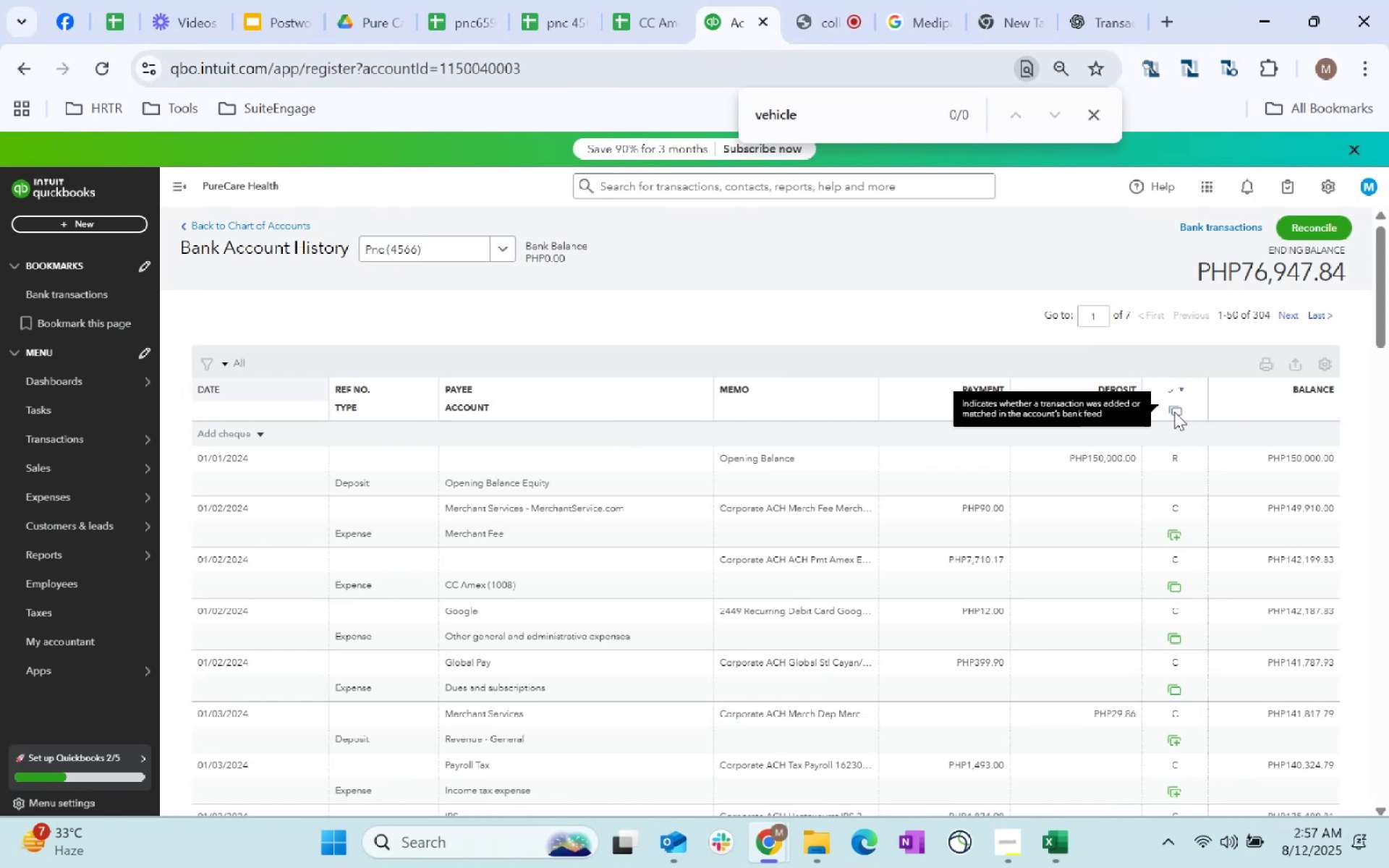 
wait(9.89)
 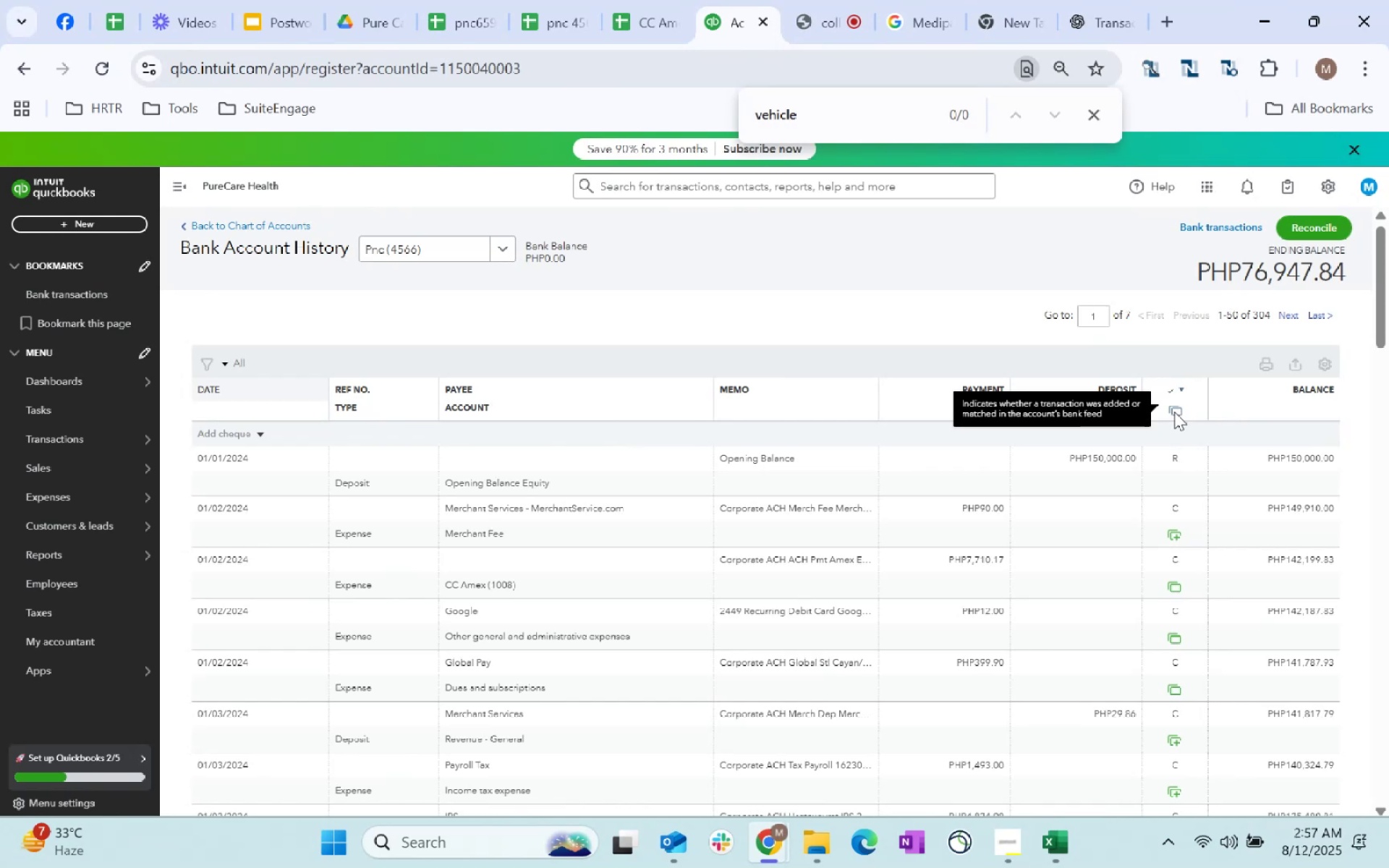 
left_click([491, 252])
 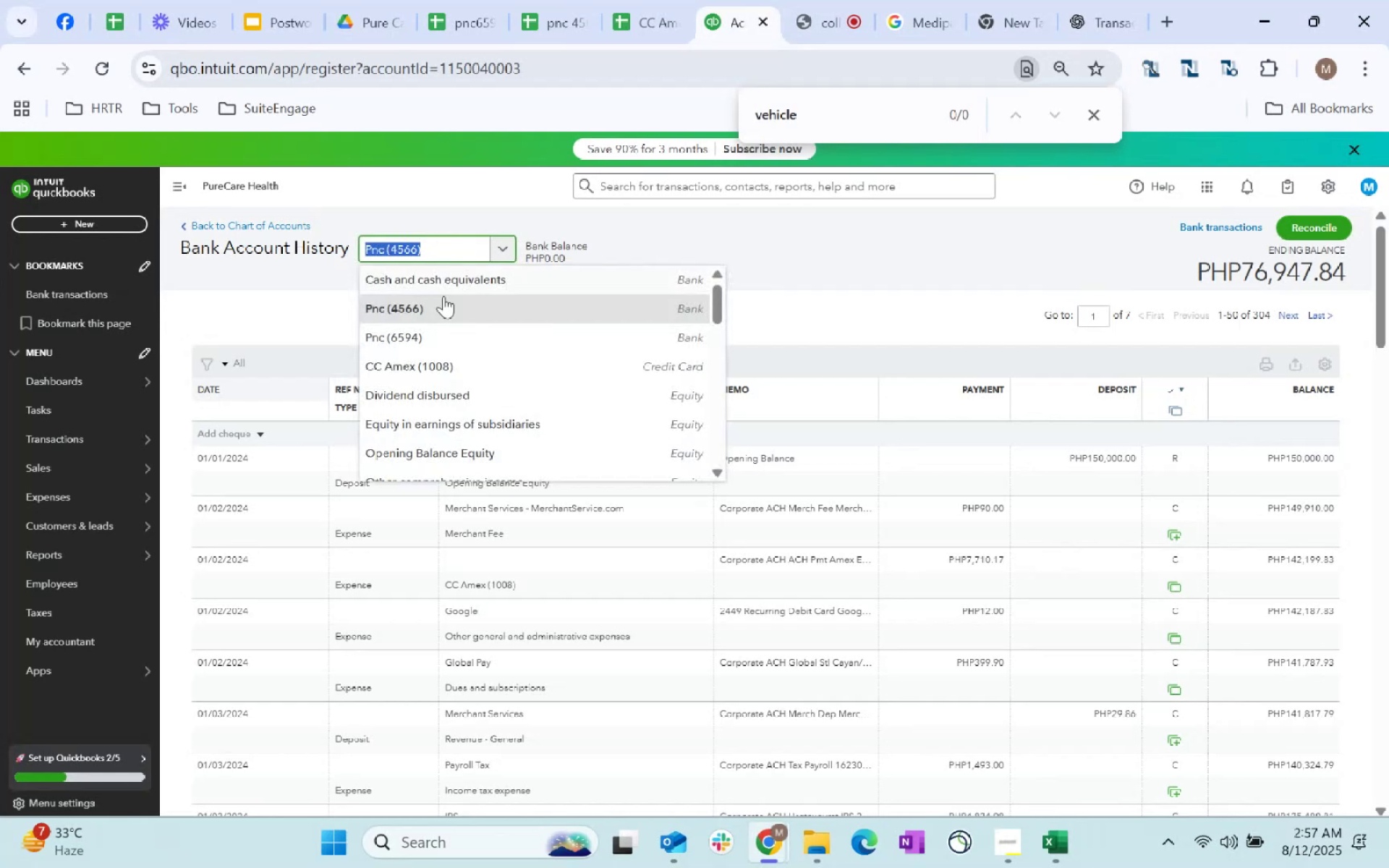 
left_click([440, 308])
 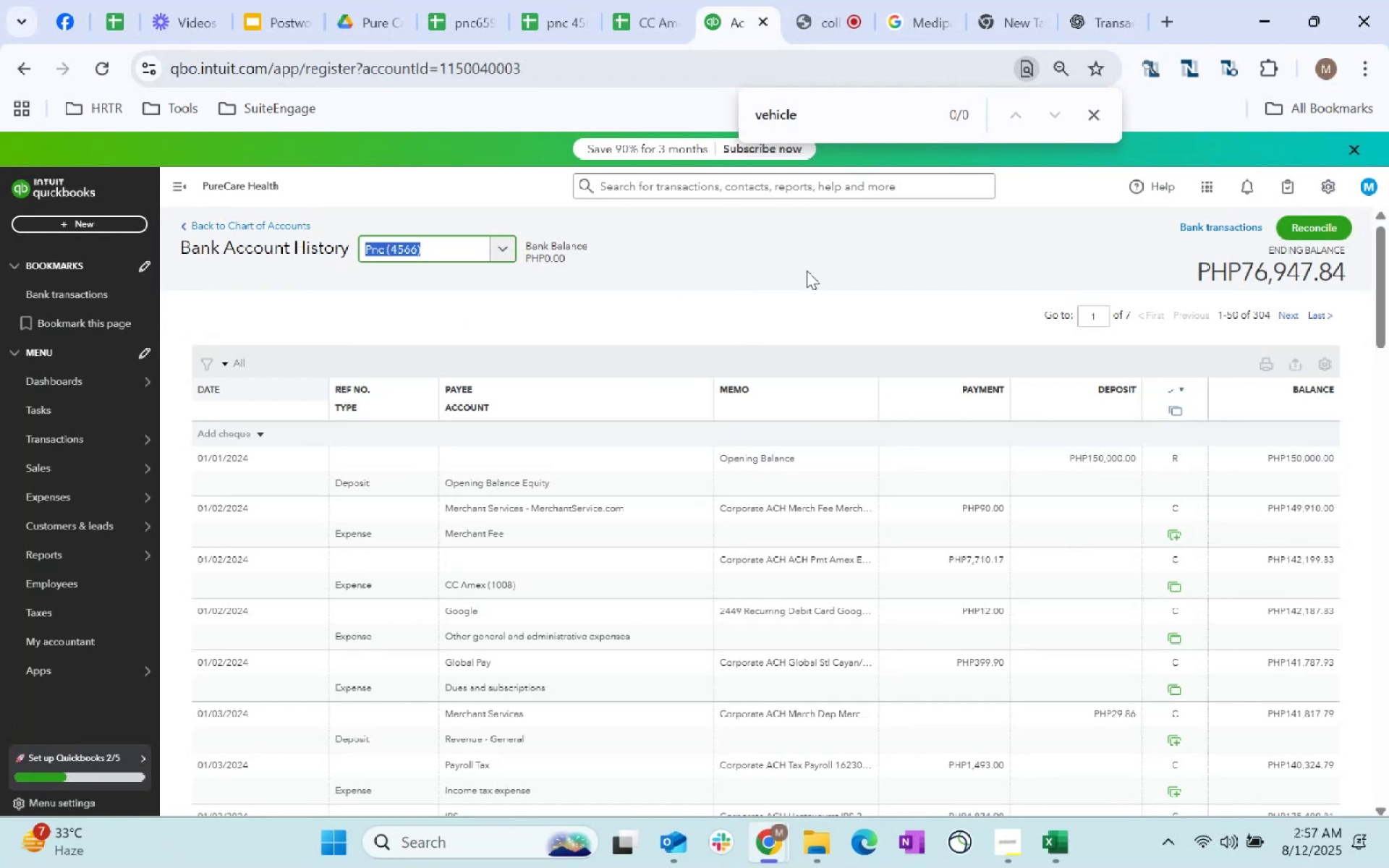 
left_click([804, 270])
 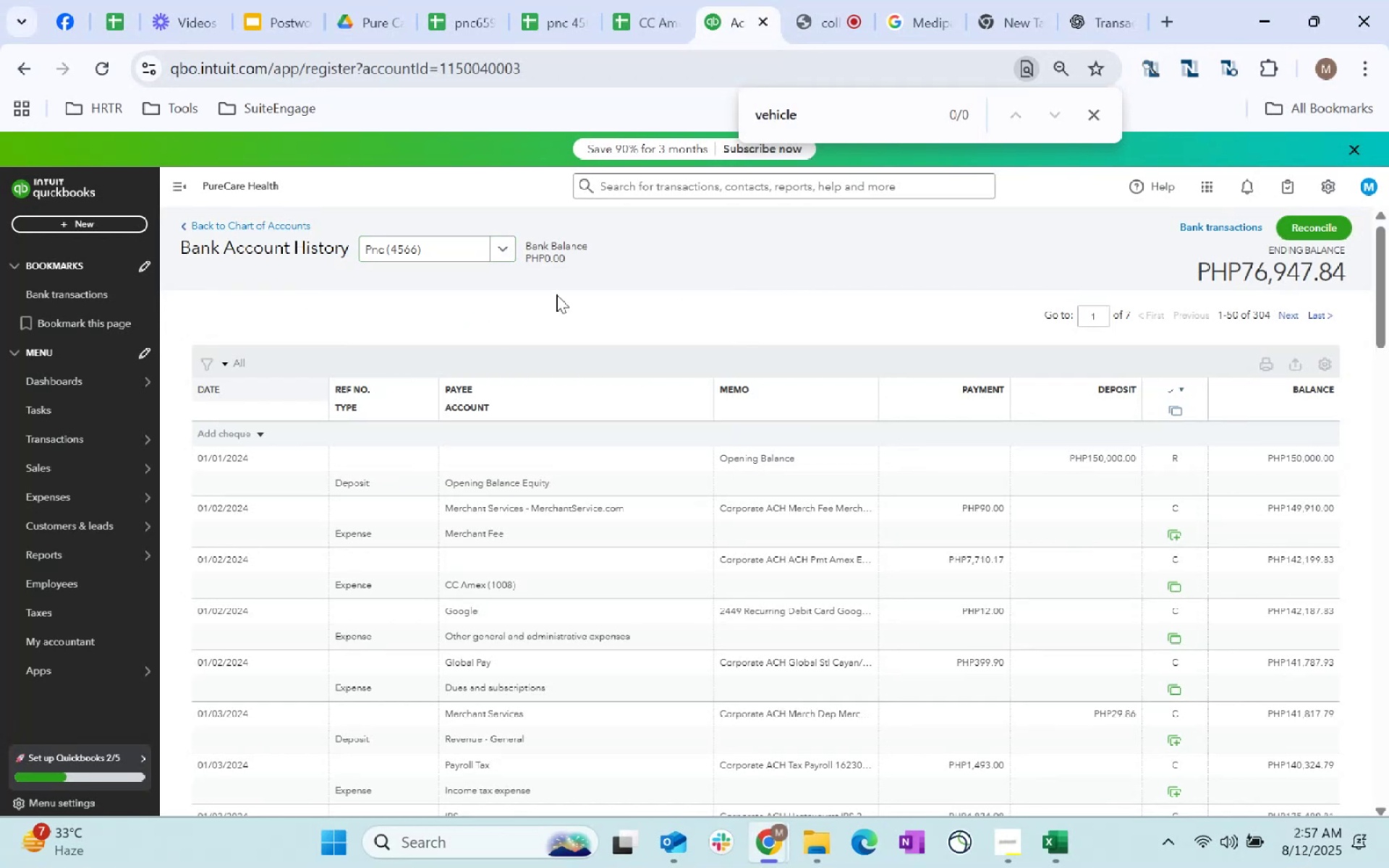 
scroll: coordinate [556, 295], scroll_direction: down, amount: 2.0
 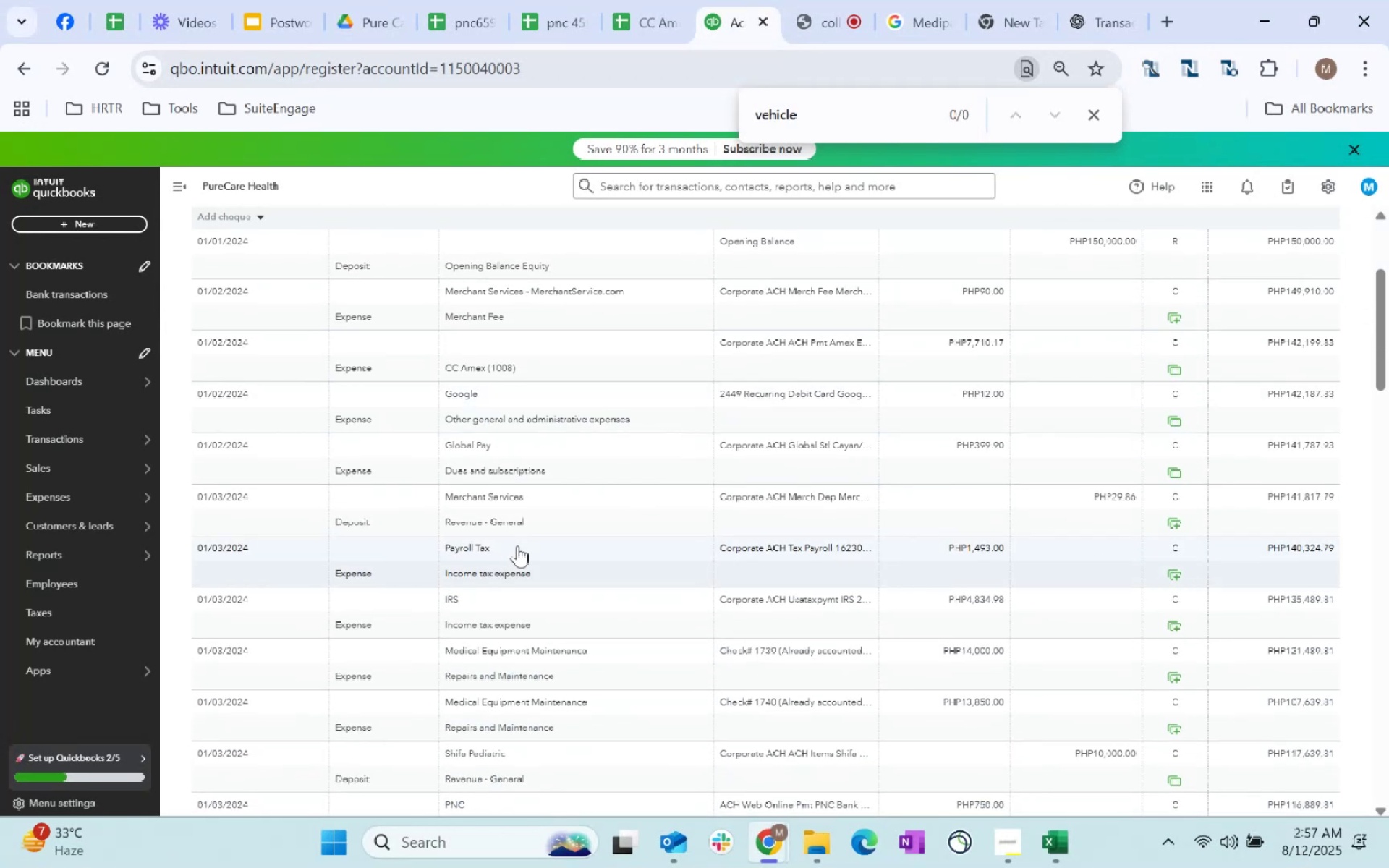 
scroll: coordinate [517, 545], scroll_direction: up, amount: 5.0
 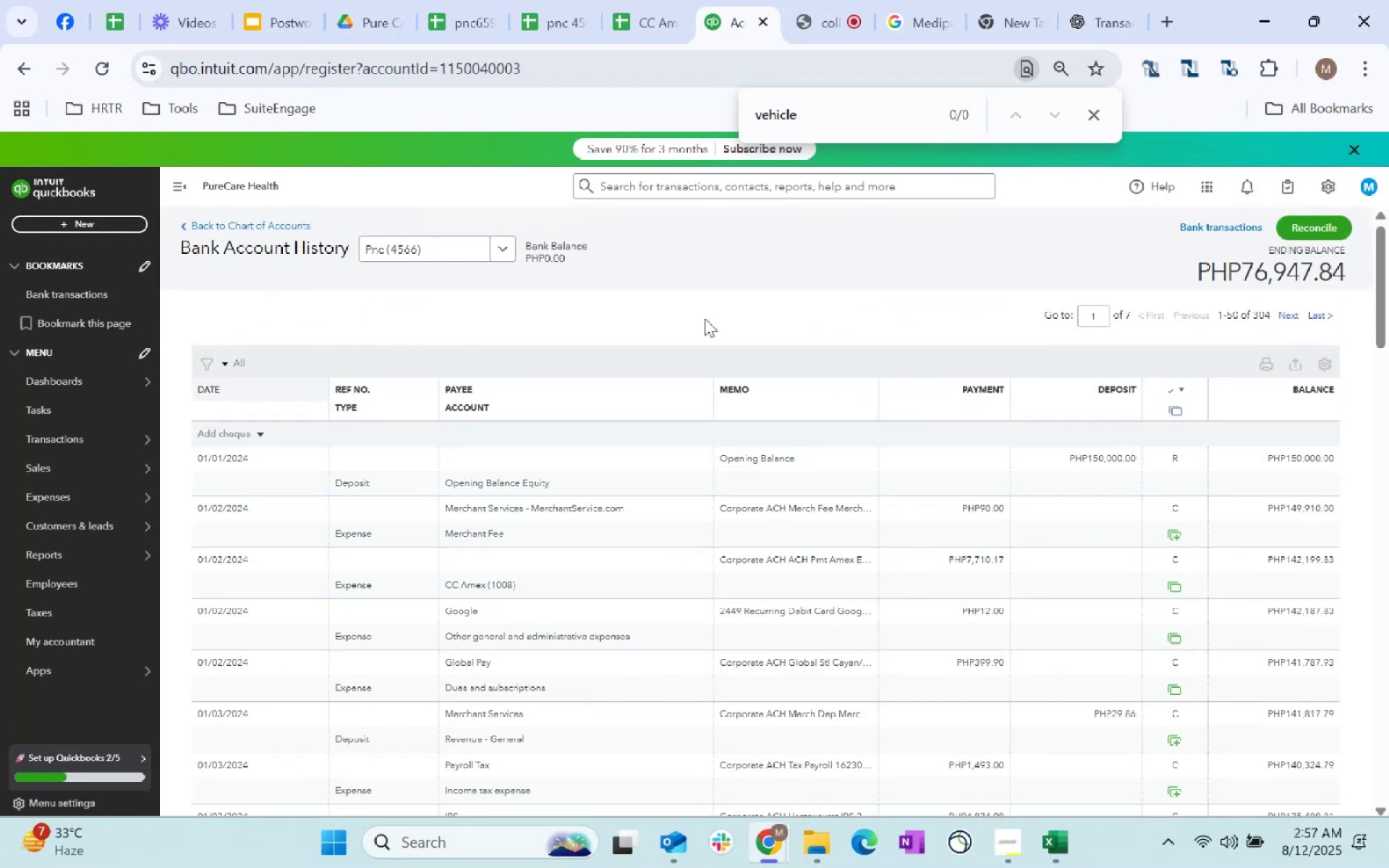 
wait(5.05)
 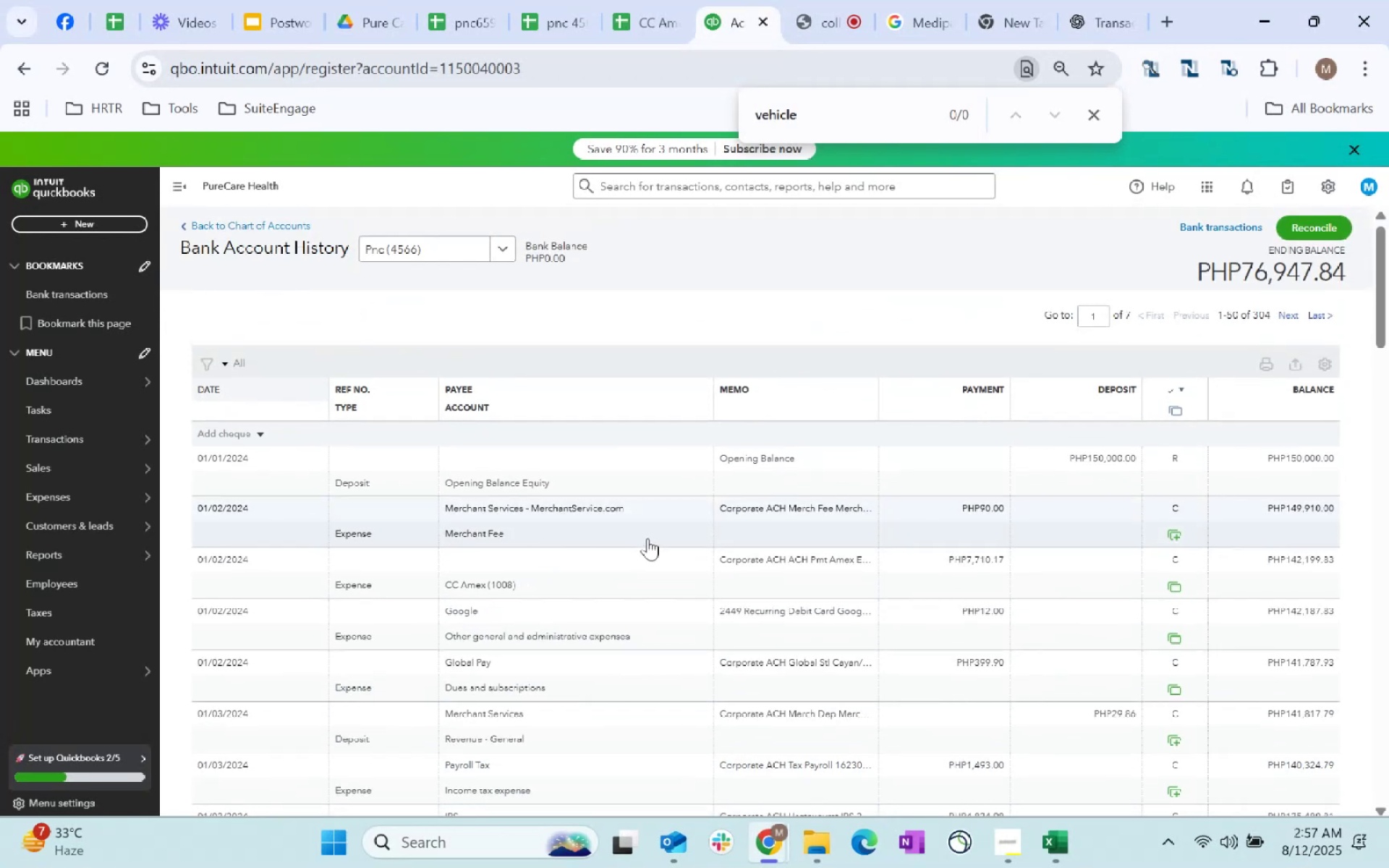 
left_click([626, 12])
 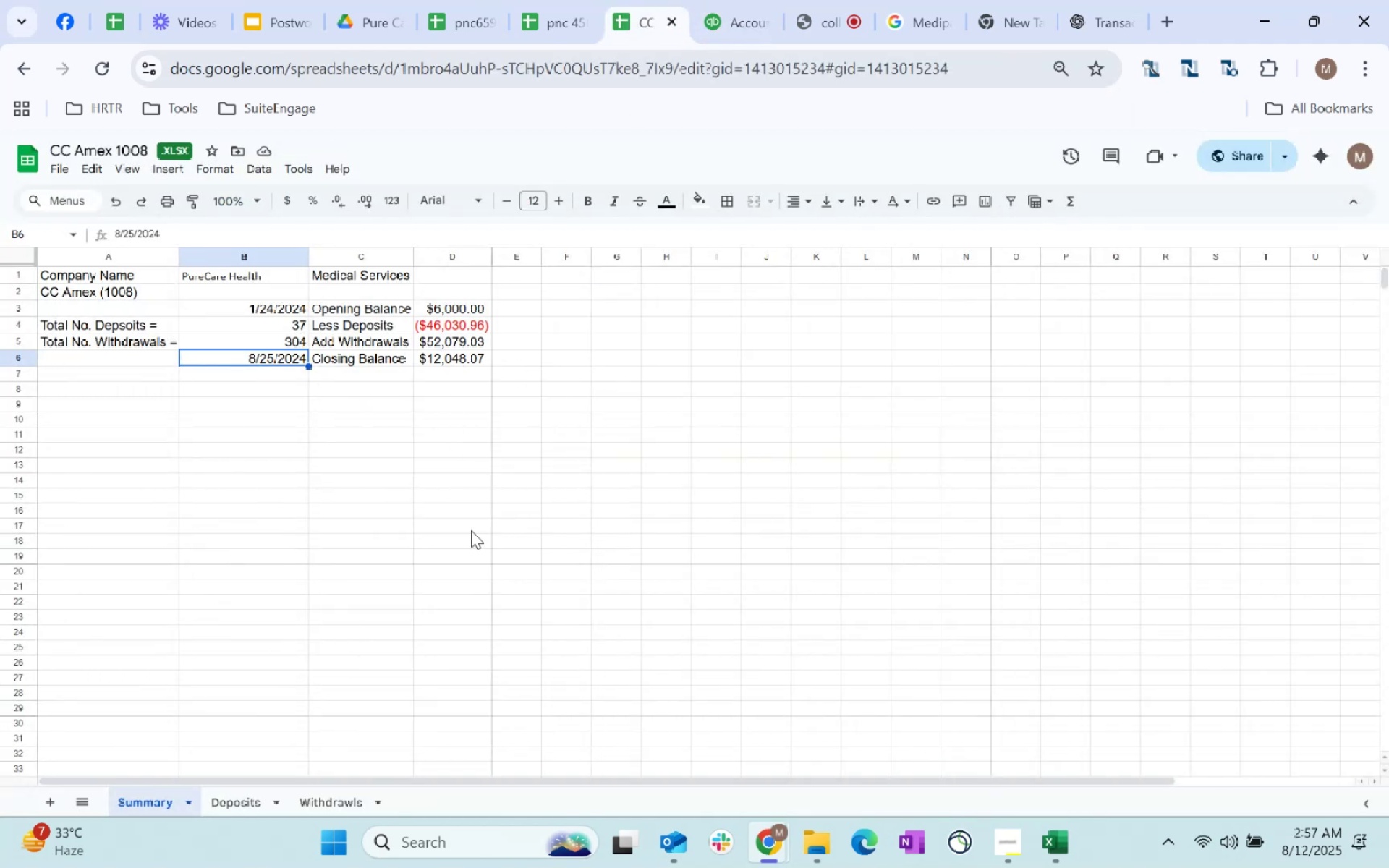 
left_click([556, 26])
 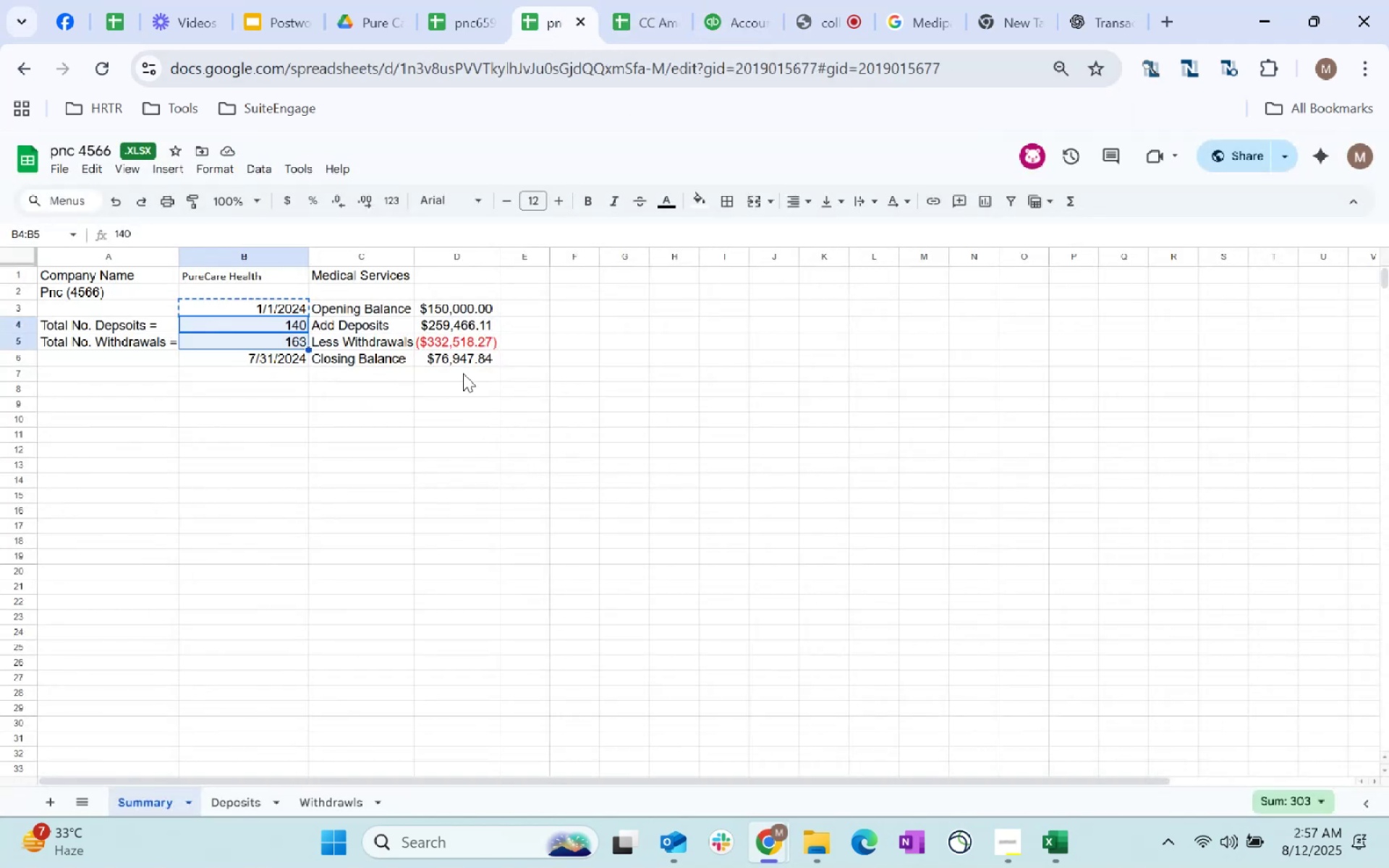 
left_click([468, 363])
 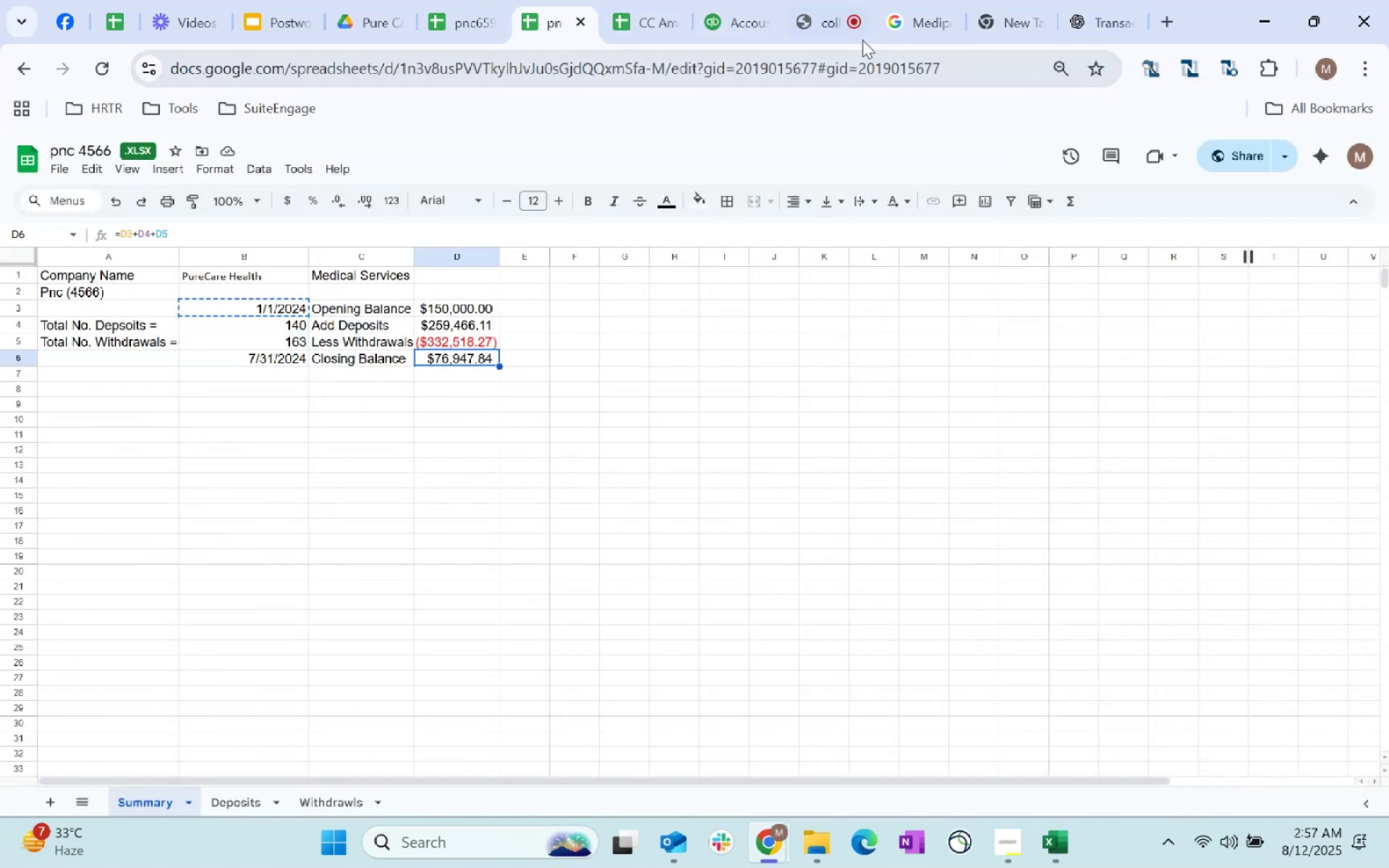 
left_click([737, 27])
 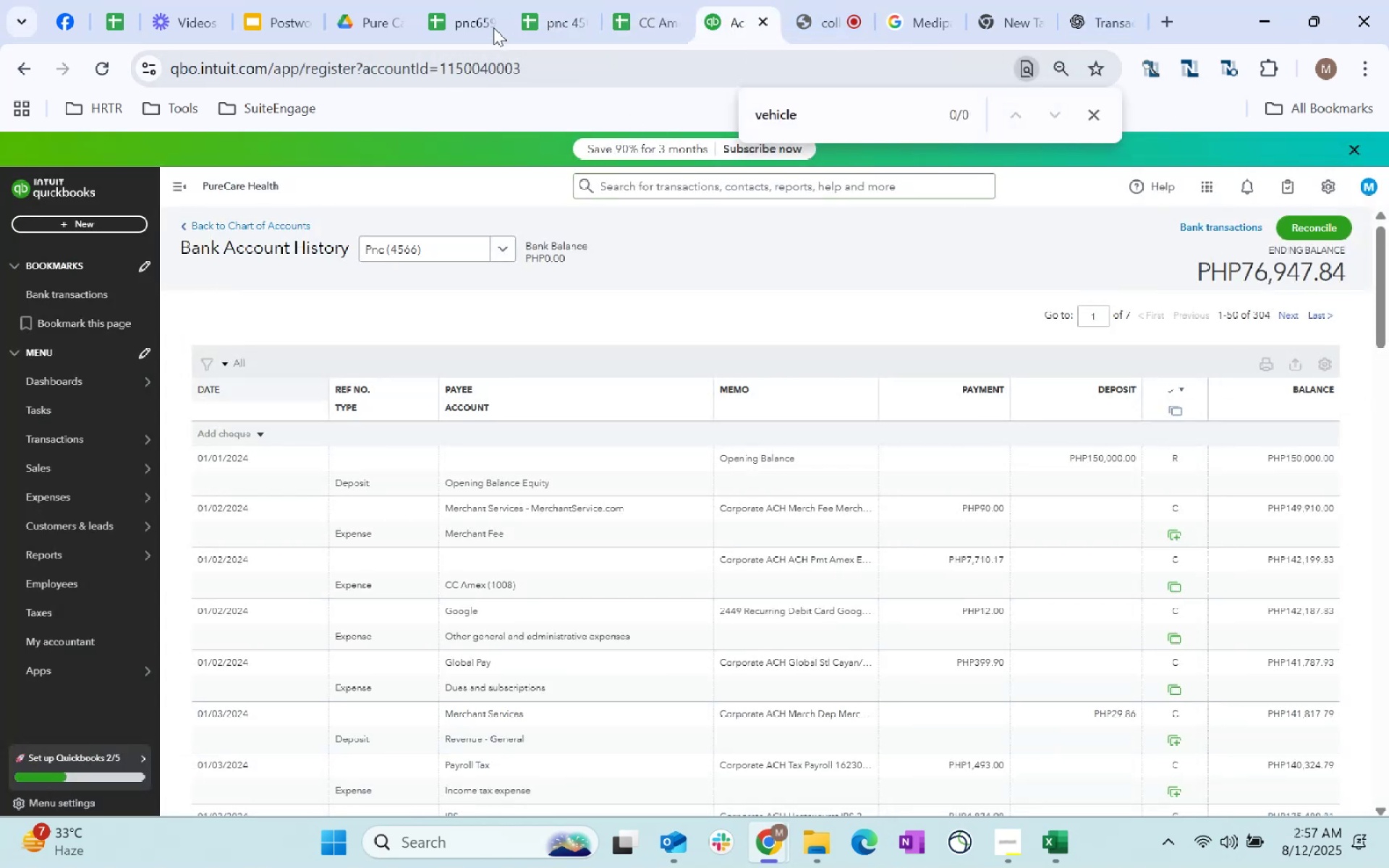 
left_click([561, 22])
 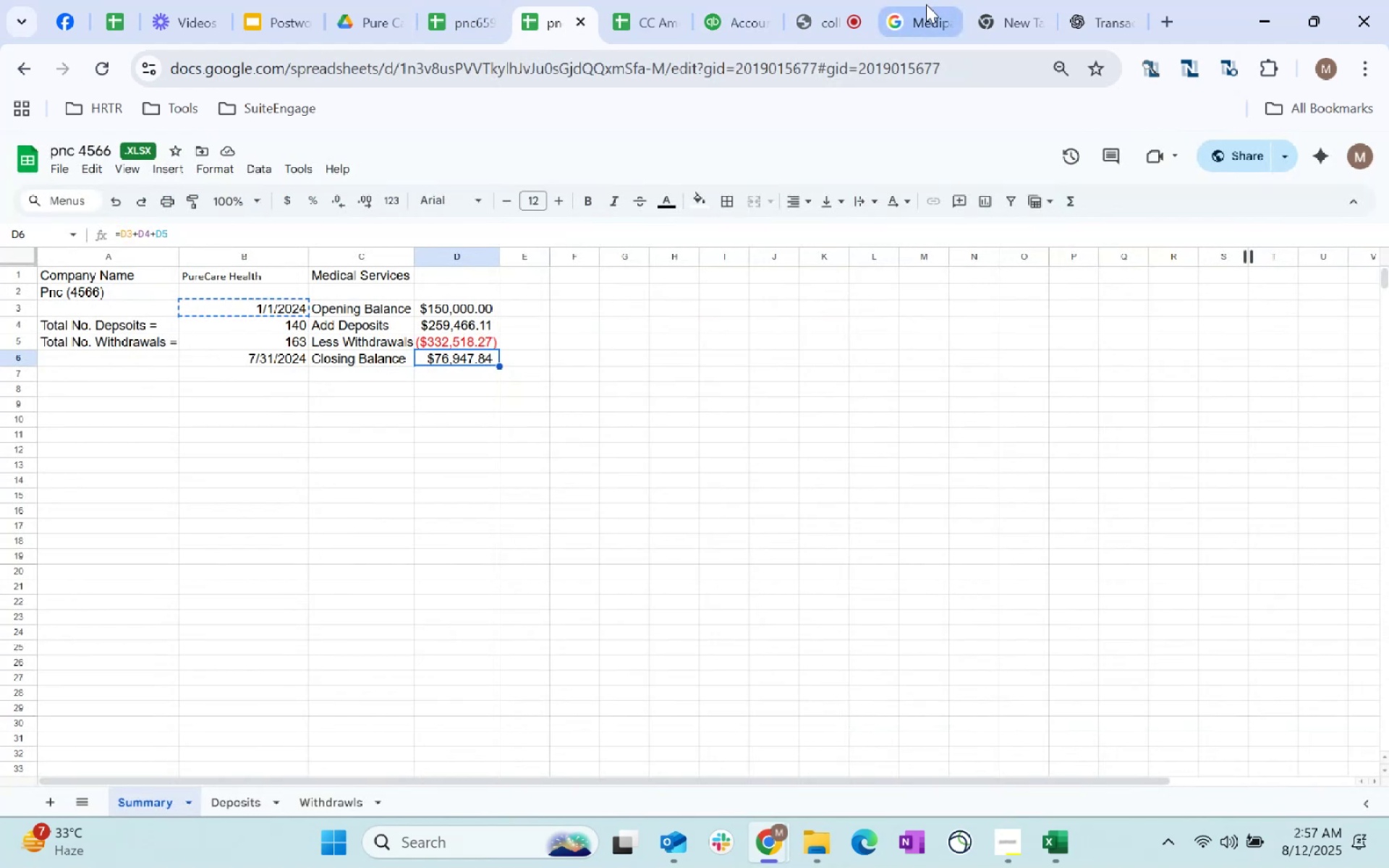 
left_click([746, 12])
 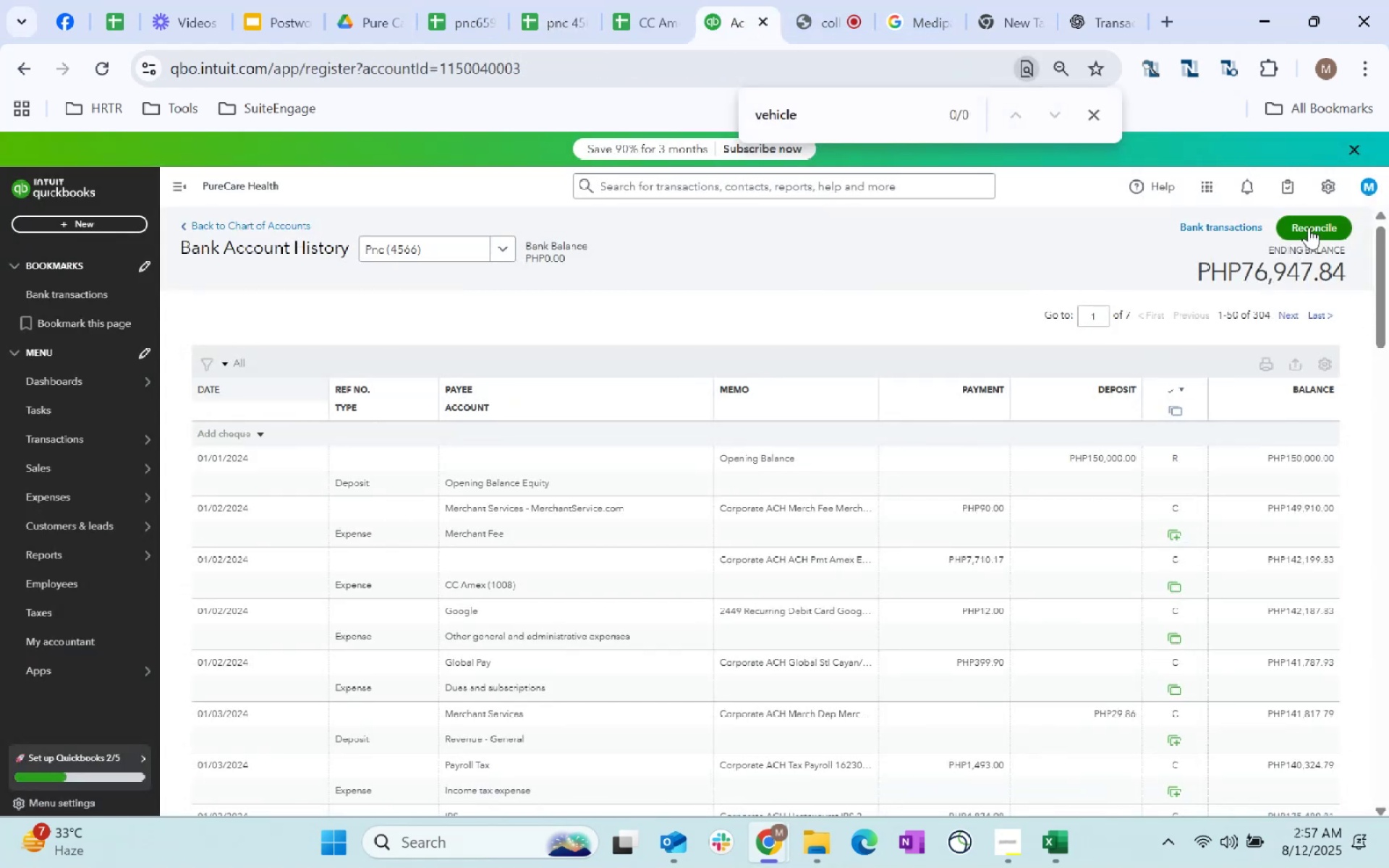 
left_click([1309, 227])
 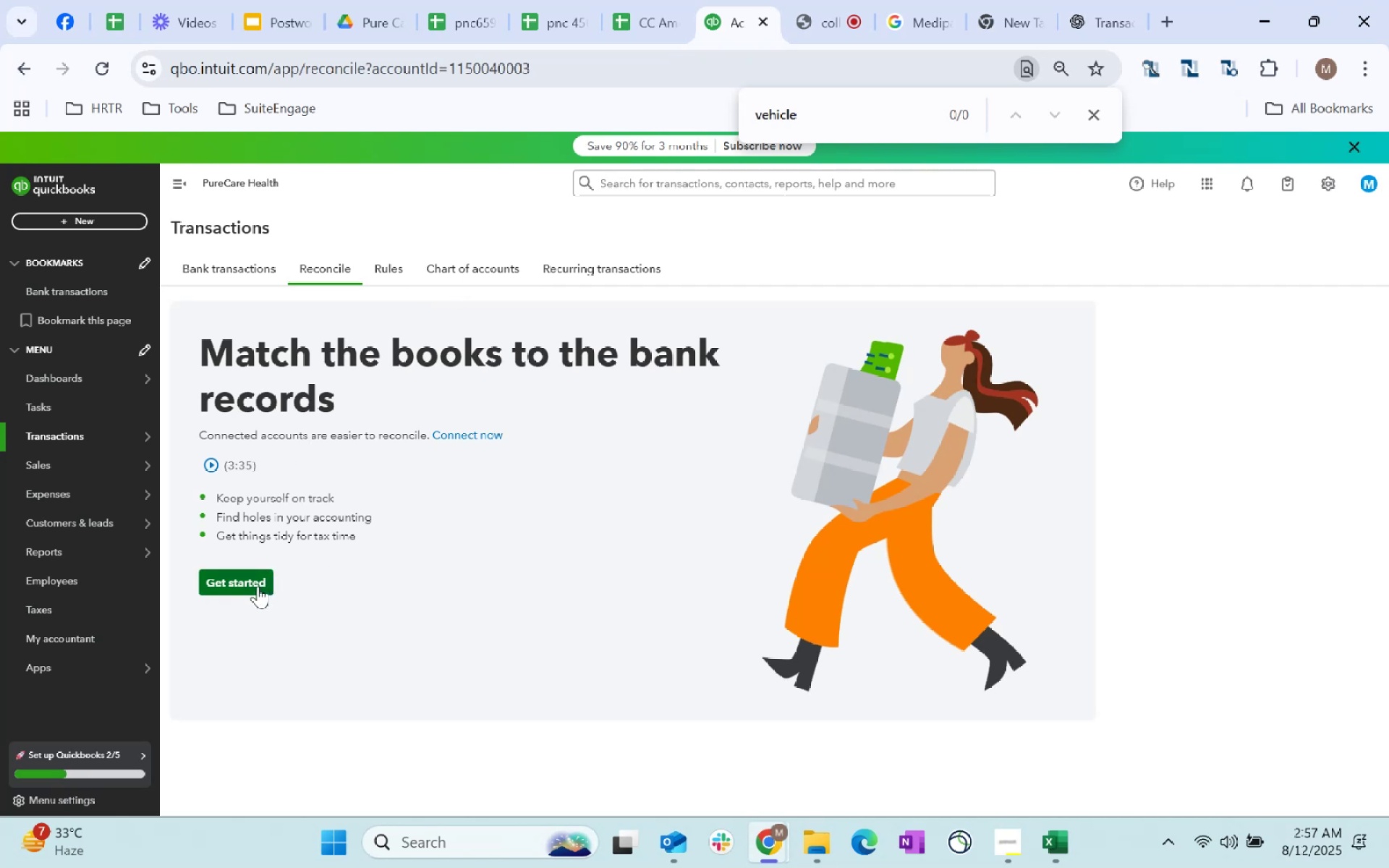 
wait(14.07)
 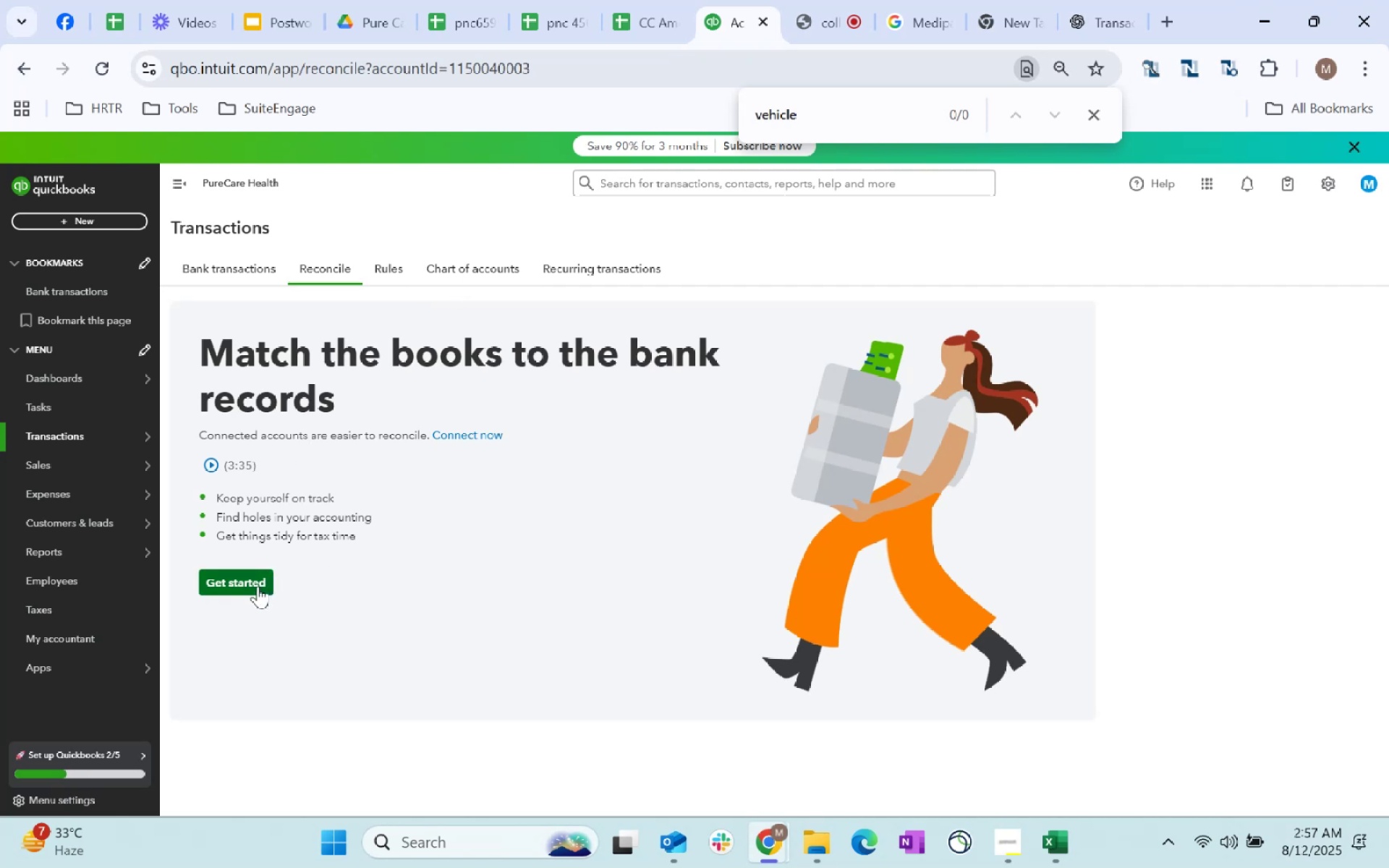 
left_click([273, 259])
 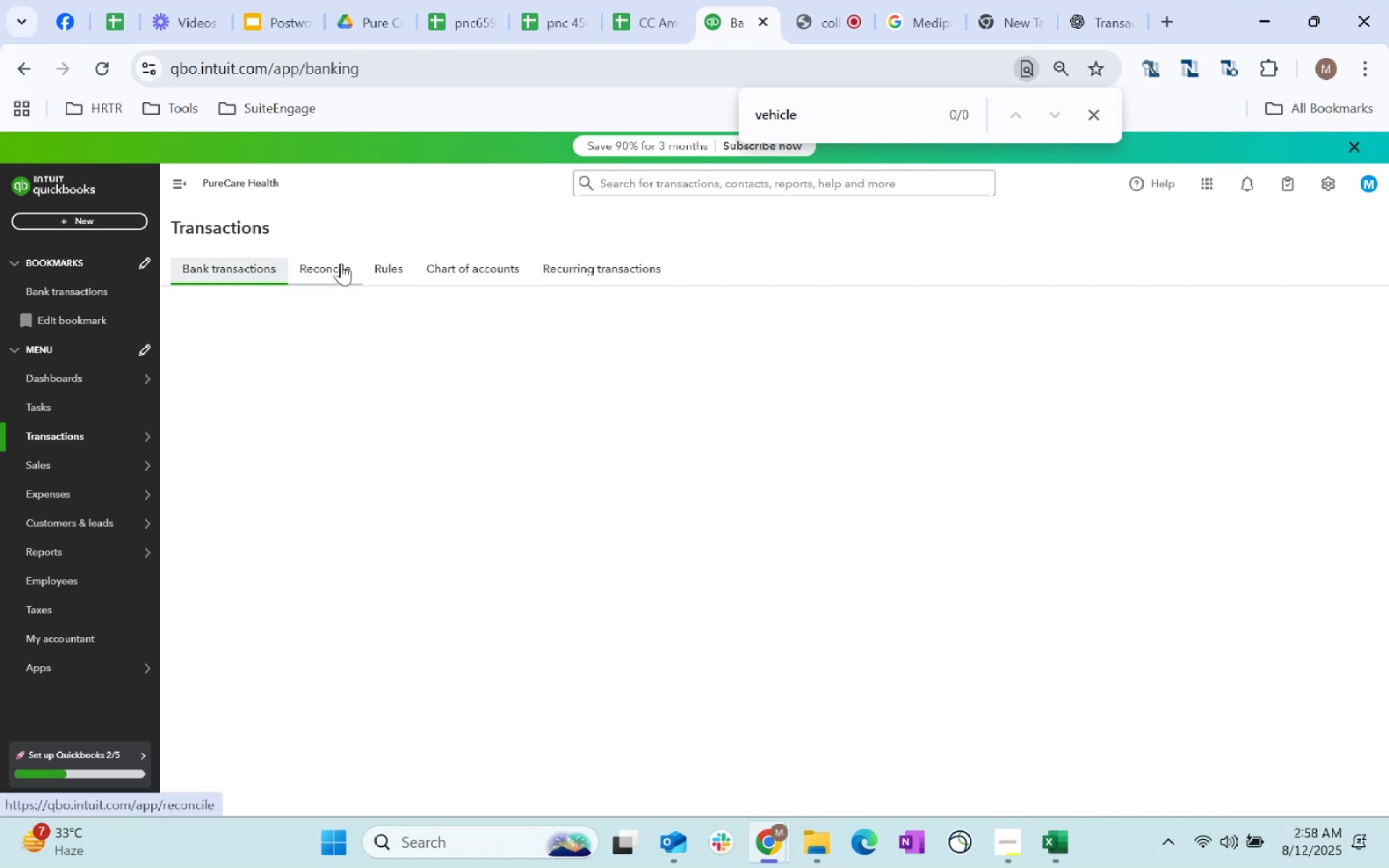 
left_click([341, 263])
 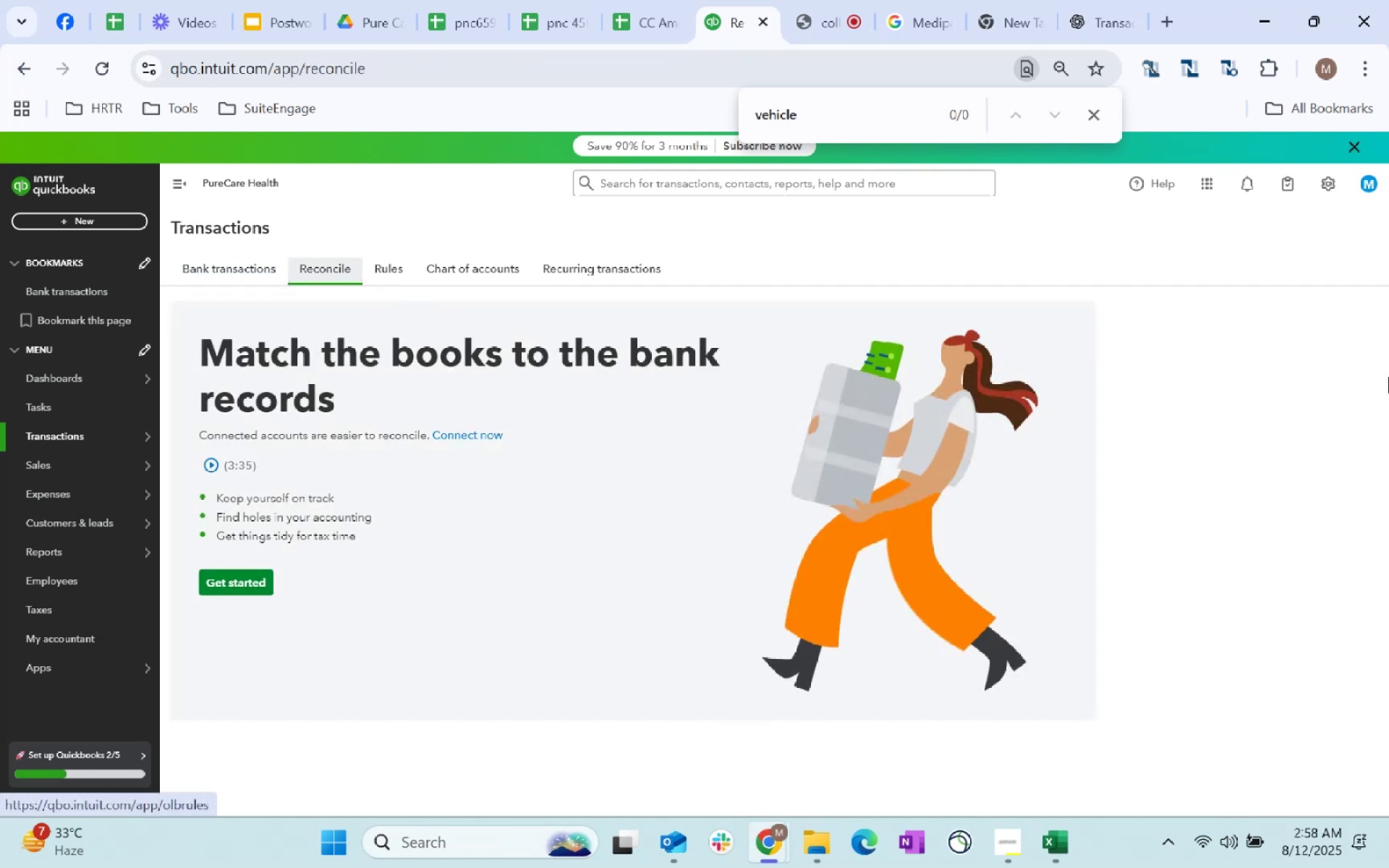 
scroll: coordinate [557, 357], scroll_direction: up, amount: 11.0
 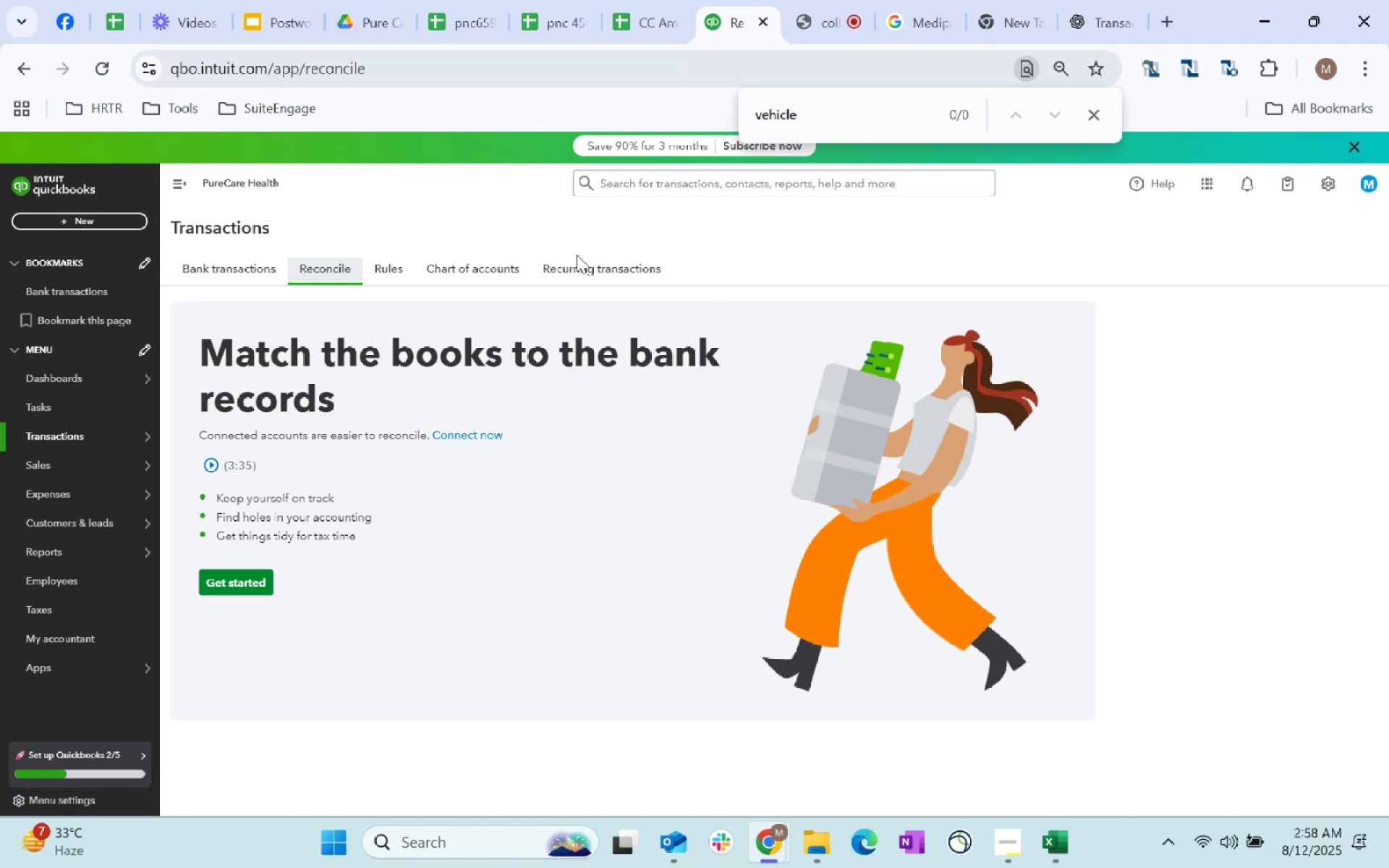 
left_click([586, 260])
 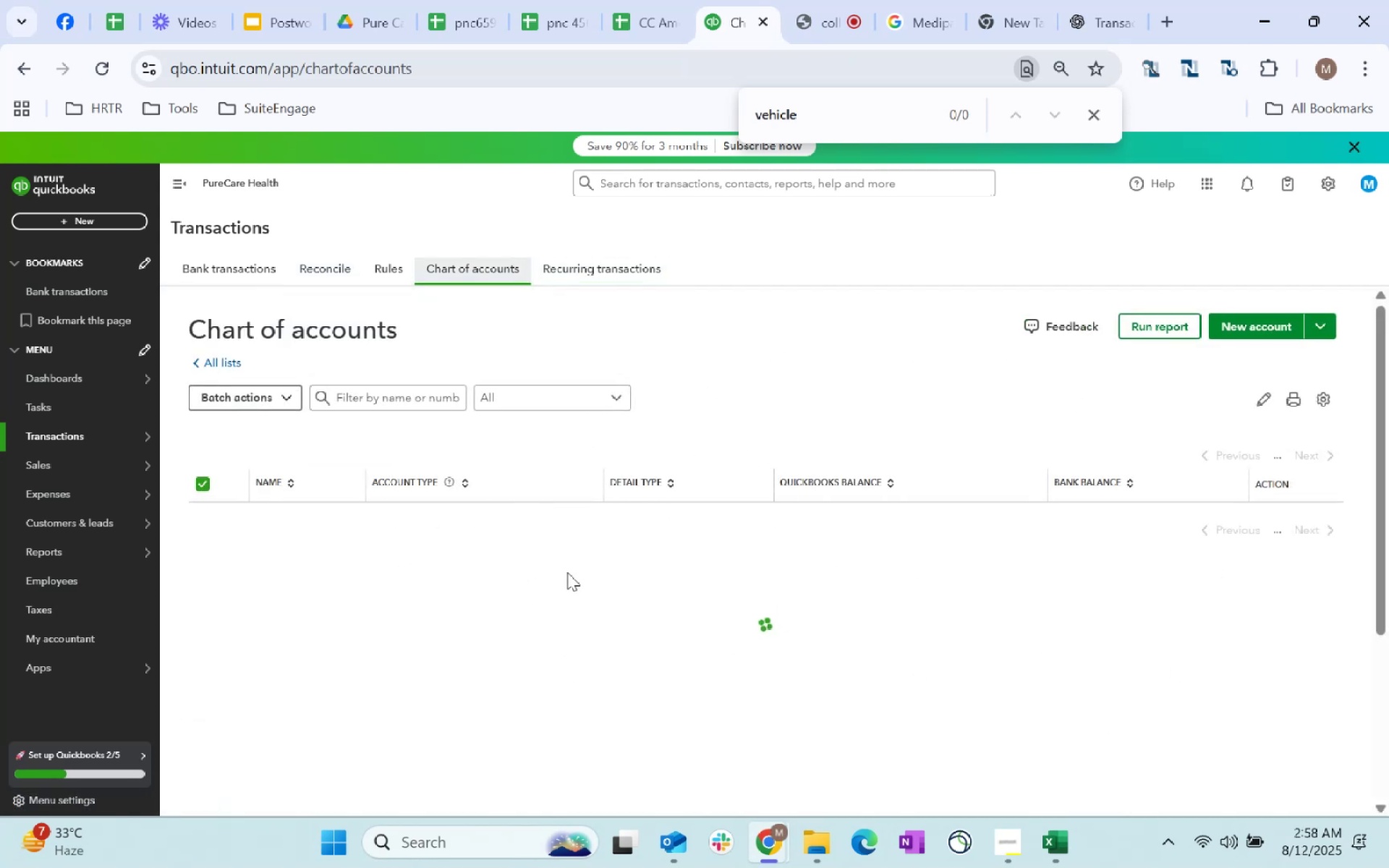 
wait(9.67)
 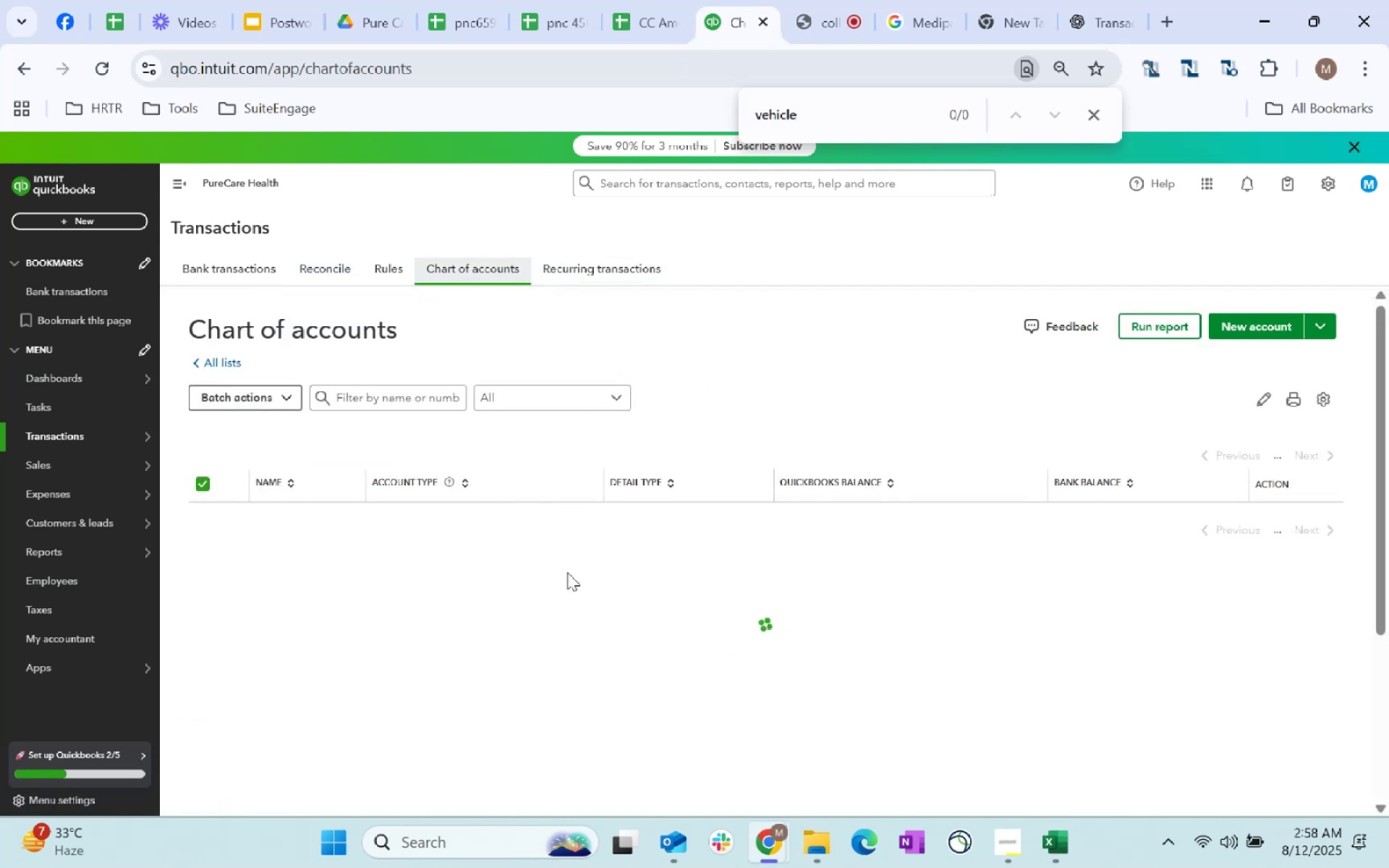 
left_click([1330, 553])
 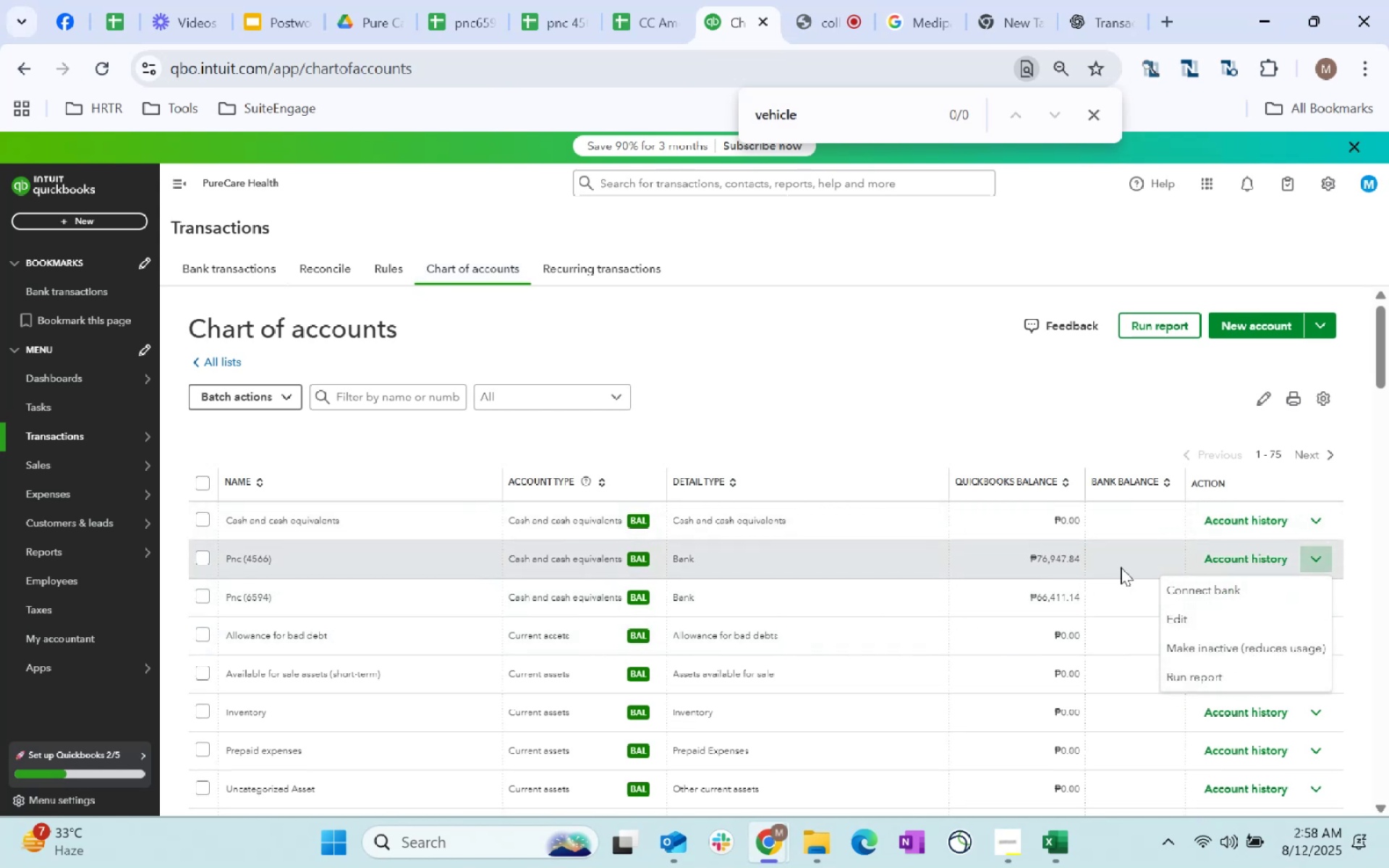 
wait(5.98)
 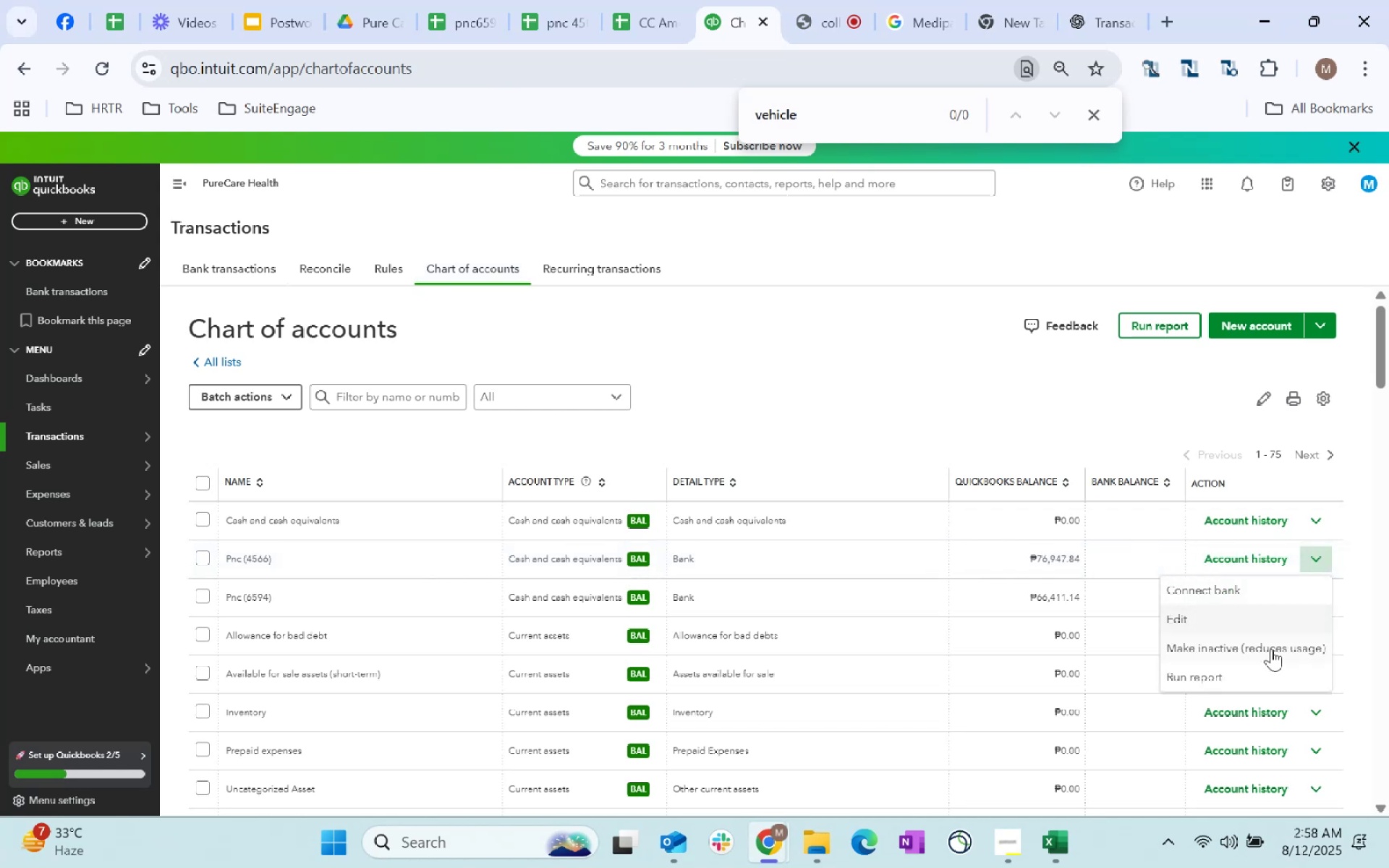 
left_click([1125, 561])
 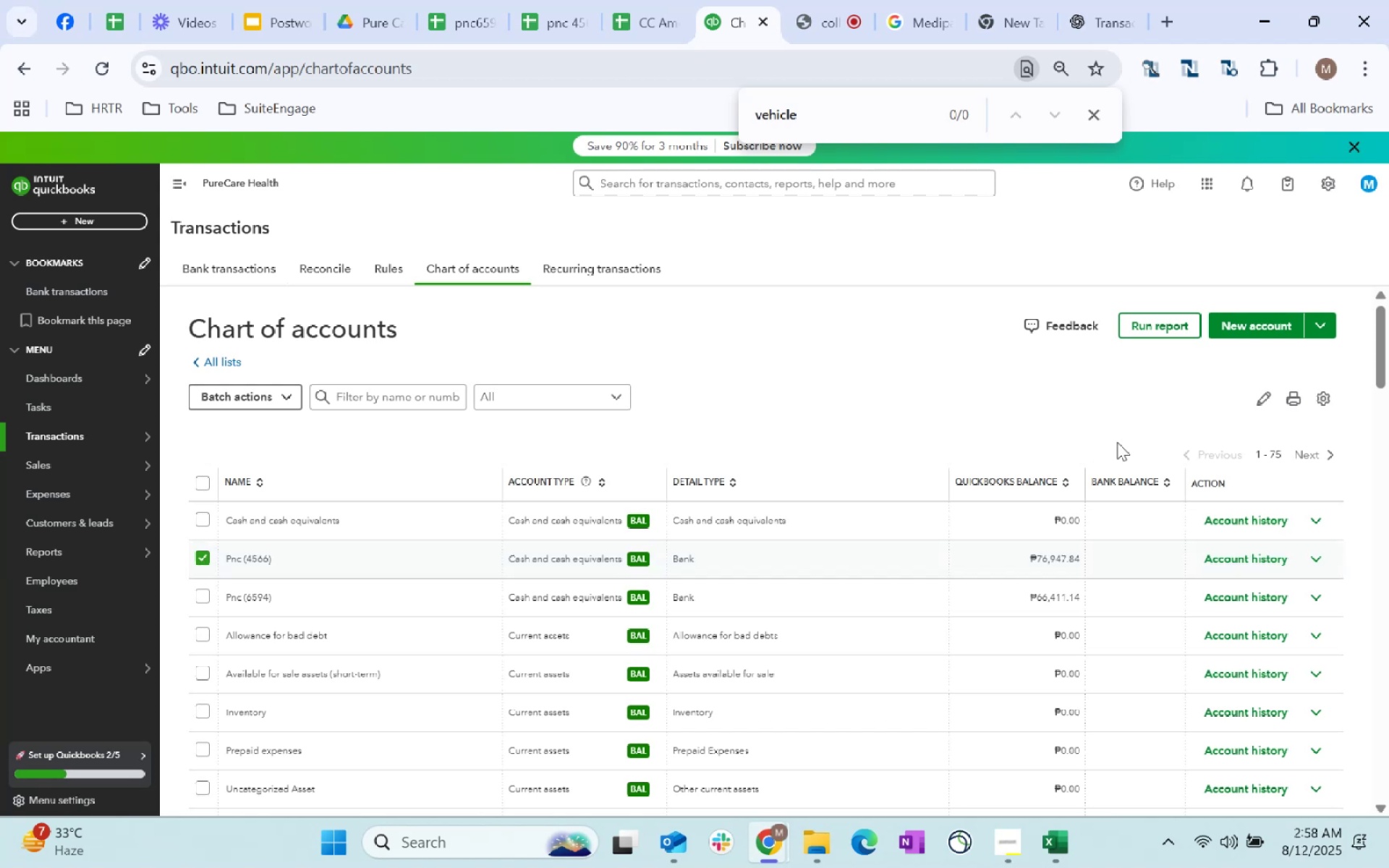 
wait(5.7)
 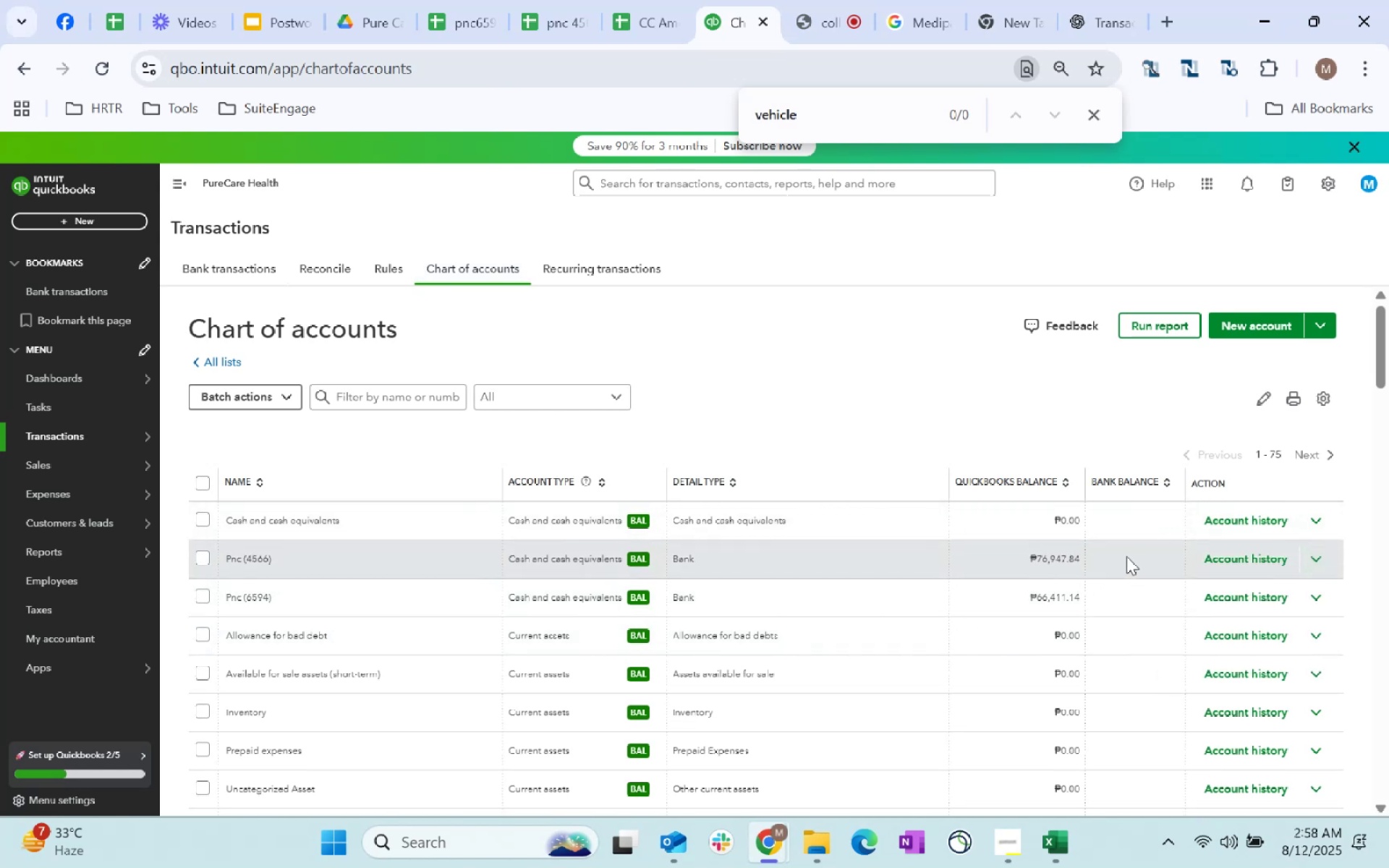 
left_click([1117, 564])
 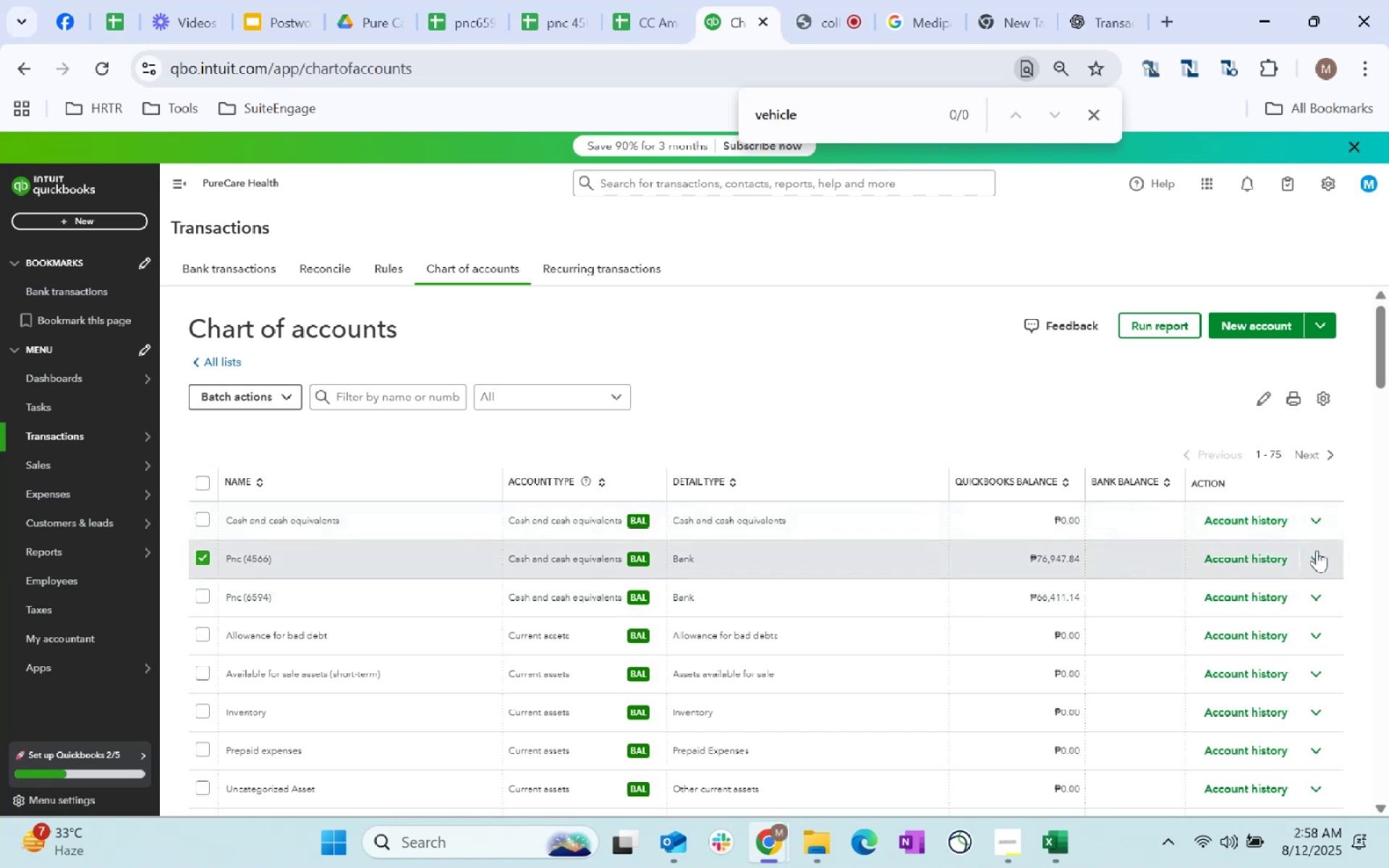 
left_click([1319, 552])
 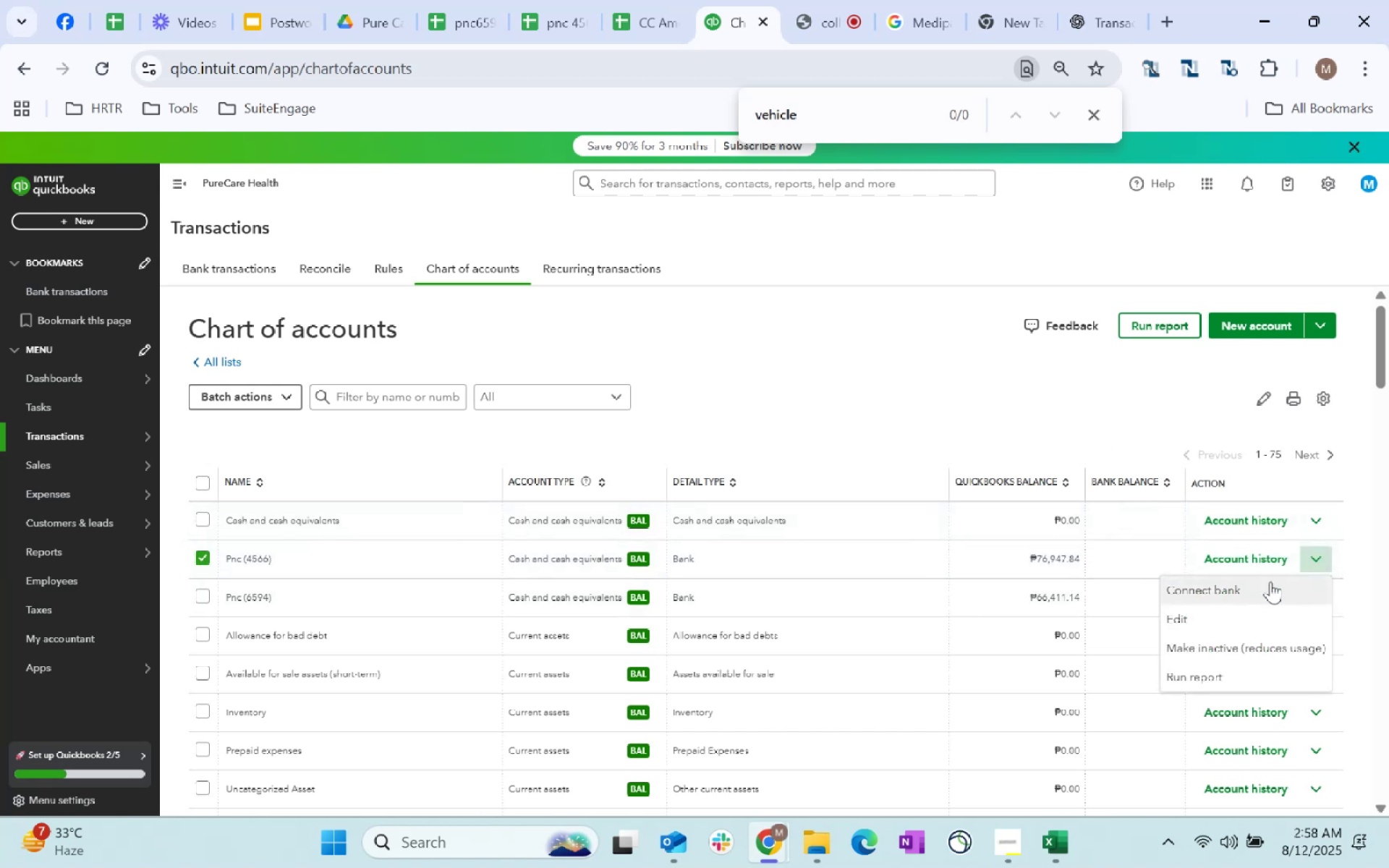 
left_click([1270, 582])
 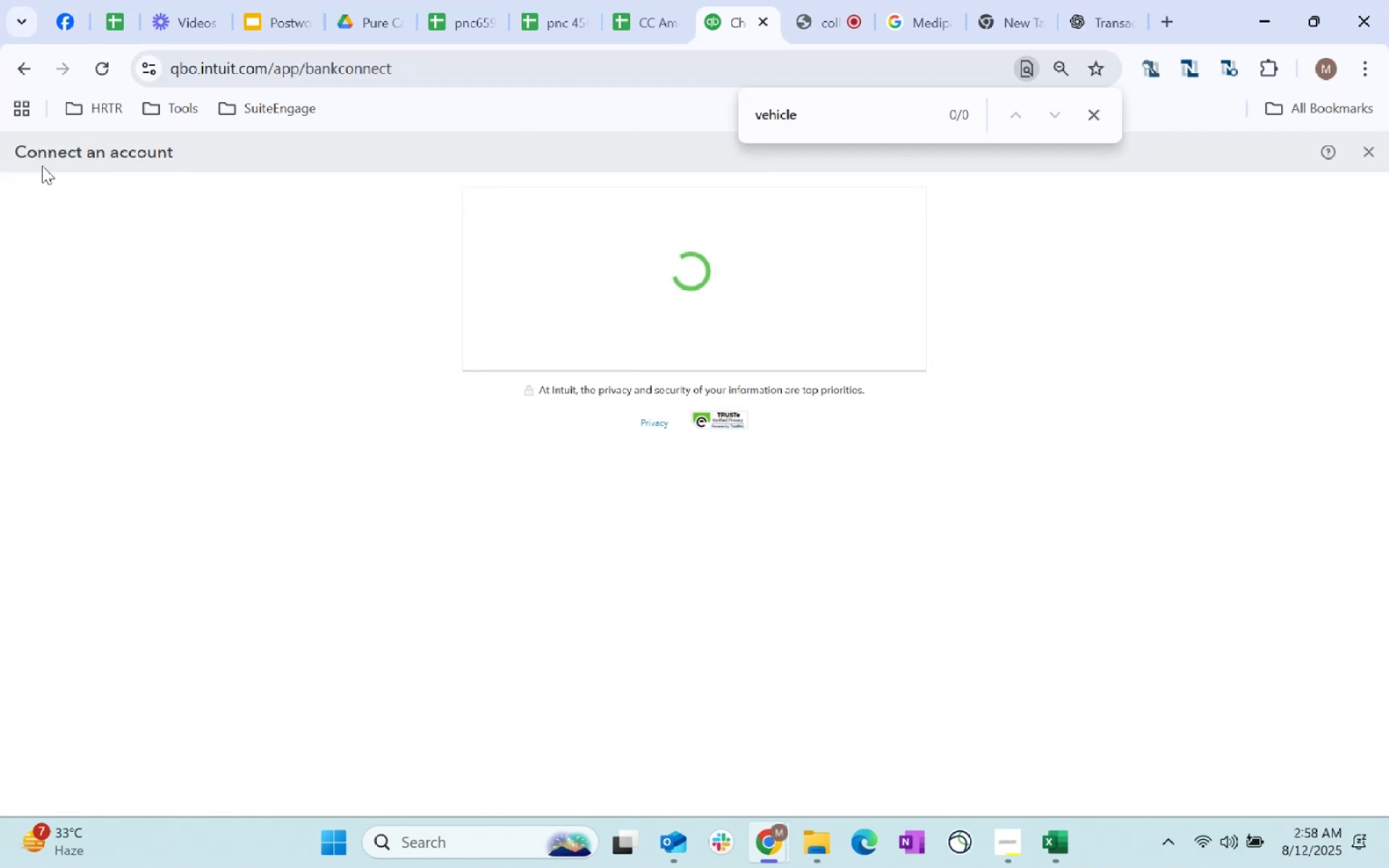 
left_click([21, 73])
 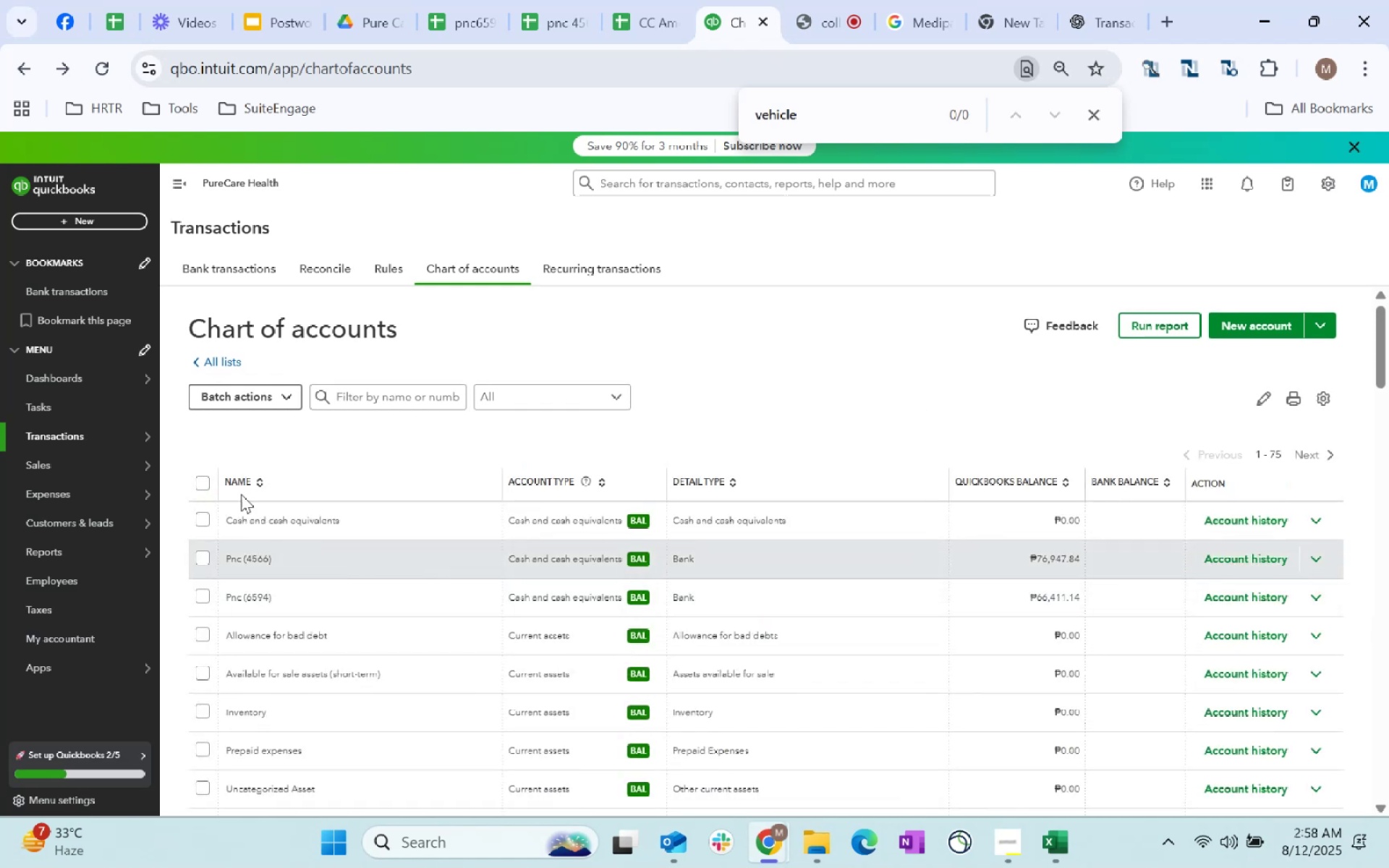 
left_click([311, 273])
 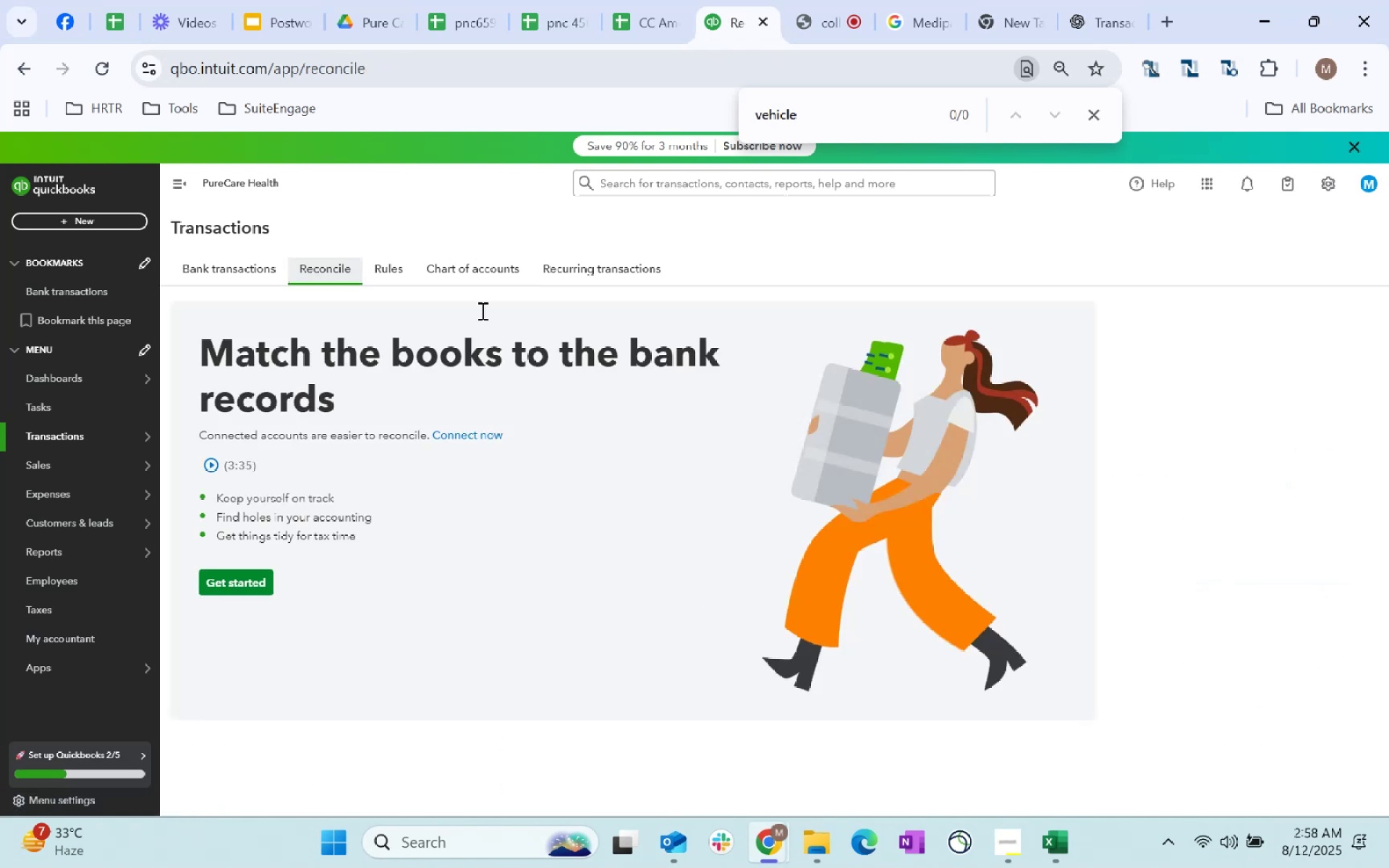 
left_click([407, 263])
 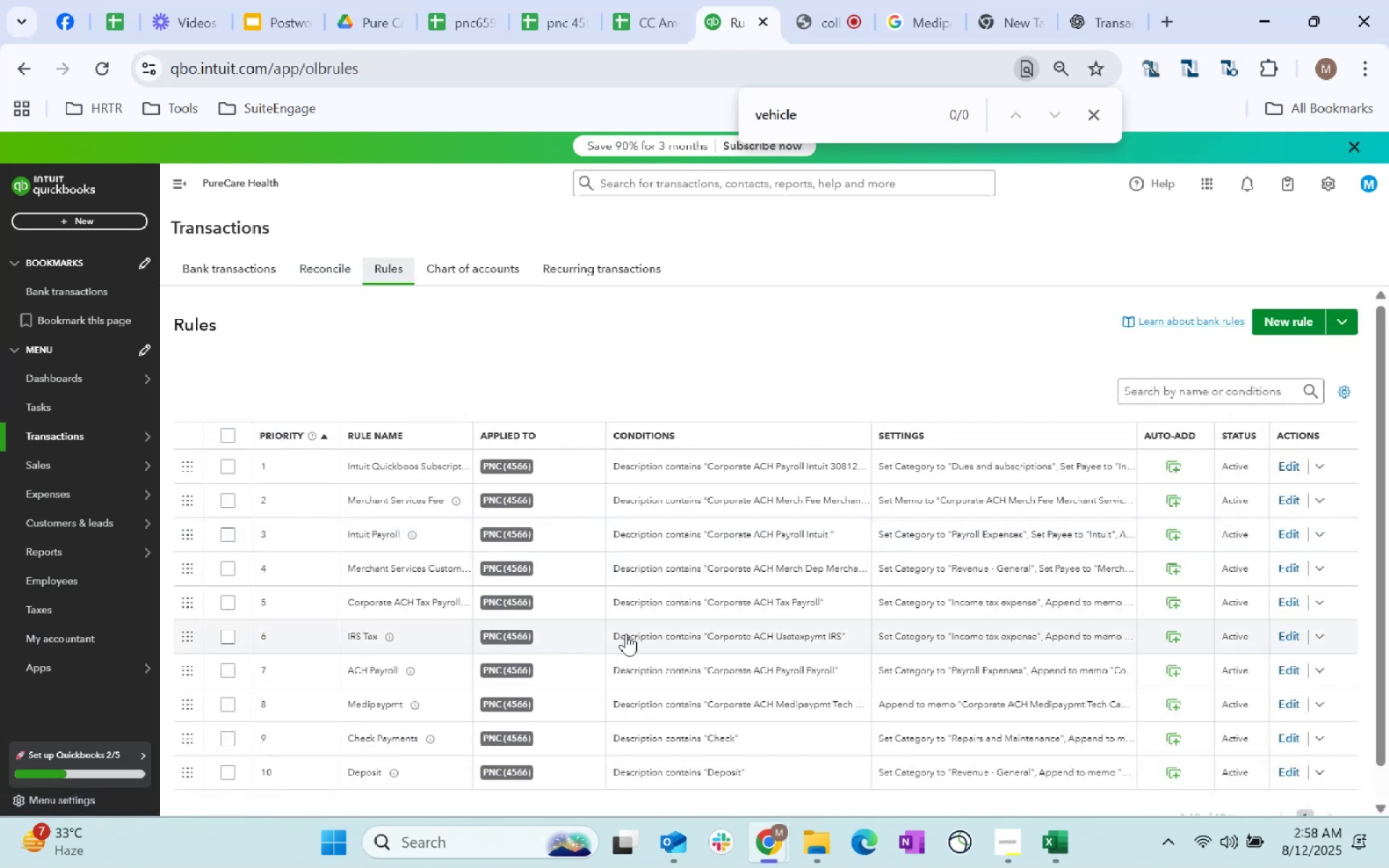 
scroll: coordinate [696, 799], scroll_direction: down, amount: 16.0
 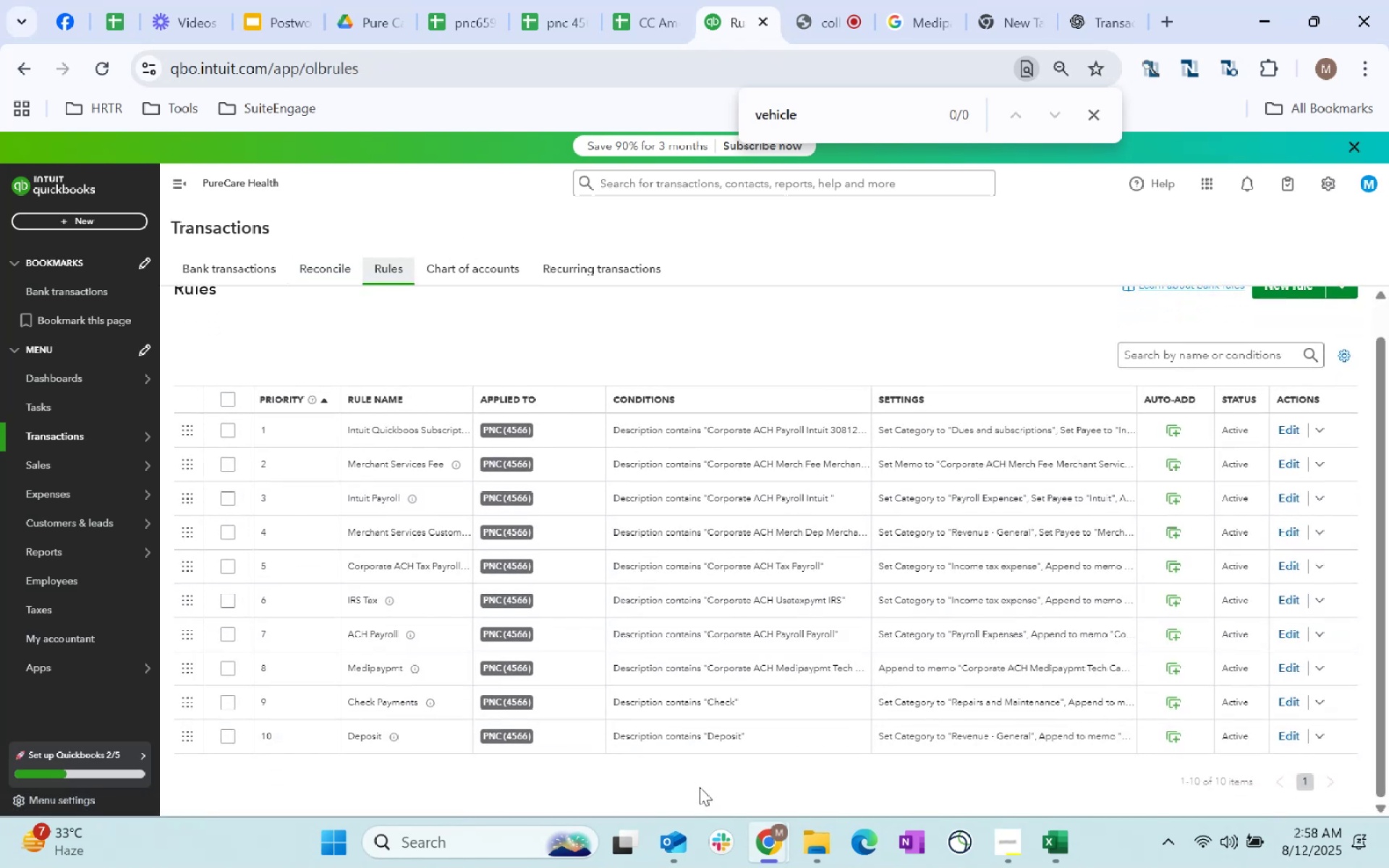 
scroll: coordinate [700, 786], scroll_direction: up, amount: 5.0
 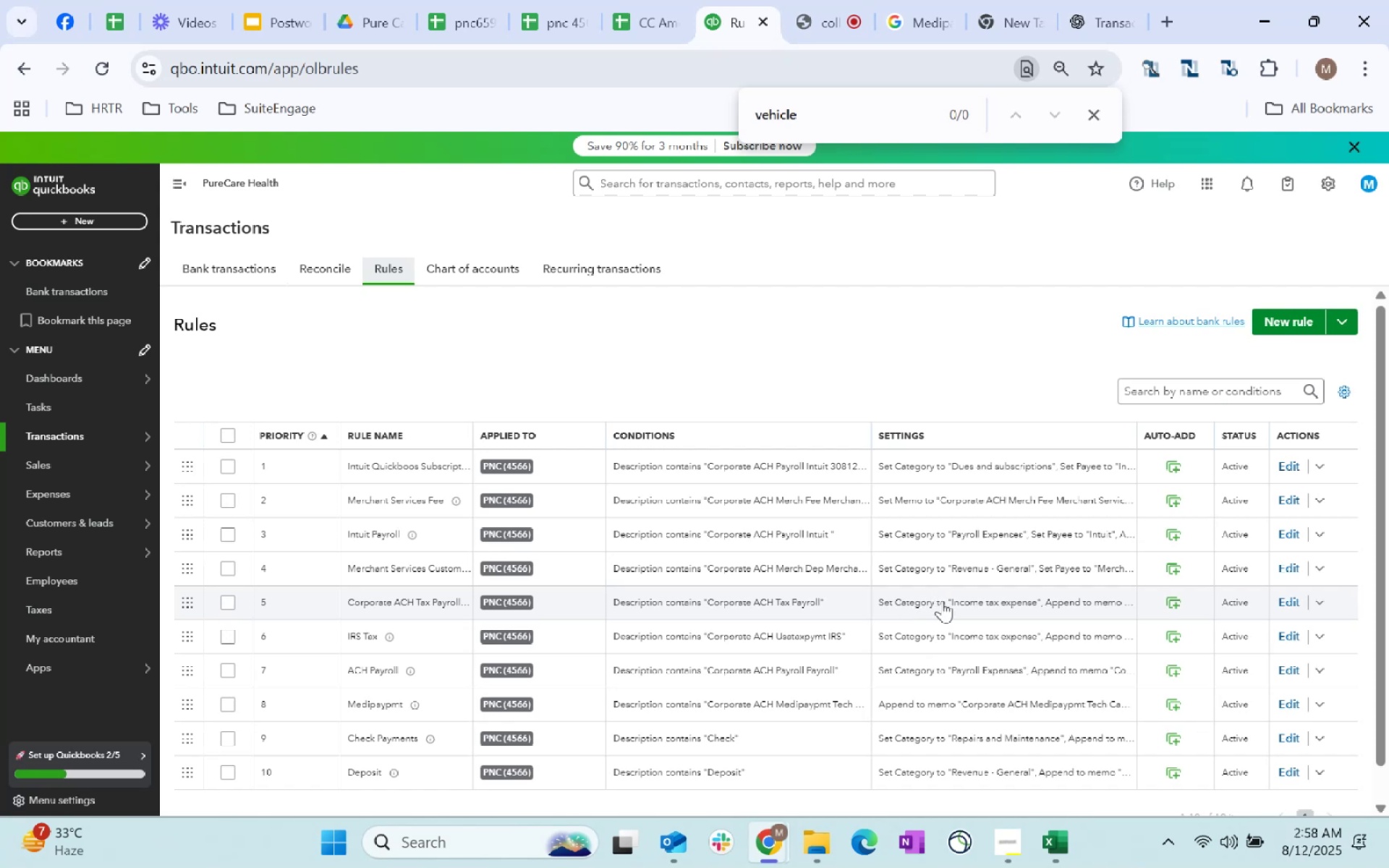 
wait(6.65)
 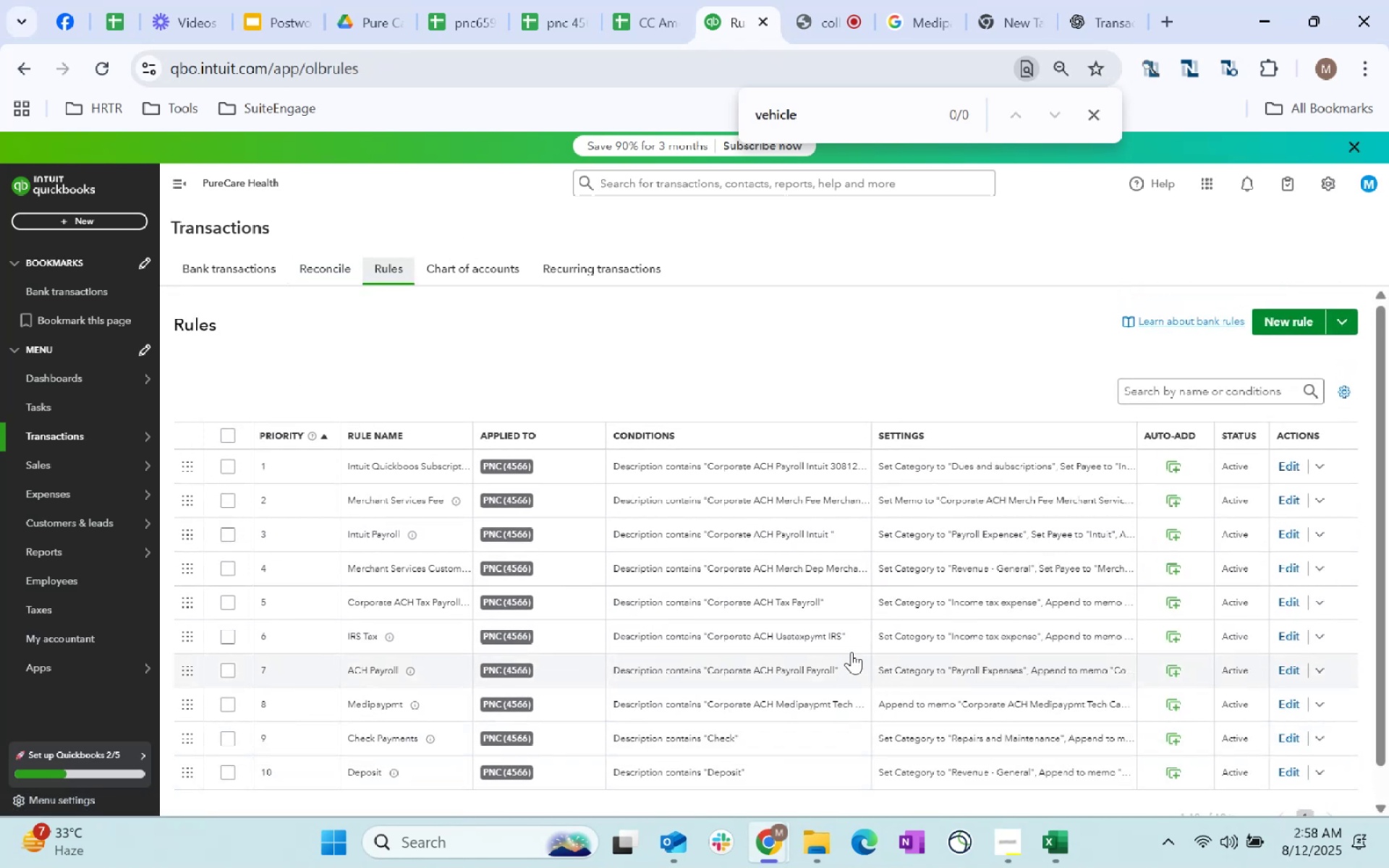 
left_click([1317, 598])
 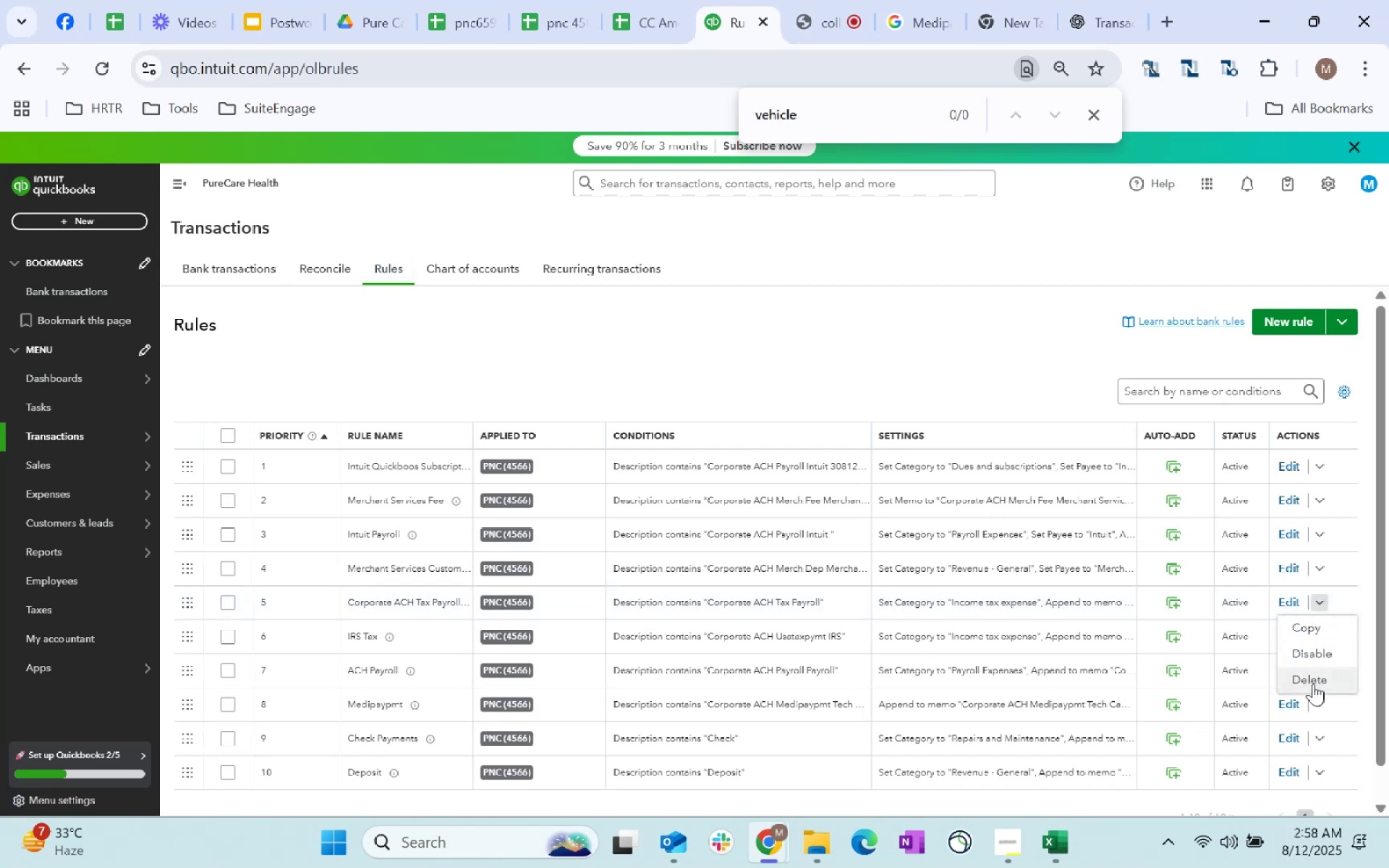 
left_click([1313, 684])
 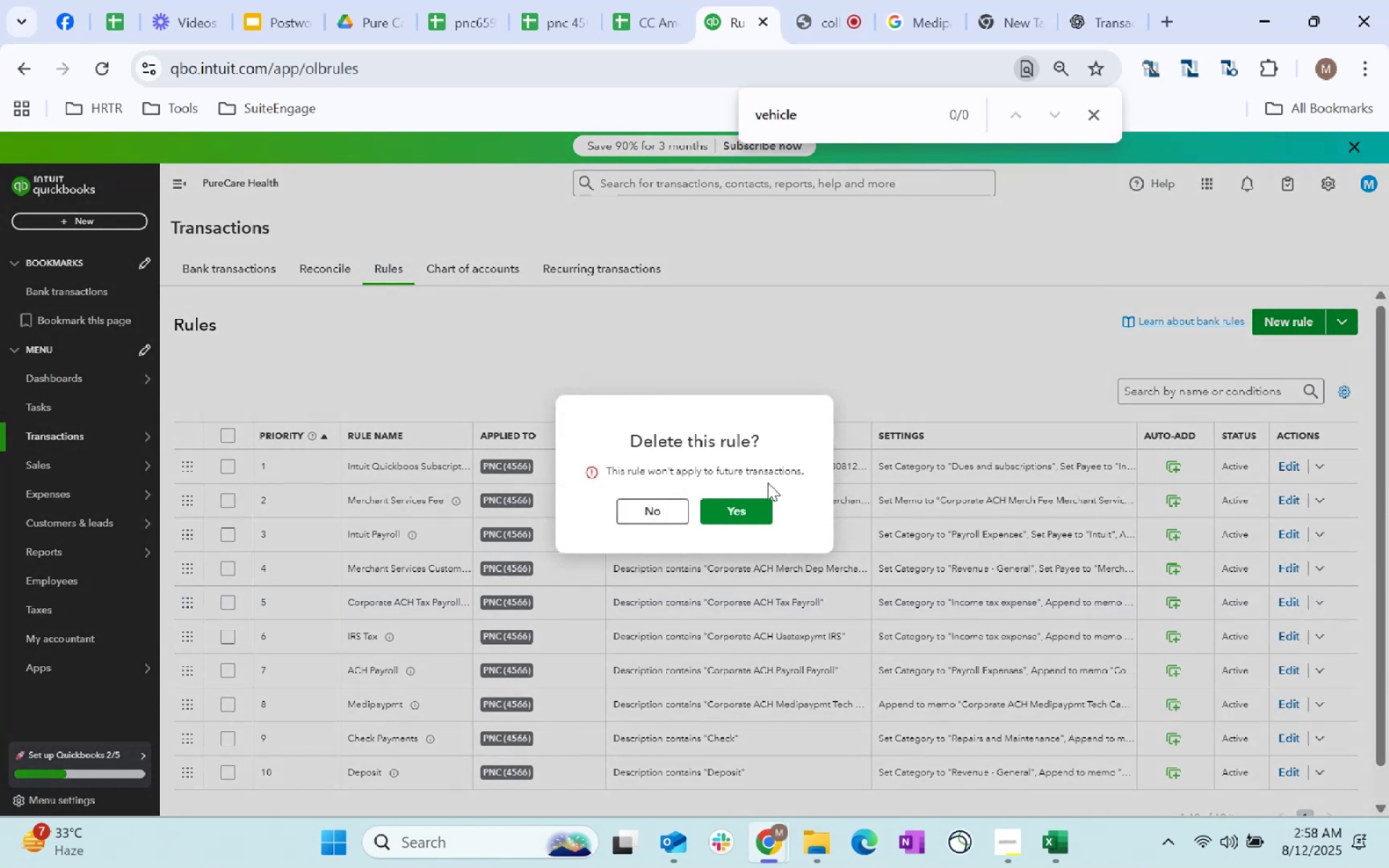 
left_click([759, 504])
 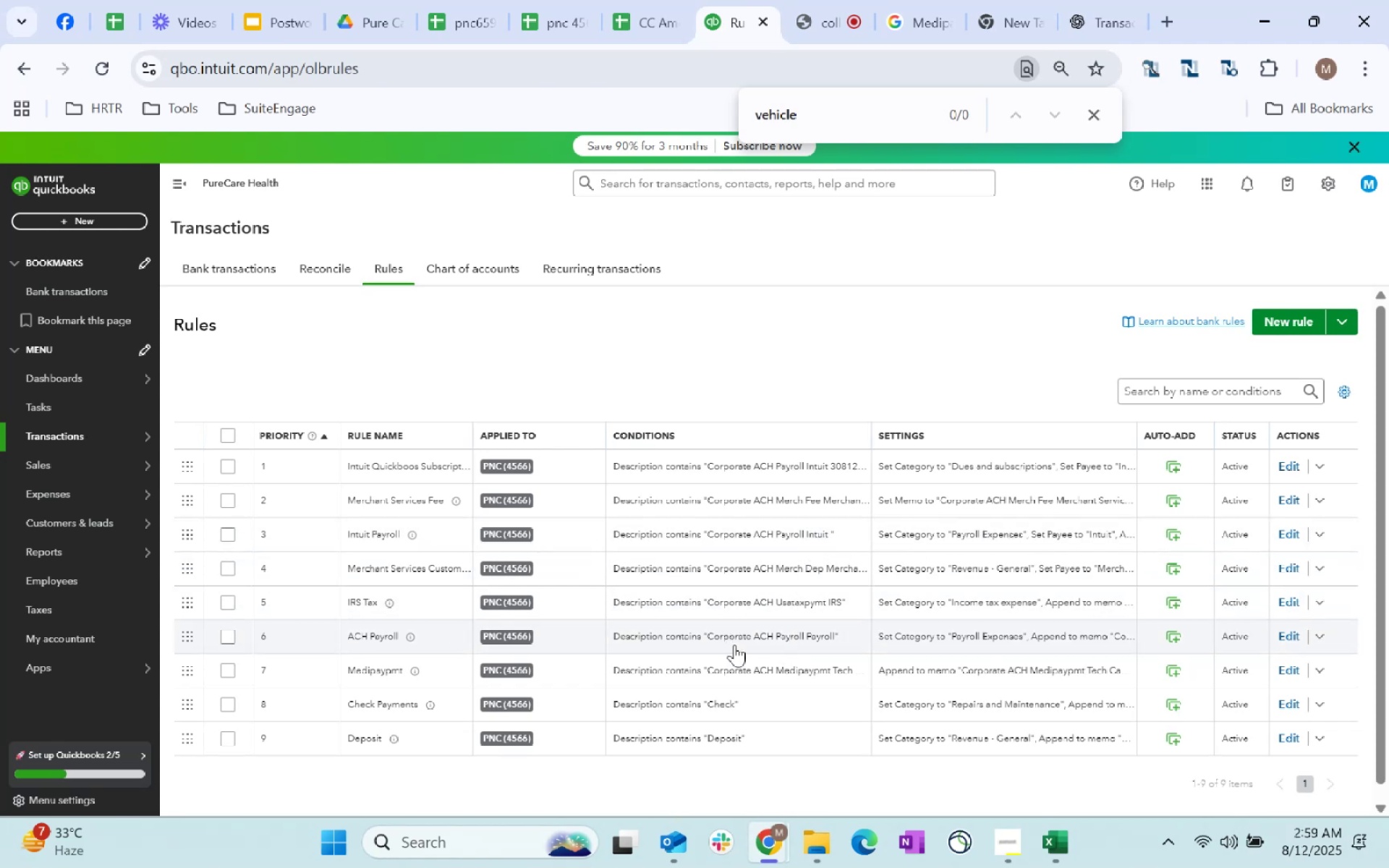 
wait(12.25)
 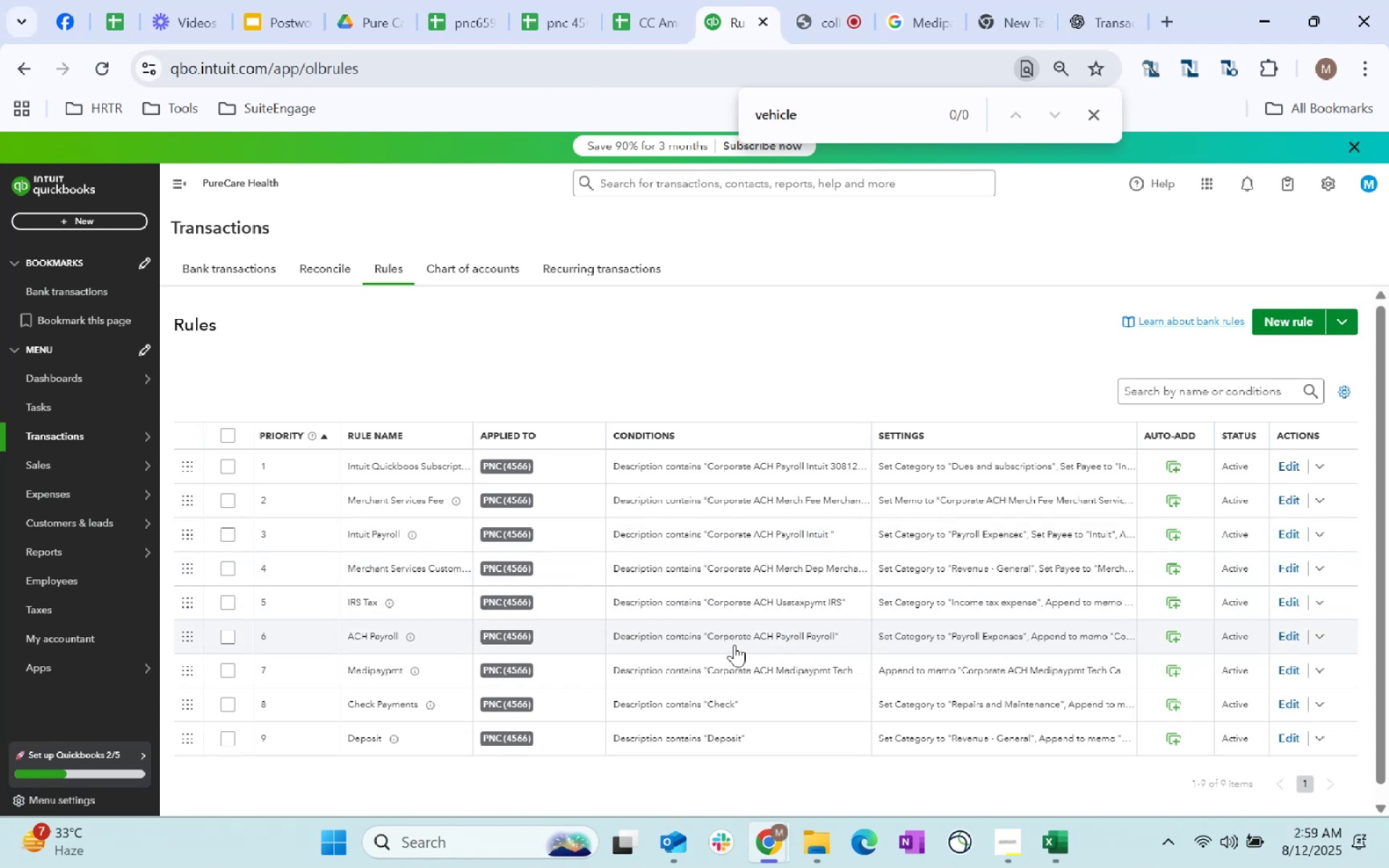 
left_click([1324, 464])
 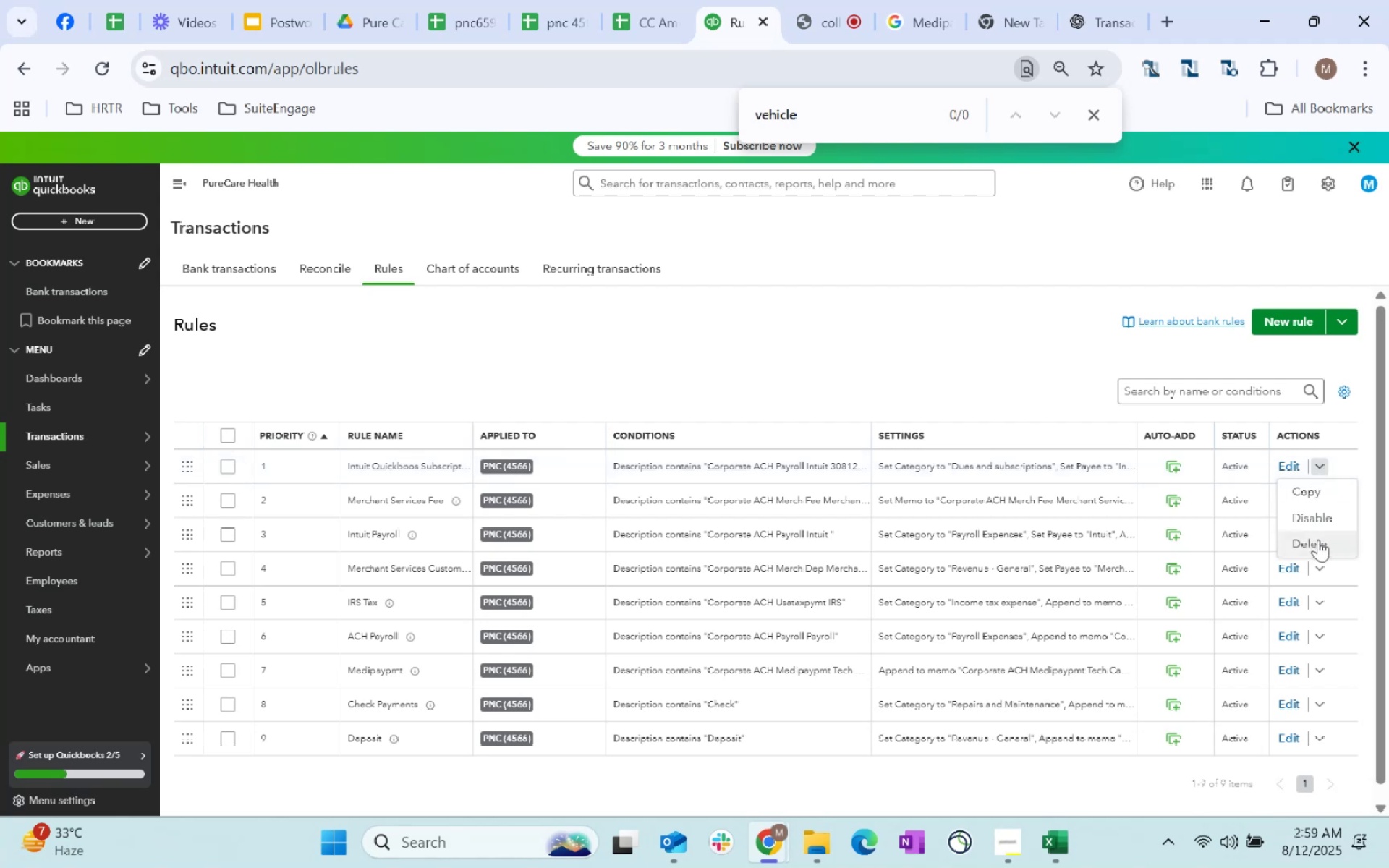 
left_click([1318, 540])
 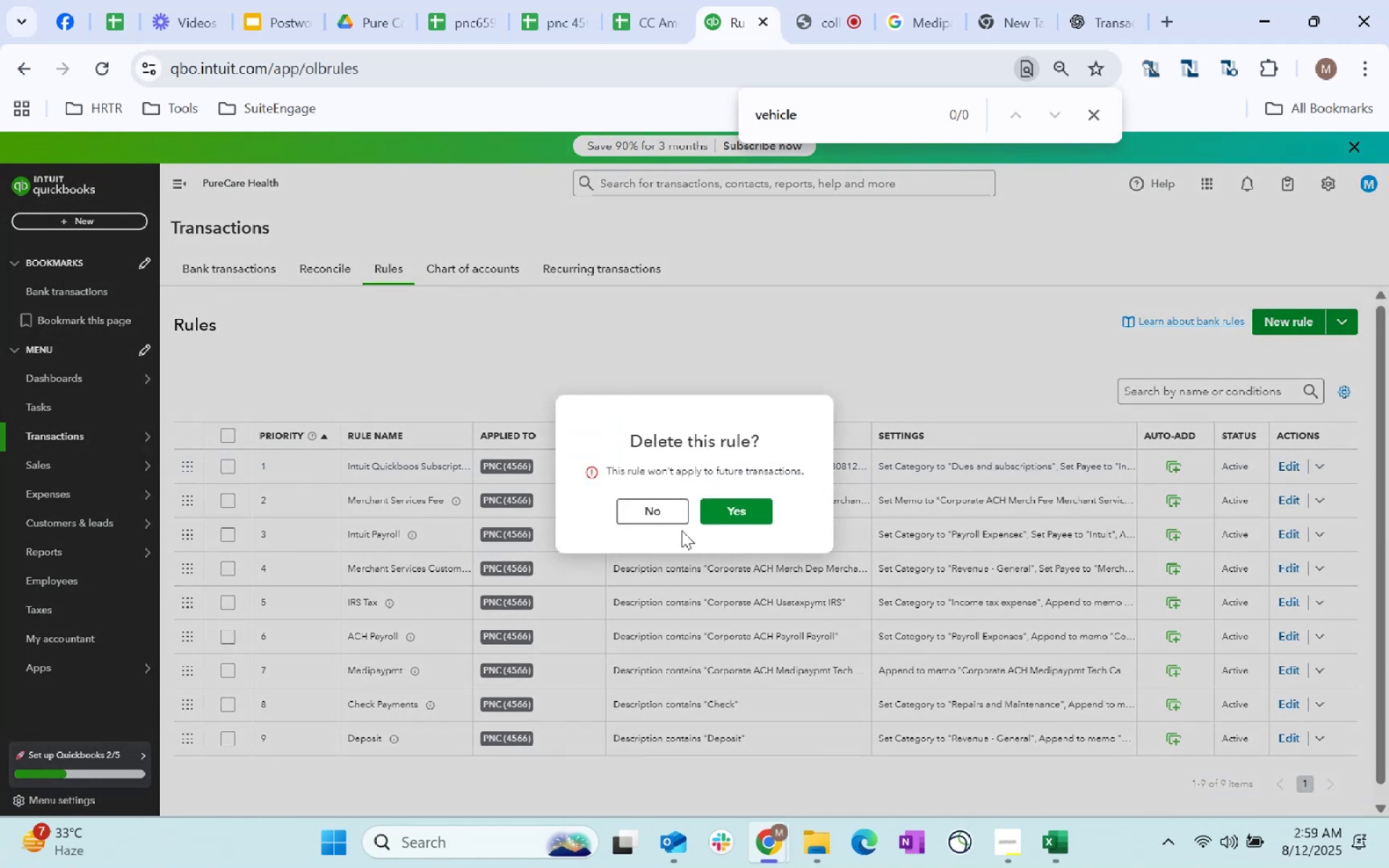 
left_click([724, 507])
 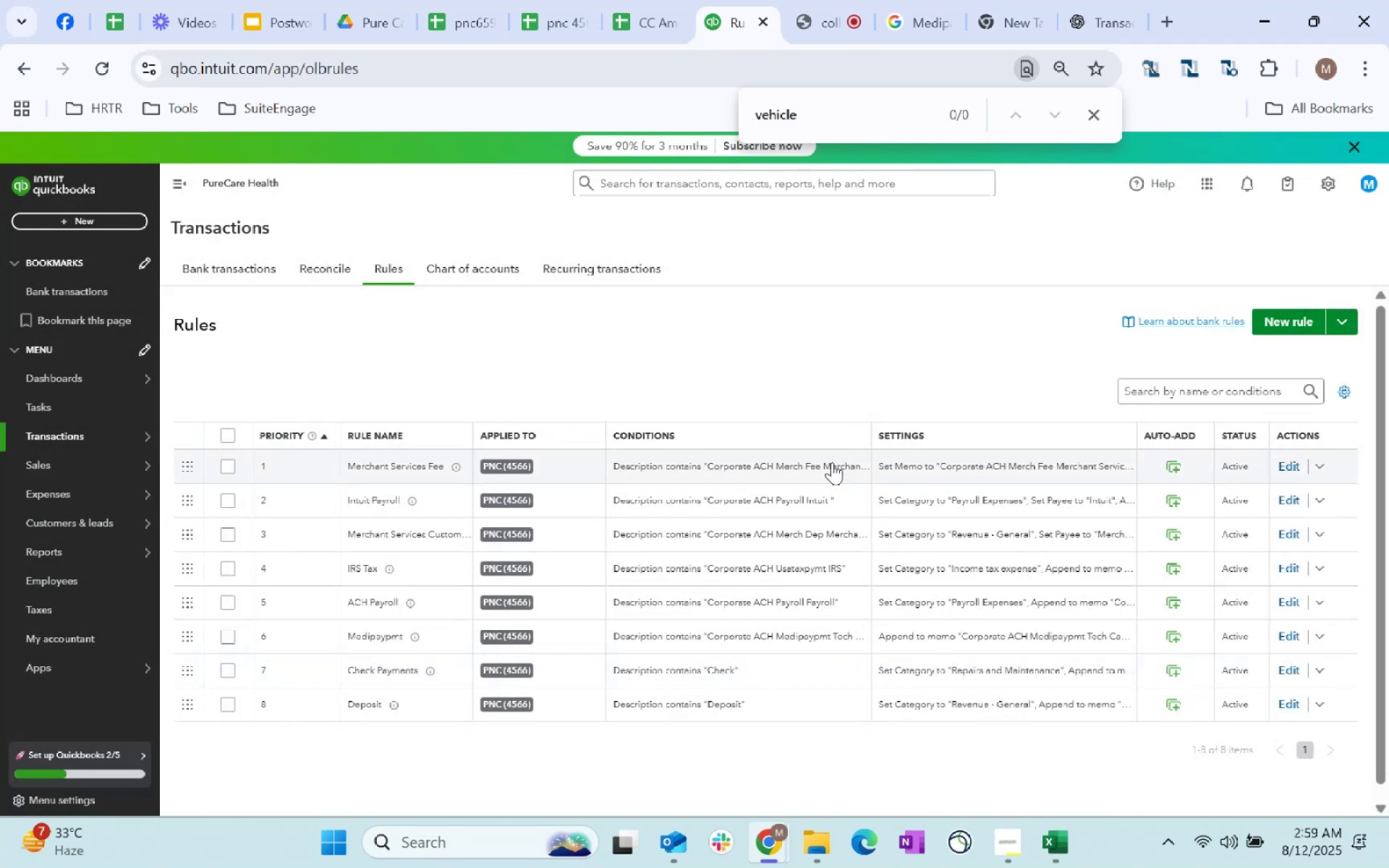 
left_click([832, 461])
 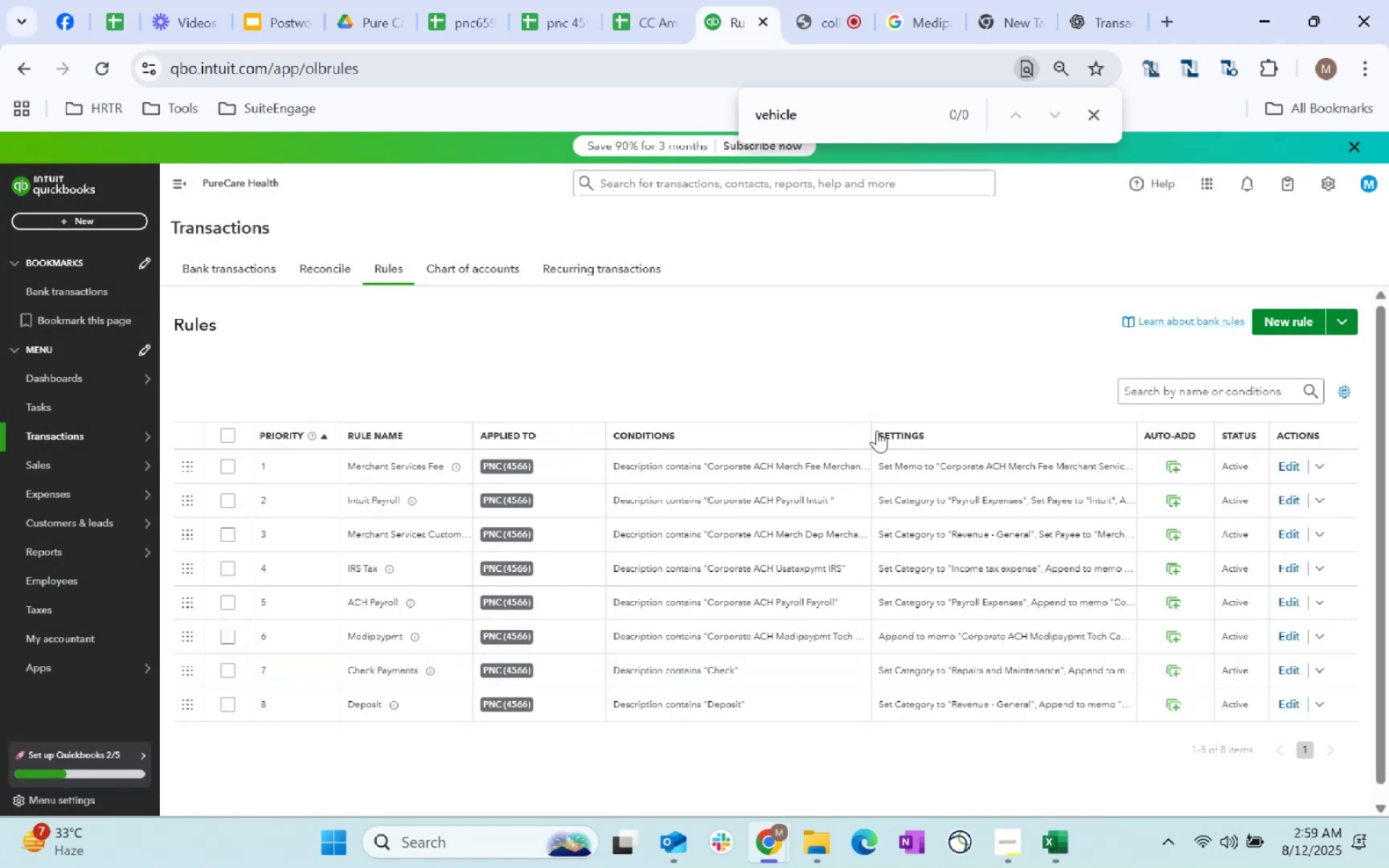 
left_click_drag(start_coordinate=[869, 427], to_coordinate=[987, 429])
 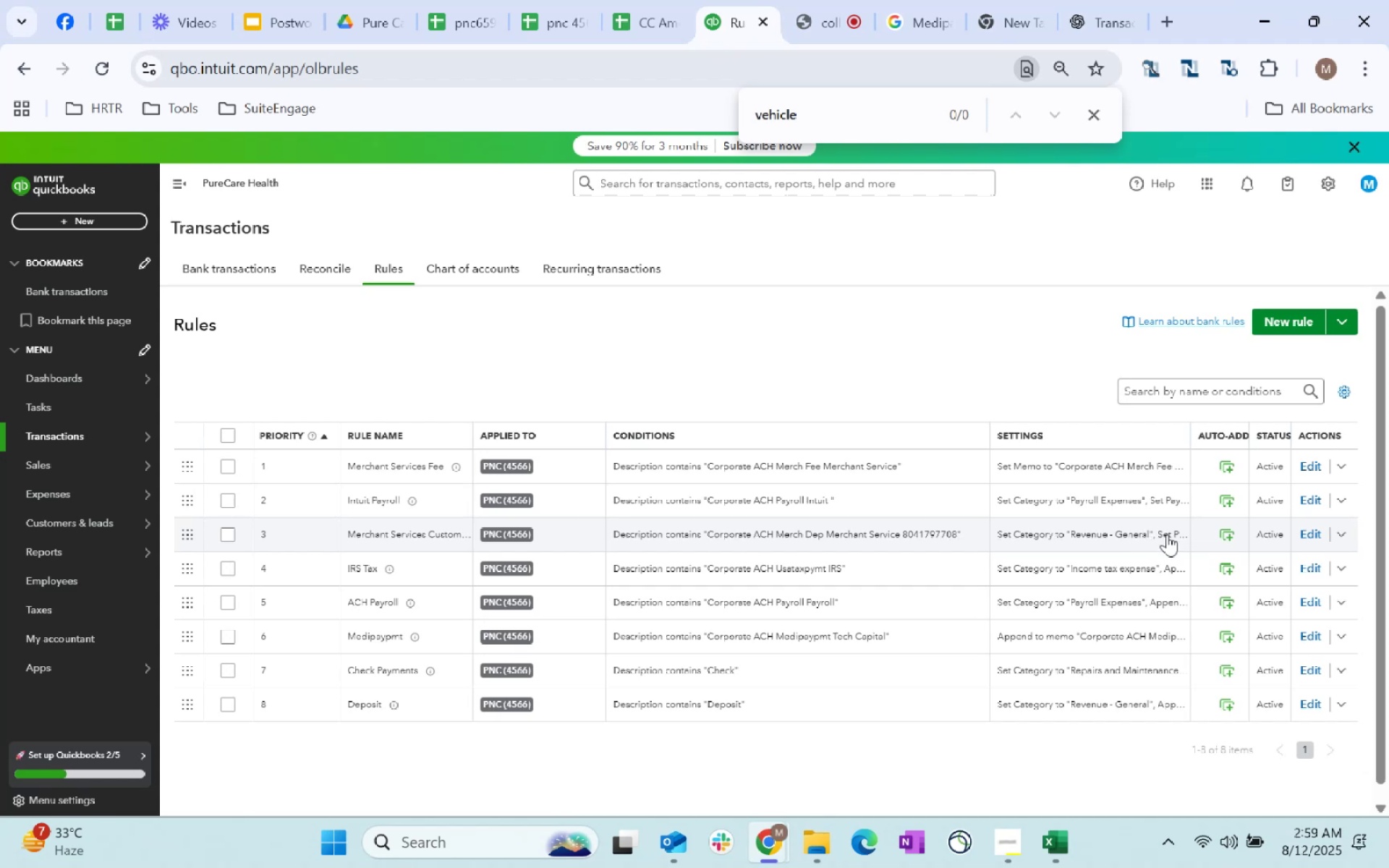 
left_click([1317, 535])
 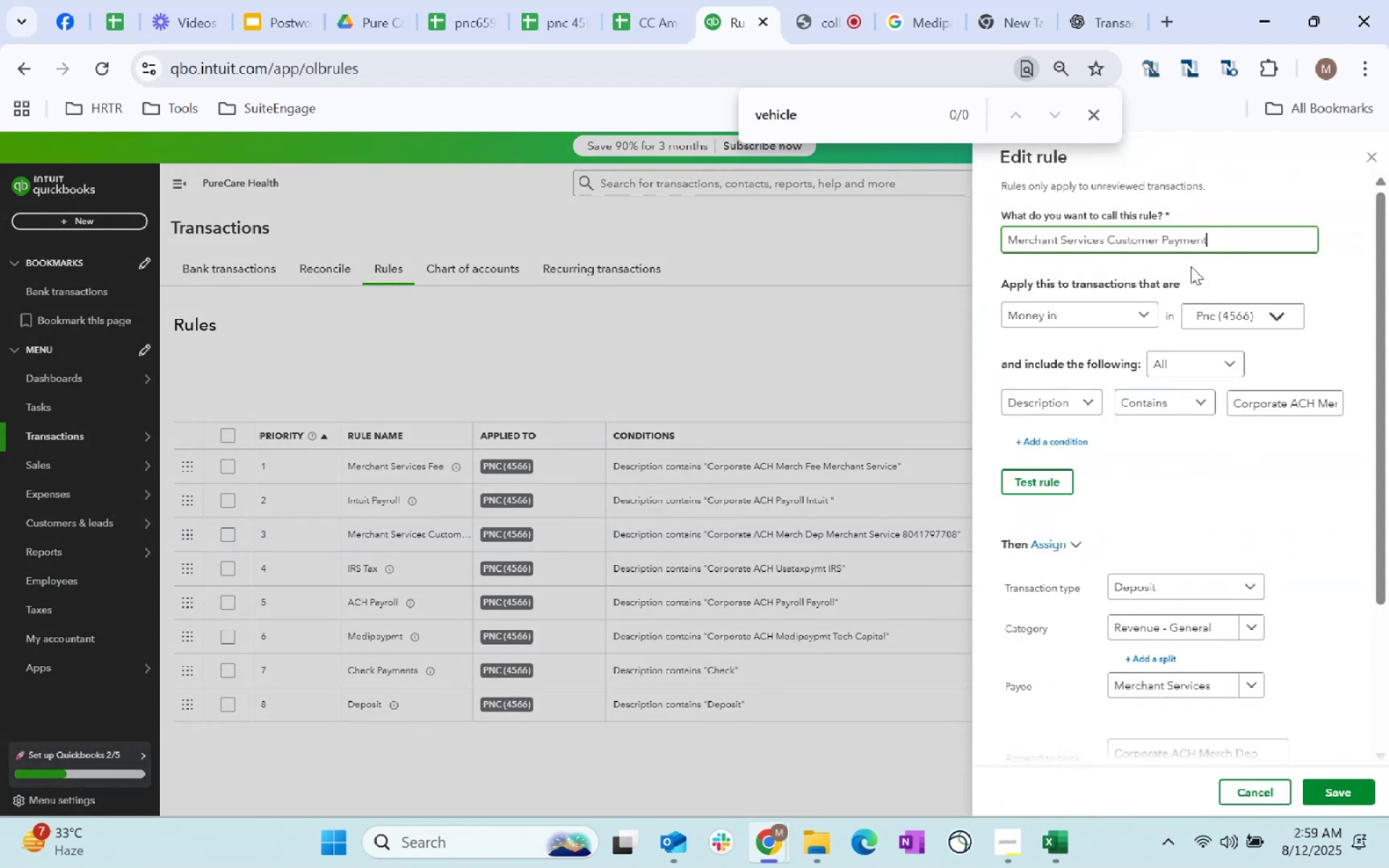 
left_click_drag(start_coordinate=[1311, 409], to_coordinate=[1388, 395])
 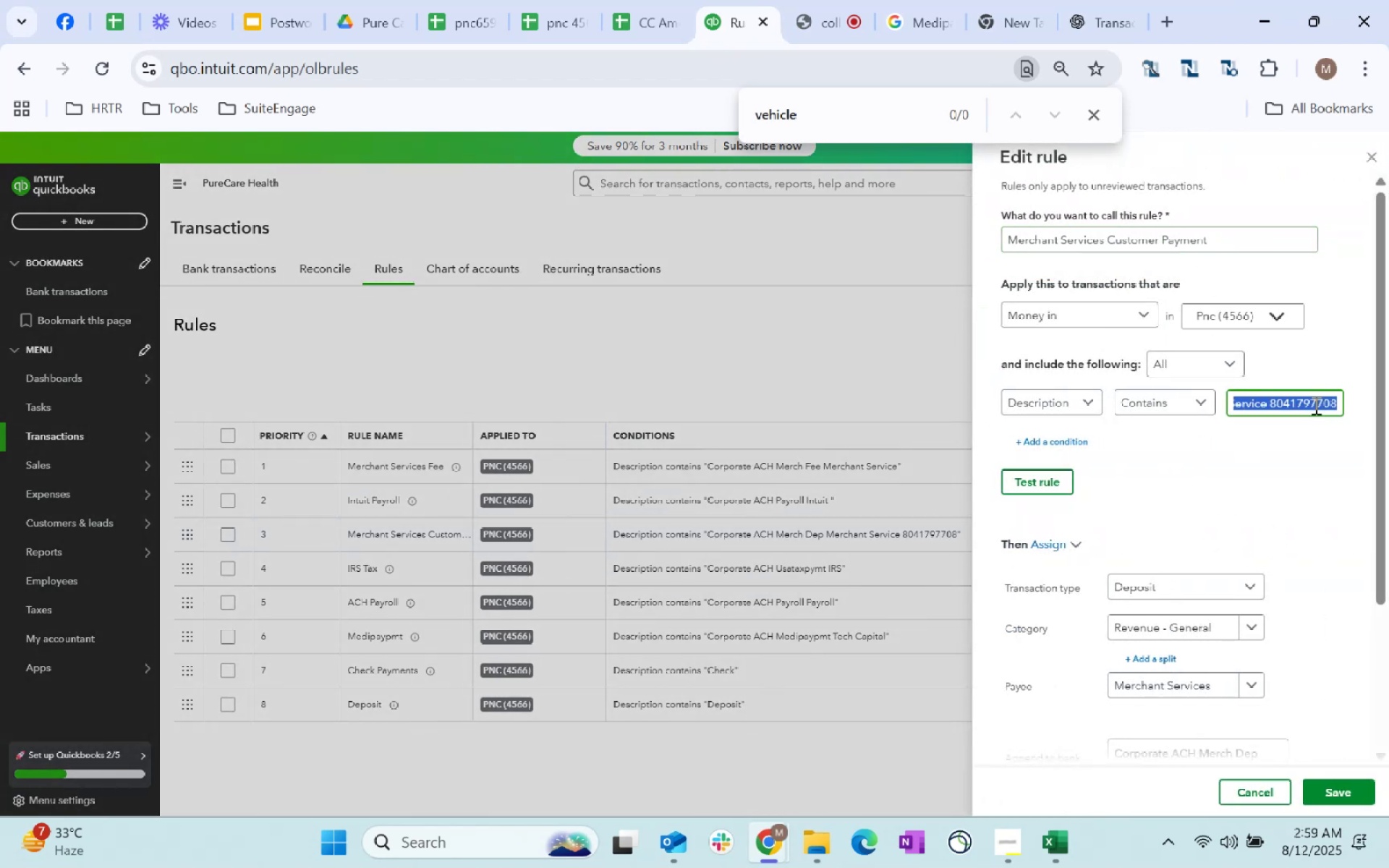 
double_click([1314, 405])
 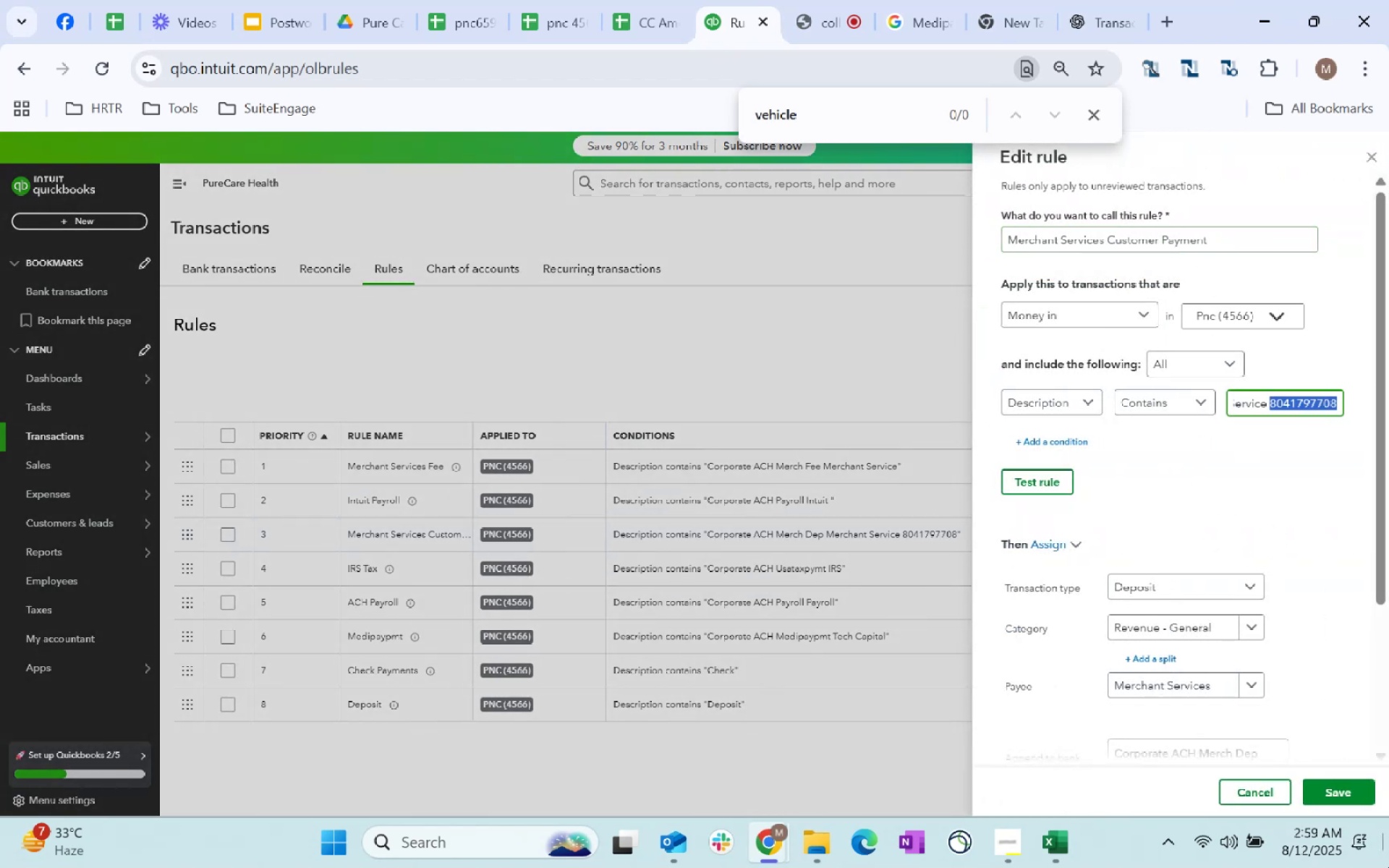 
key(Backspace)
 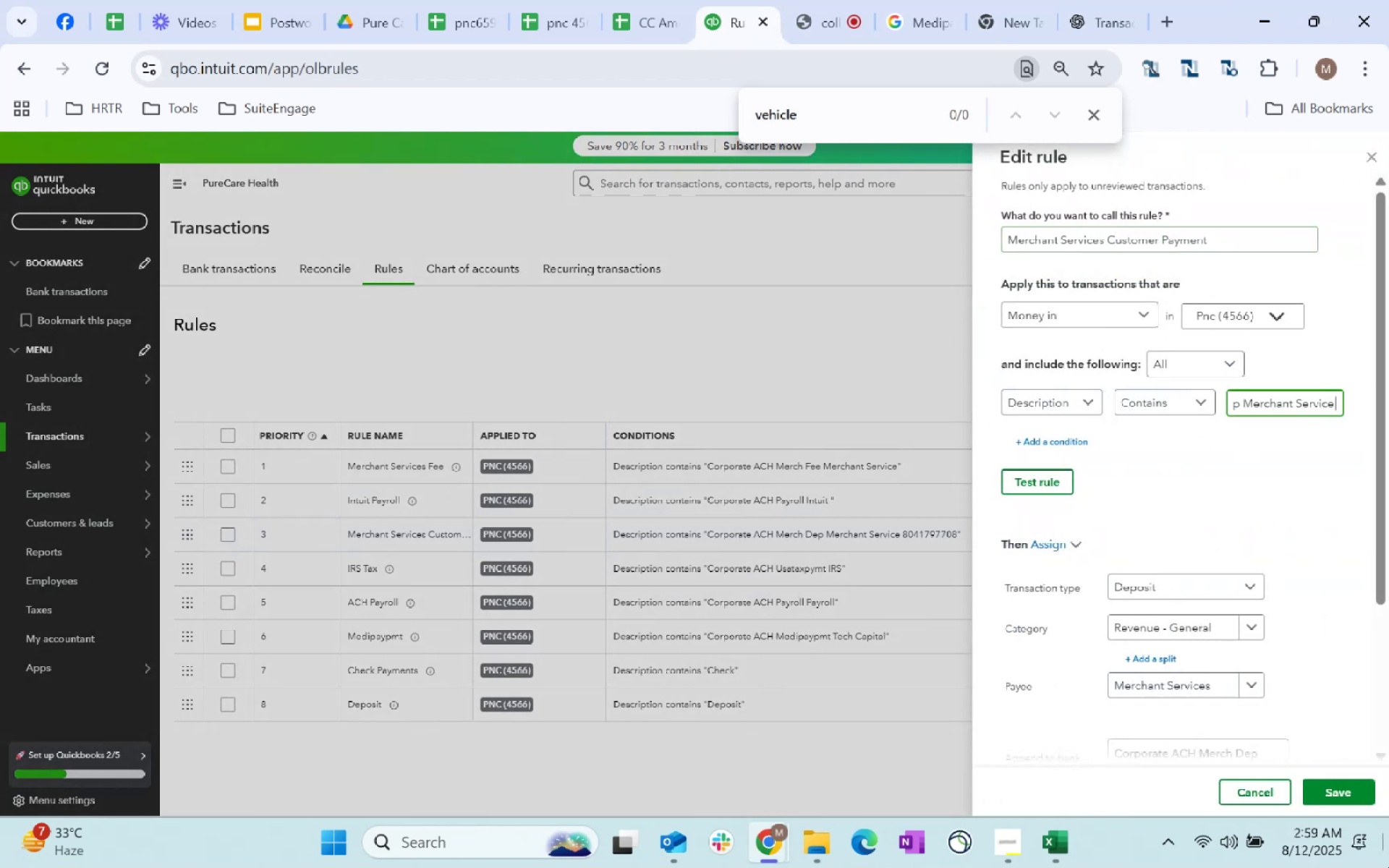 
key(Backspace)
 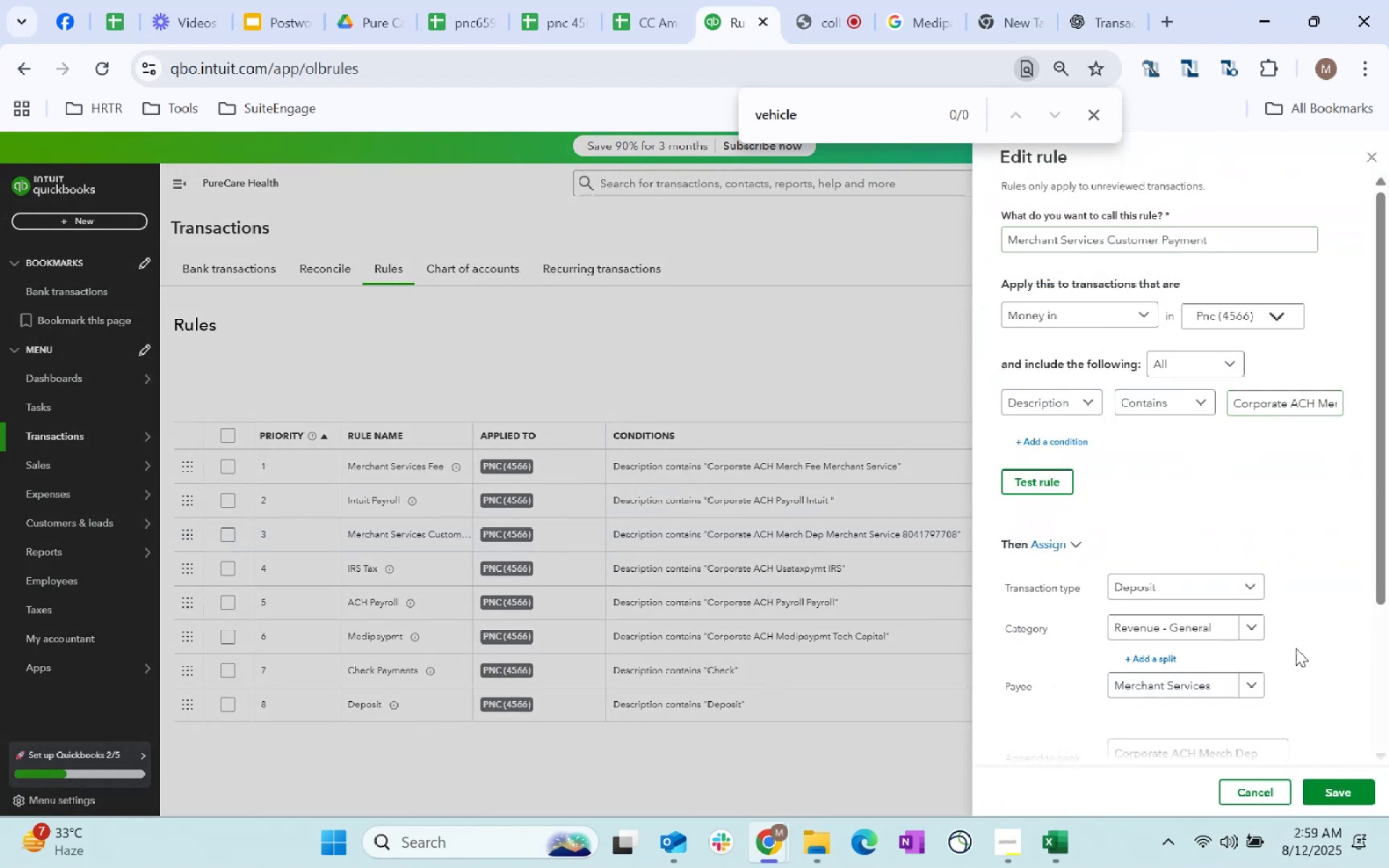 
left_click([1335, 793])
 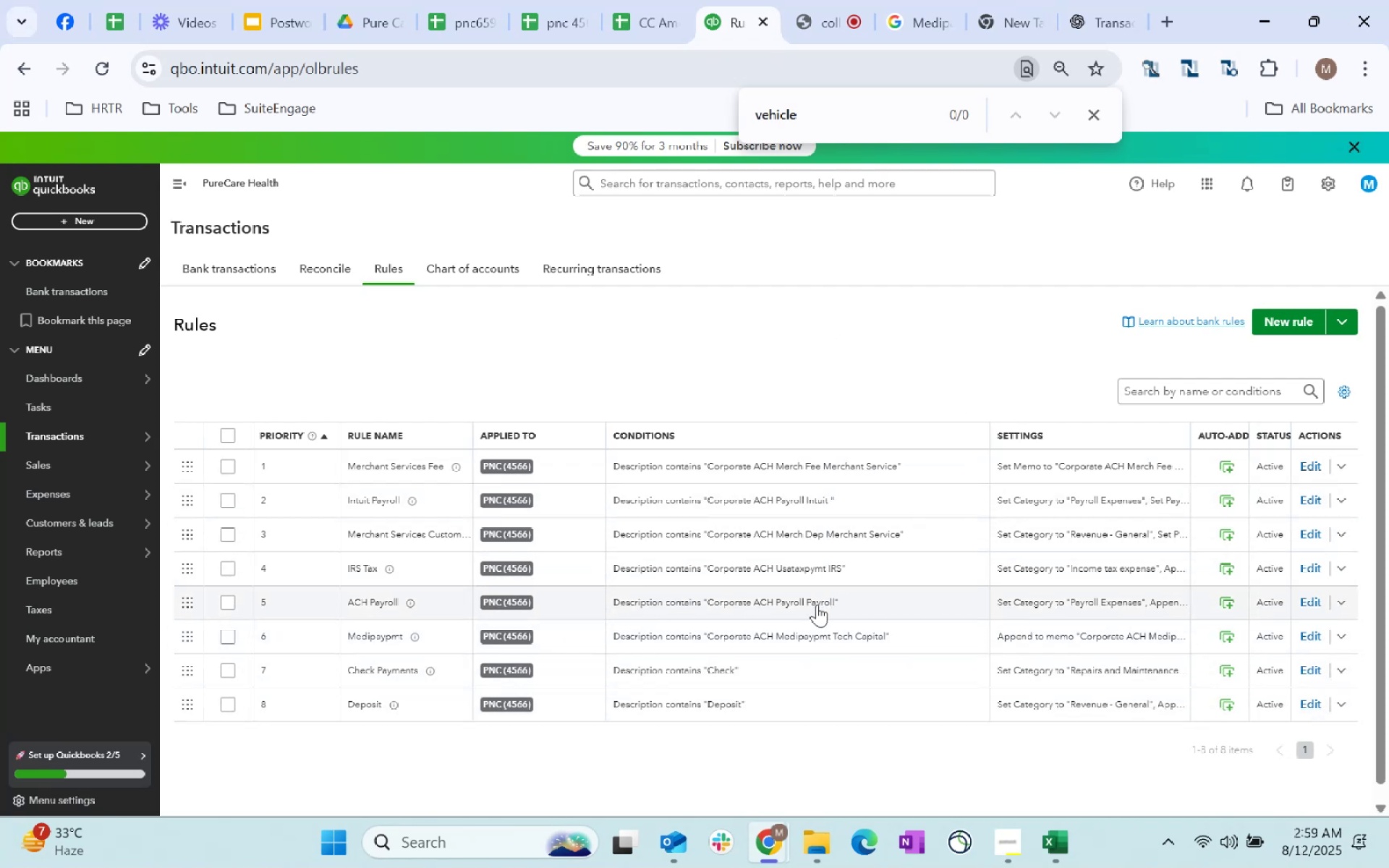 
wait(11.17)
 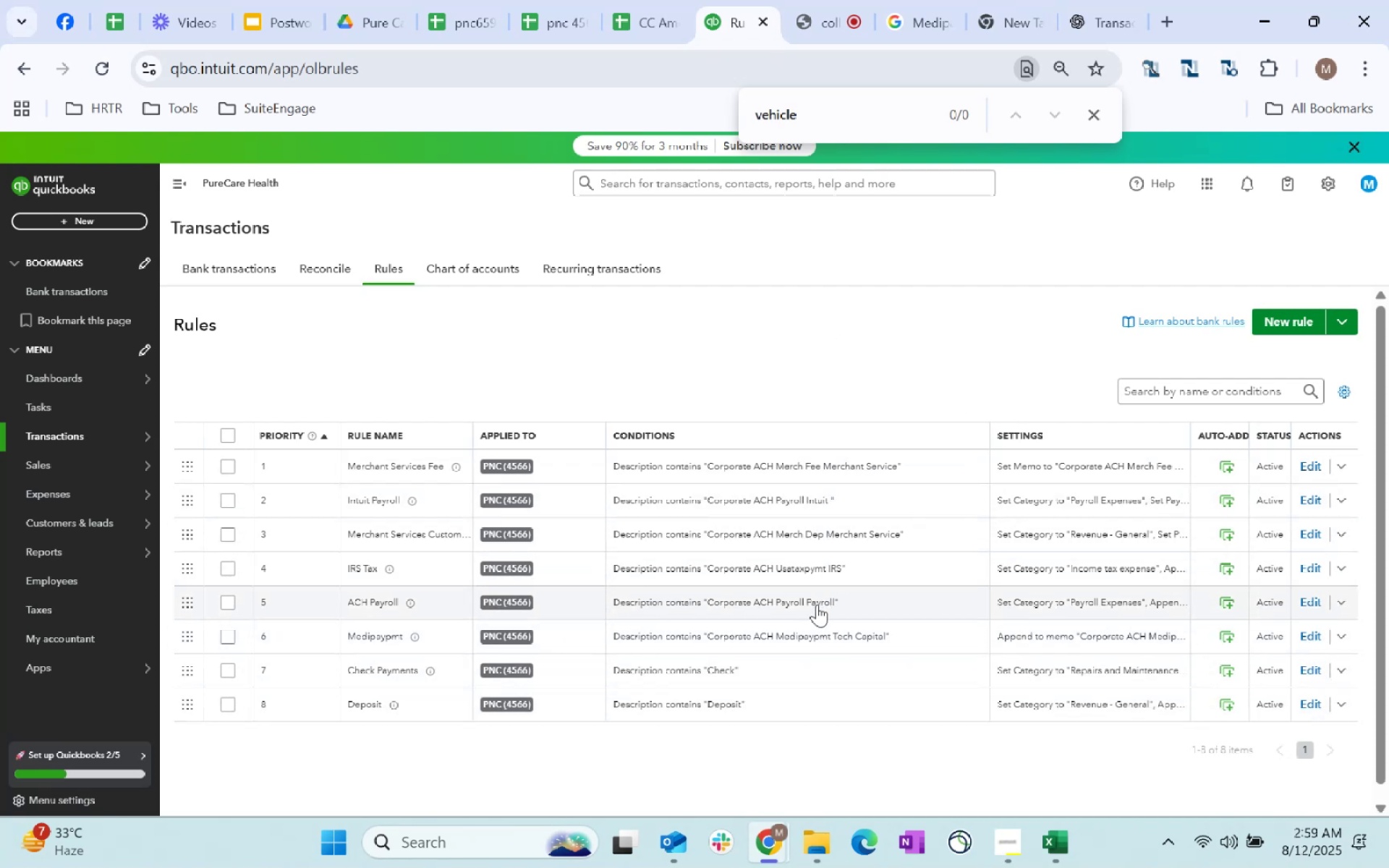 
left_click([1307, 598])
 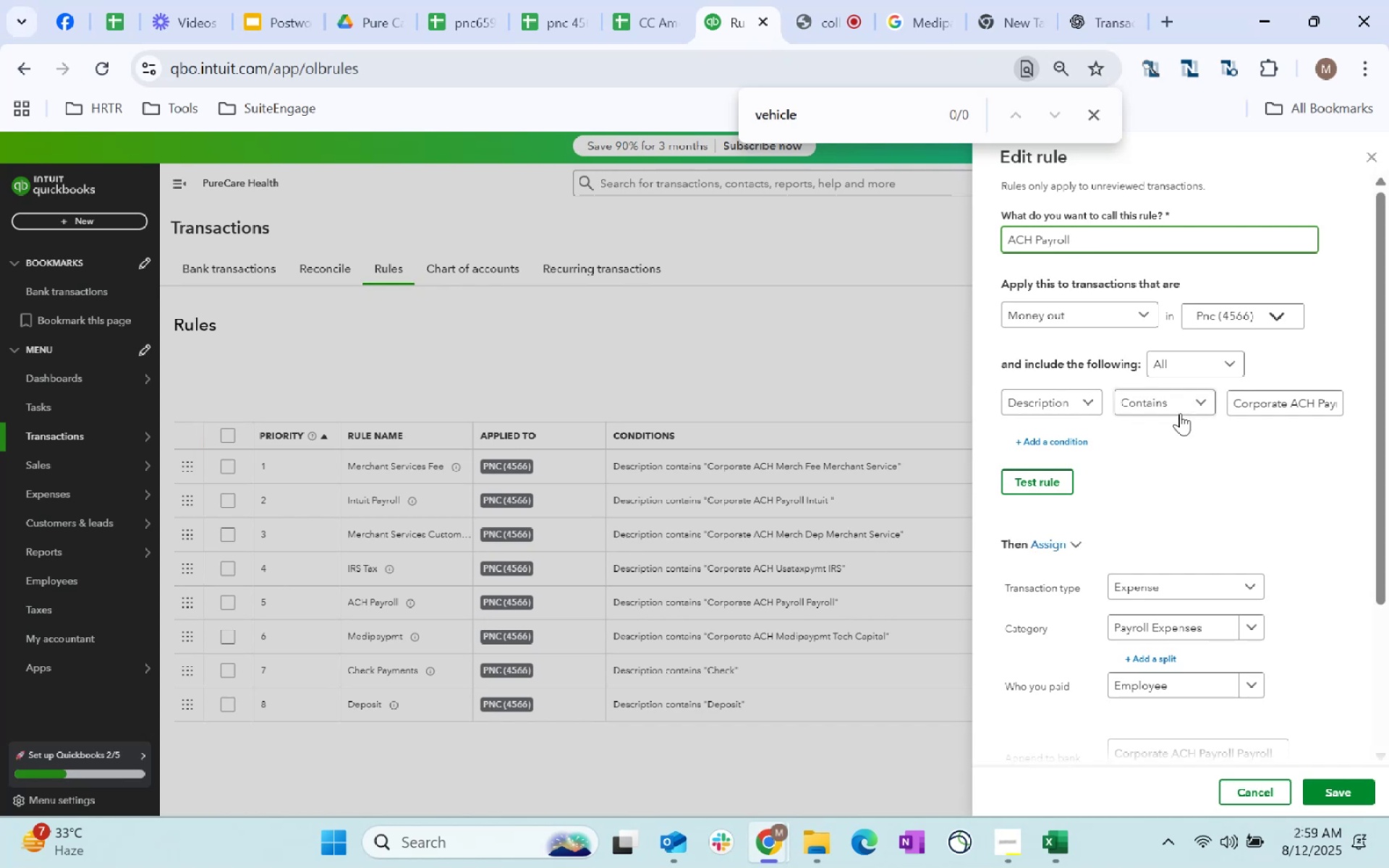 
left_click_drag(start_coordinate=[1282, 398], to_coordinate=[1388, 398])
 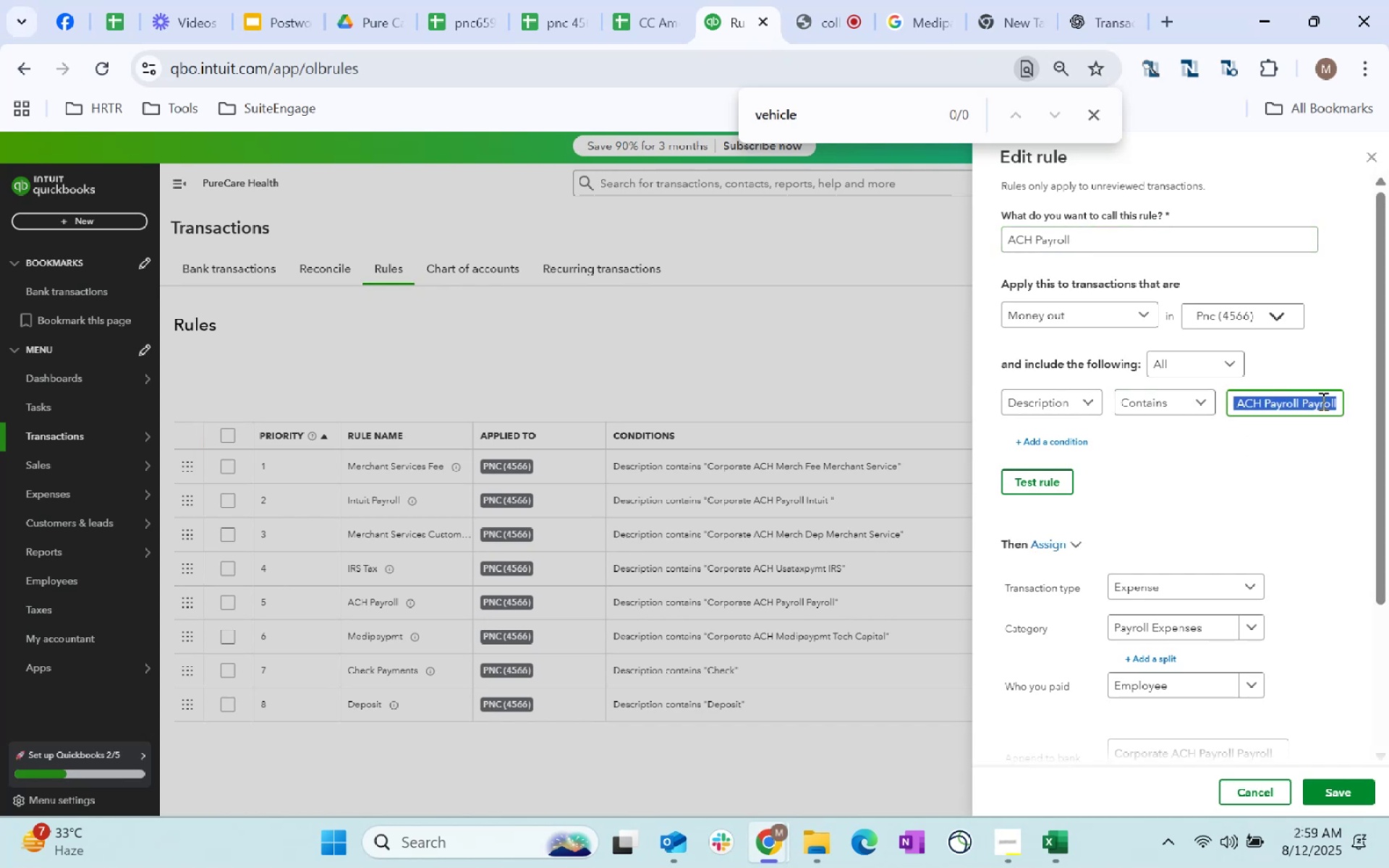 
double_click([1322, 401])
 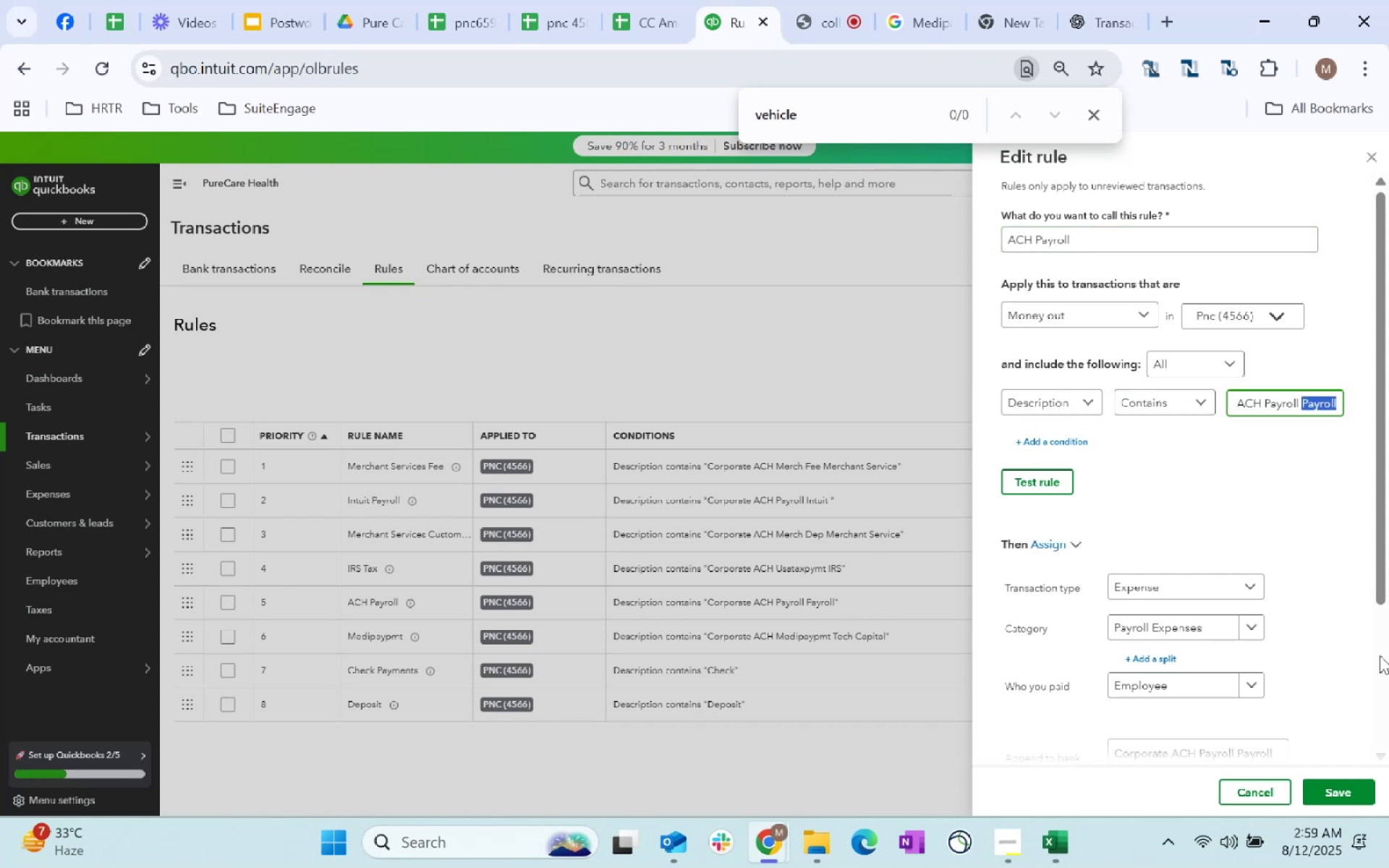 
key(Backspace)
 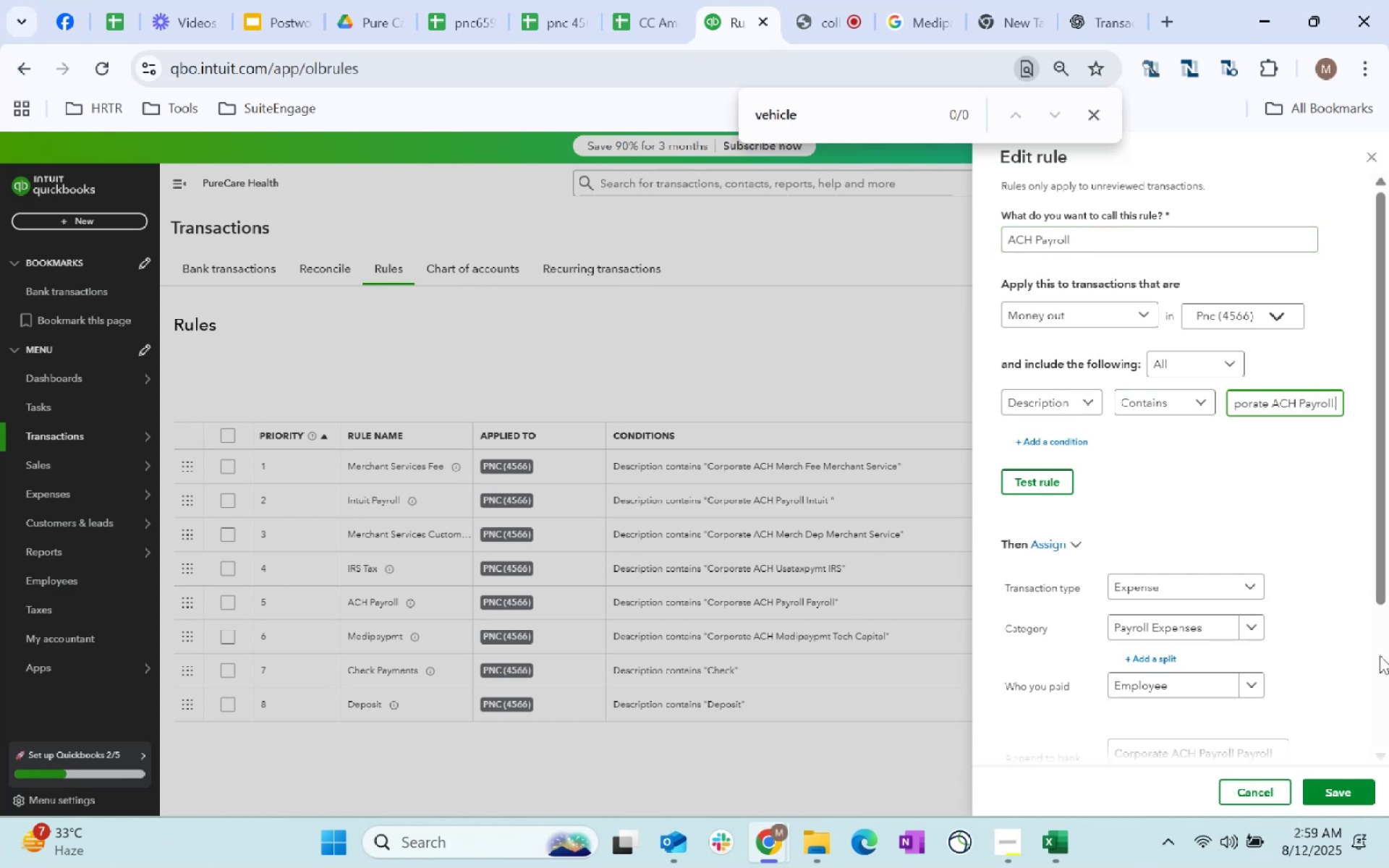 
key(Backspace)
 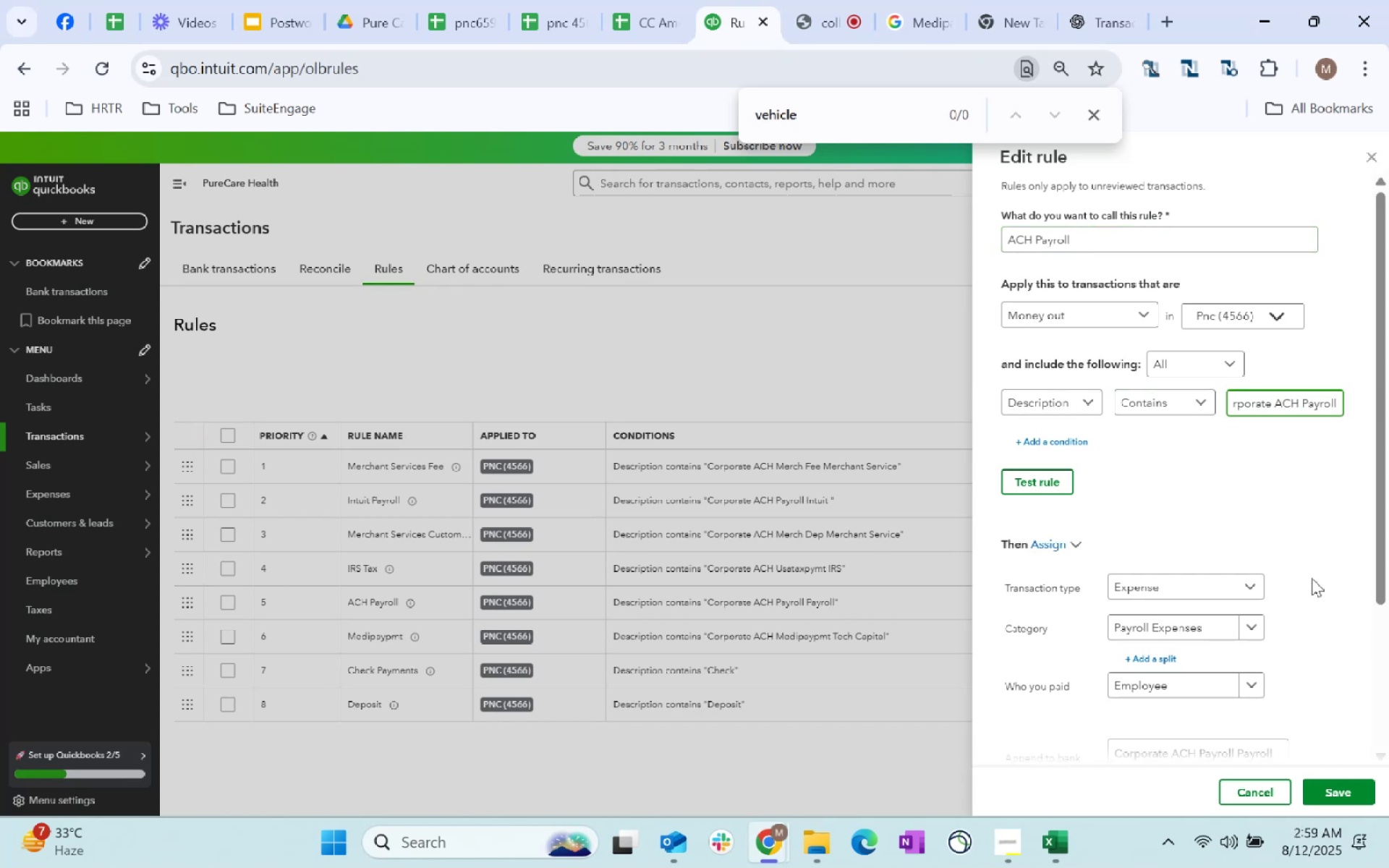 
left_click([1266, 490])
 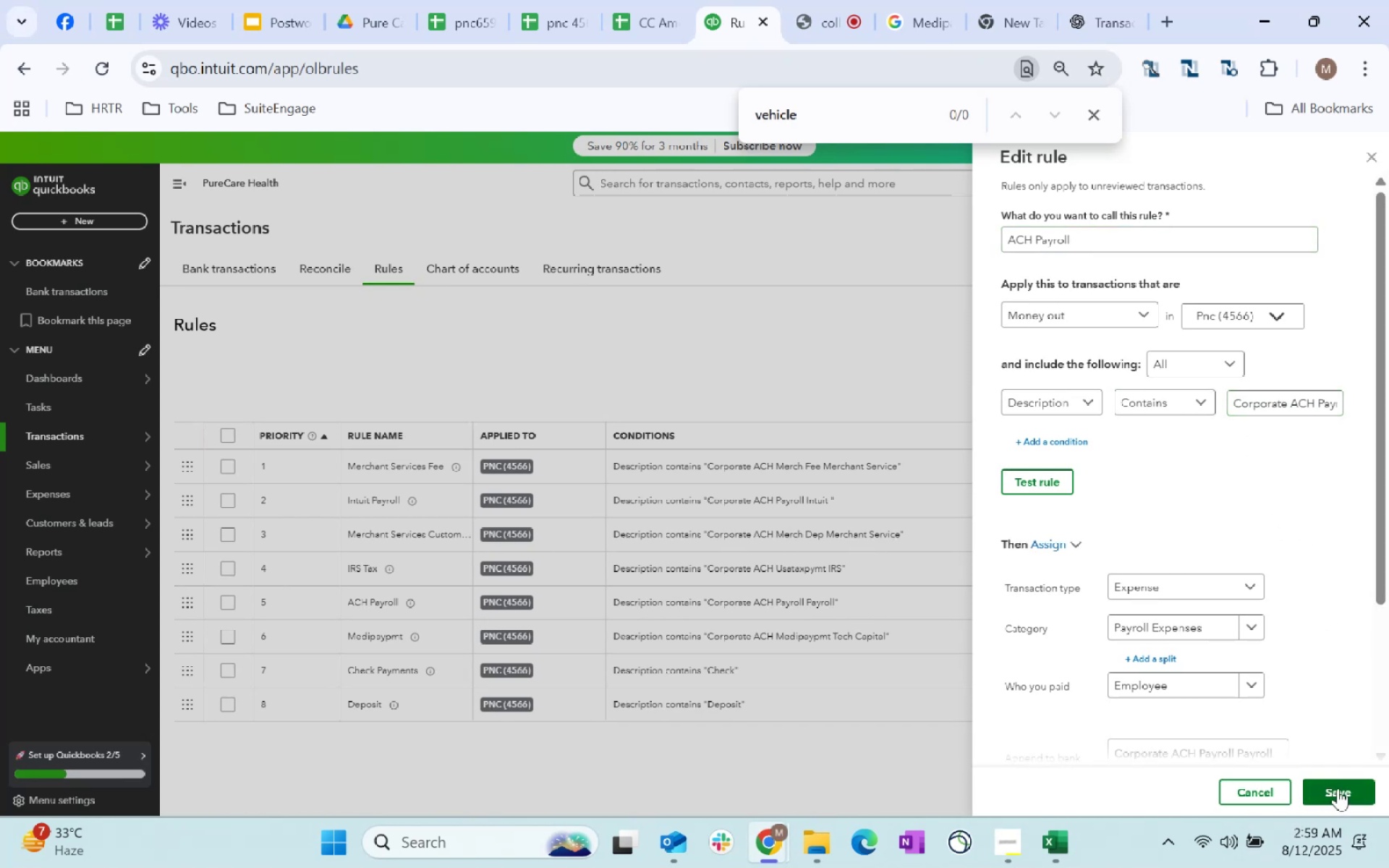 
left_click([1339, 787])
 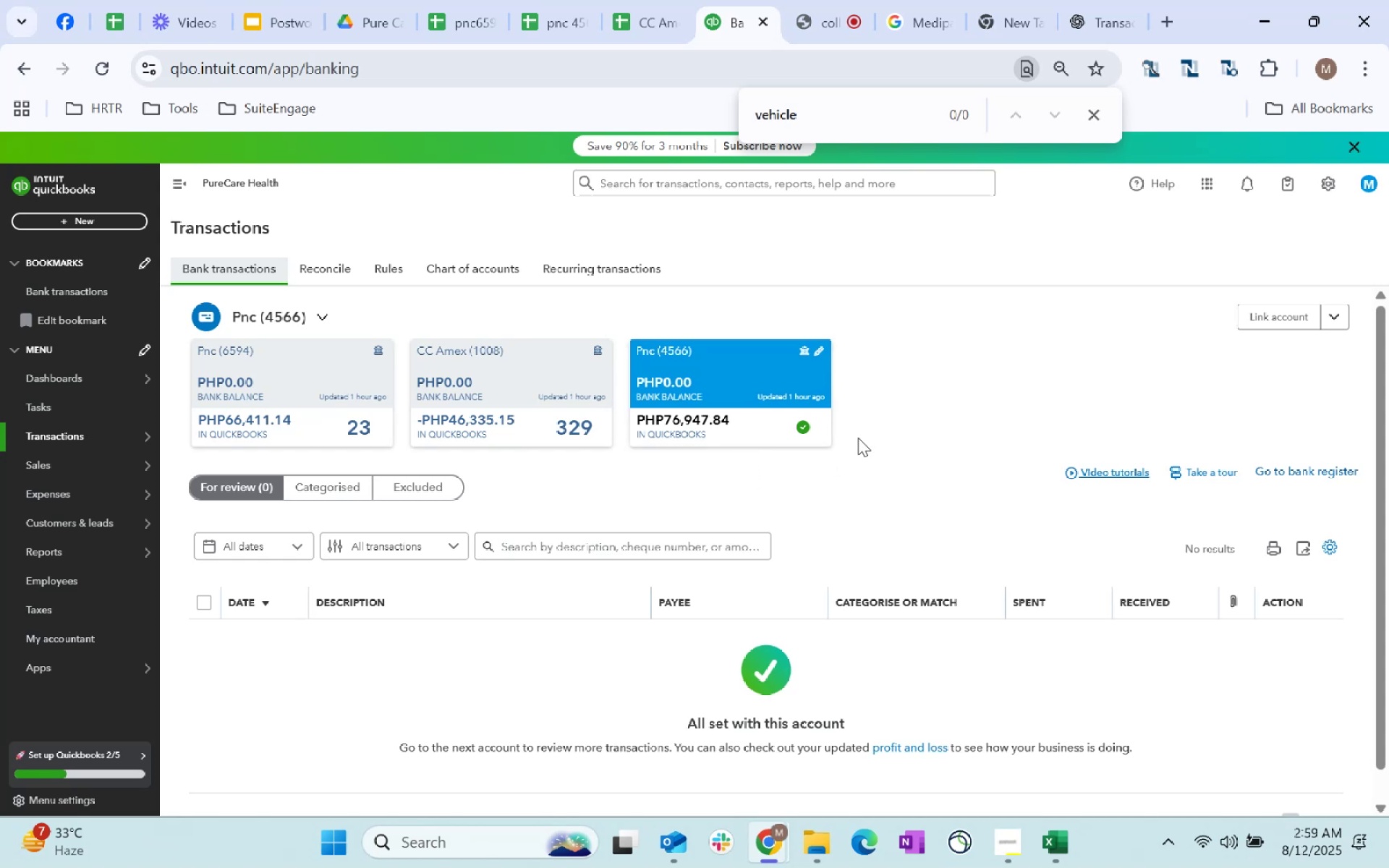 
wait(7.96)
 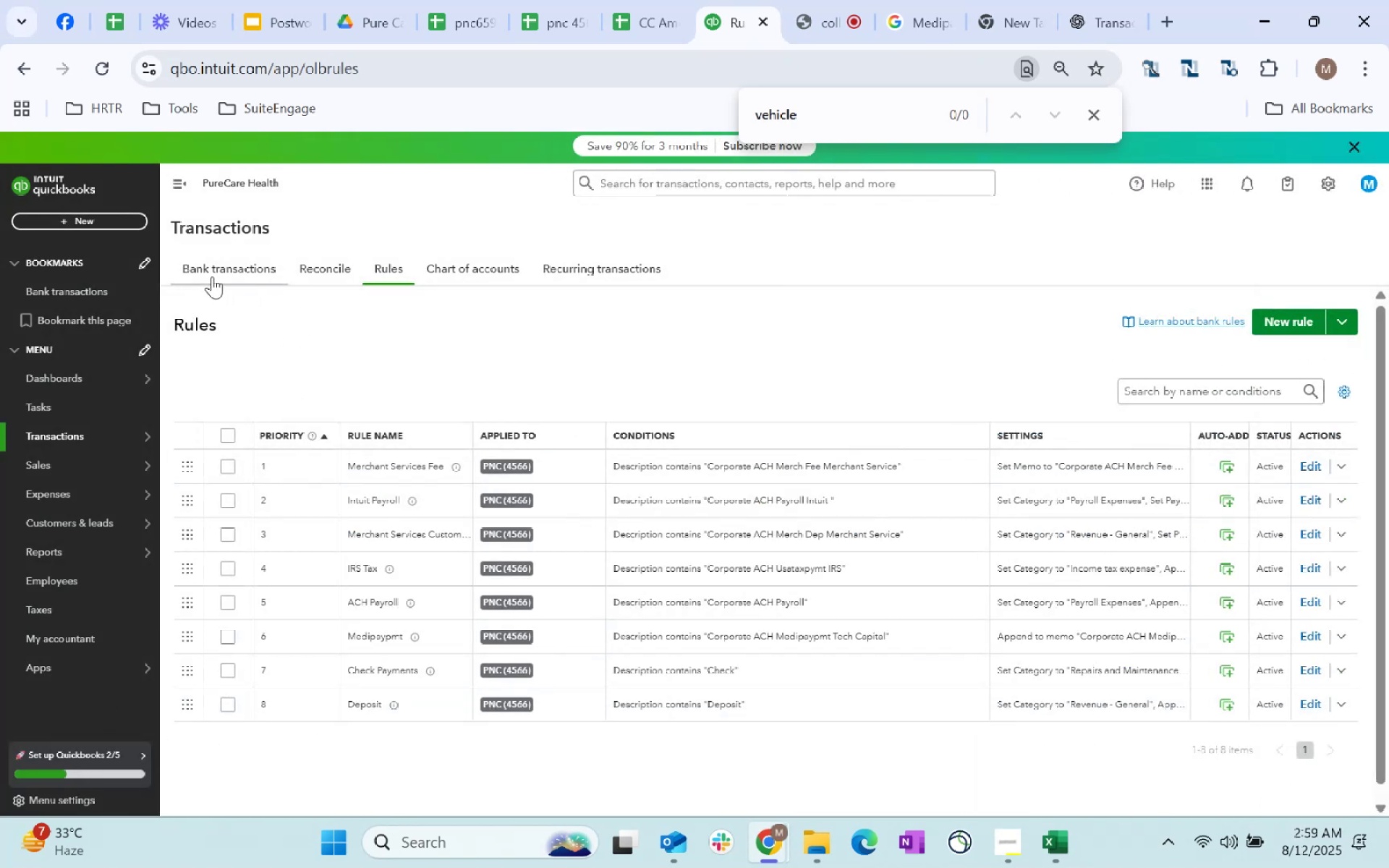 
left_click_drag(start_coordinate=[910, 441], to_coordinate=[914, 441])
 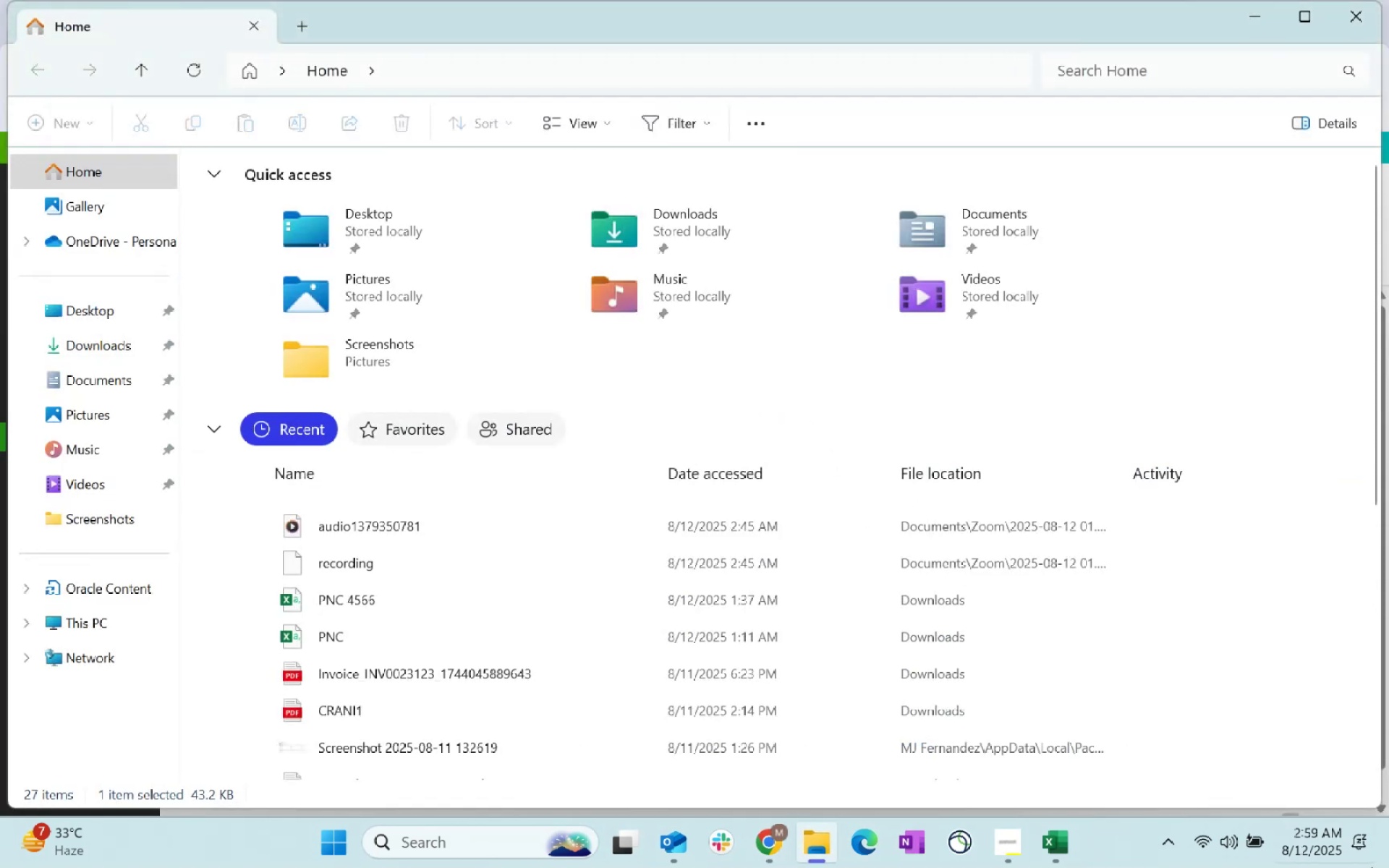 
wait(5.99)
 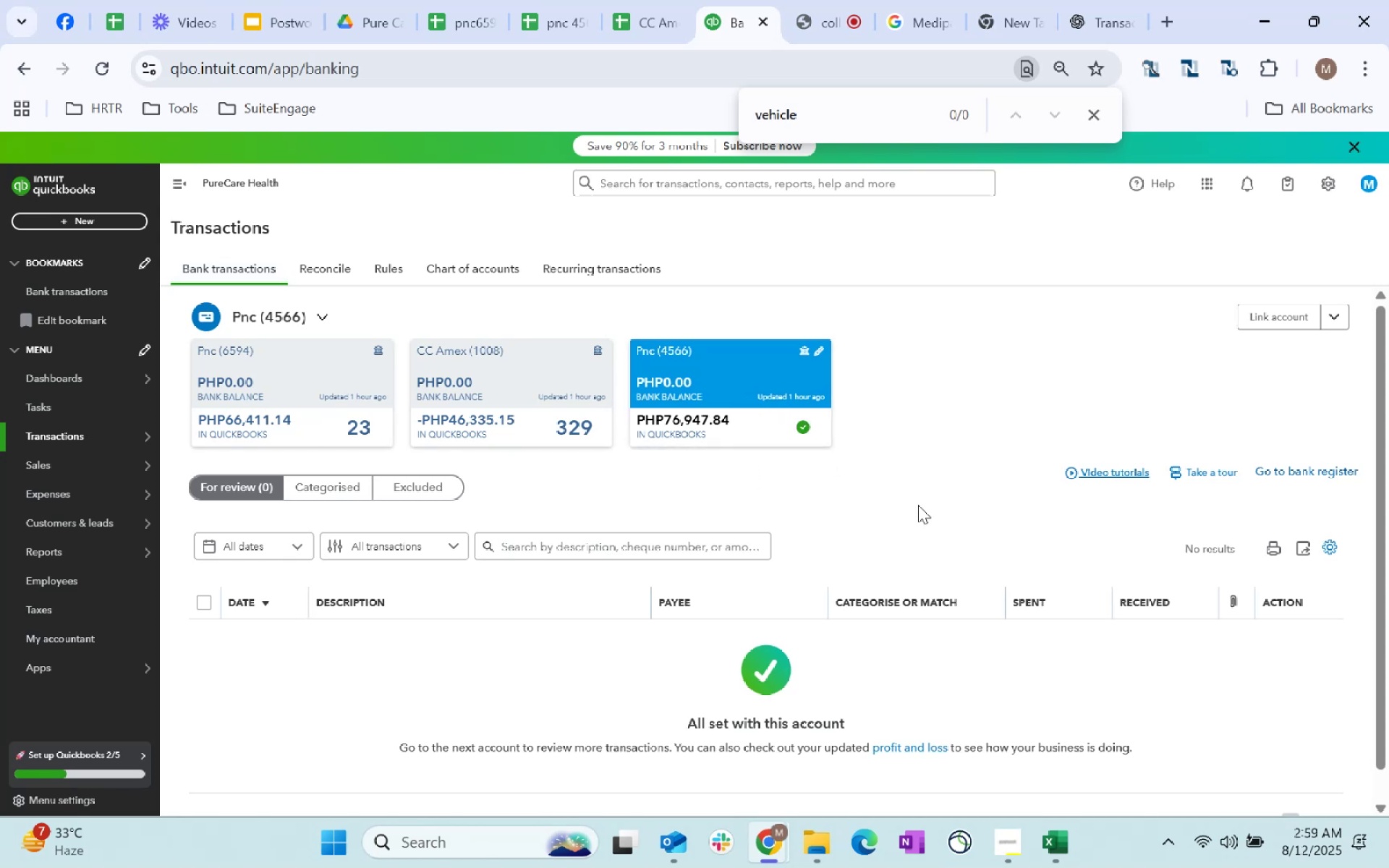 
mouse_move([450, 523])
 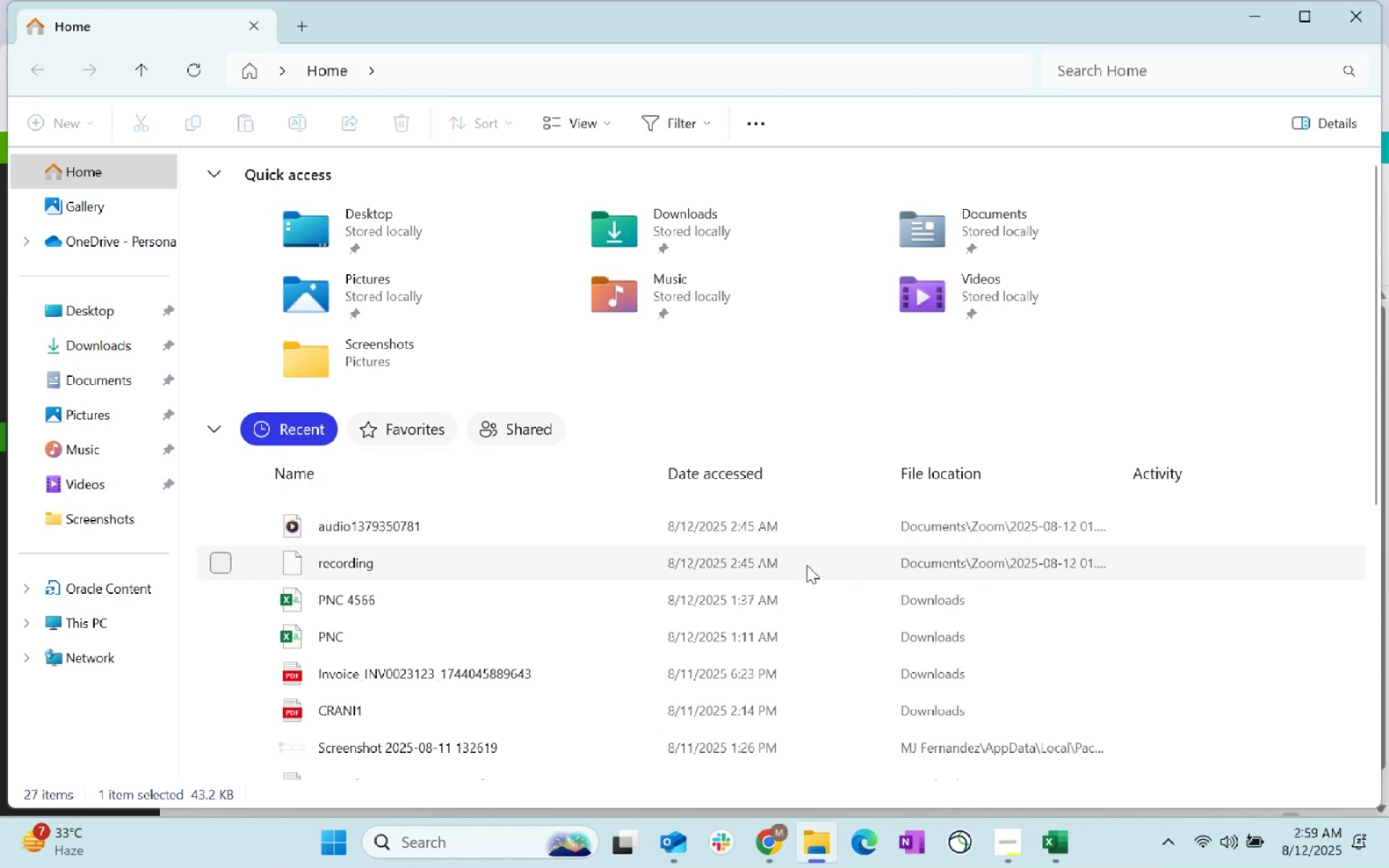 
double_click([807, 565])
 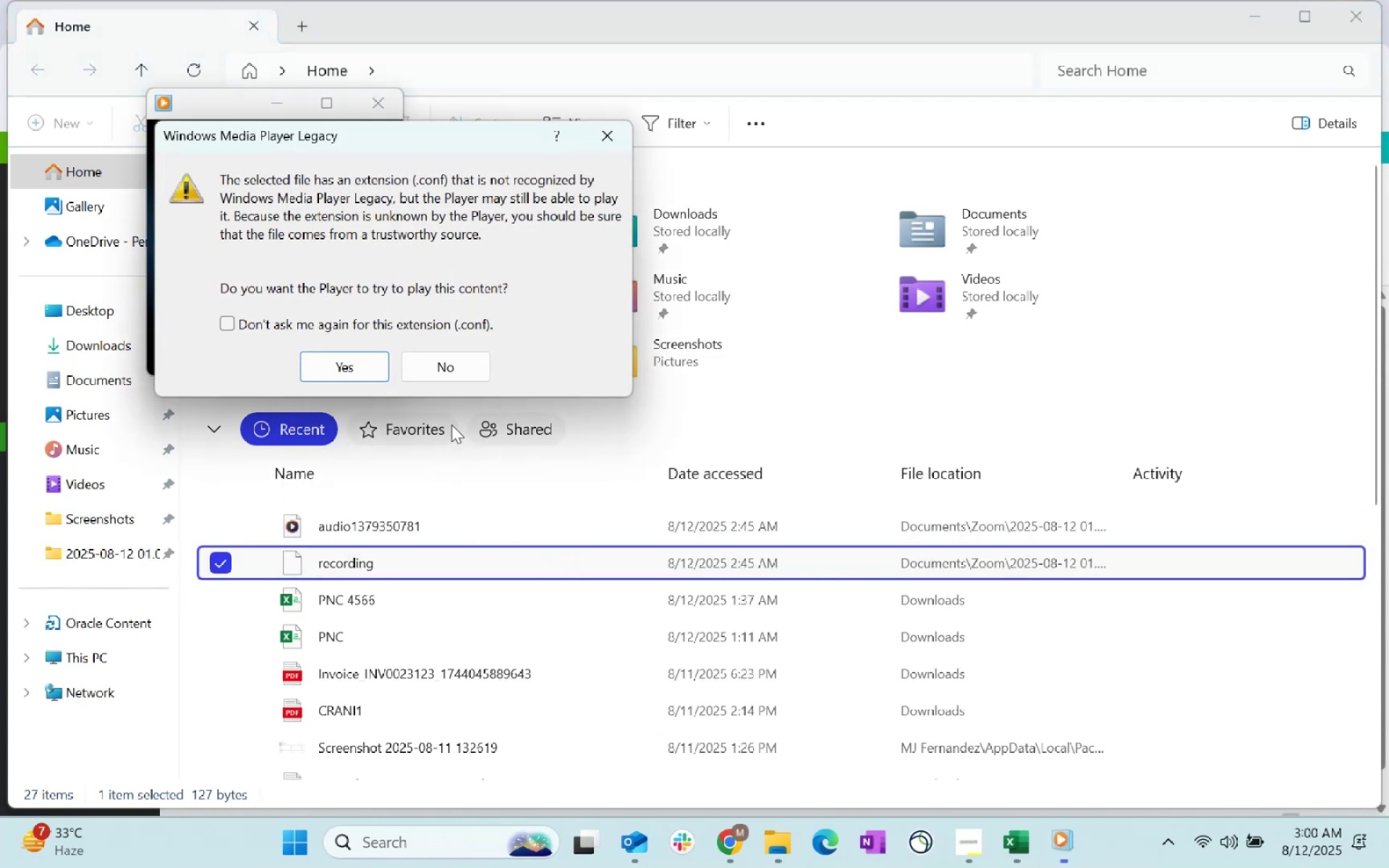 
left_click([373, 374])
 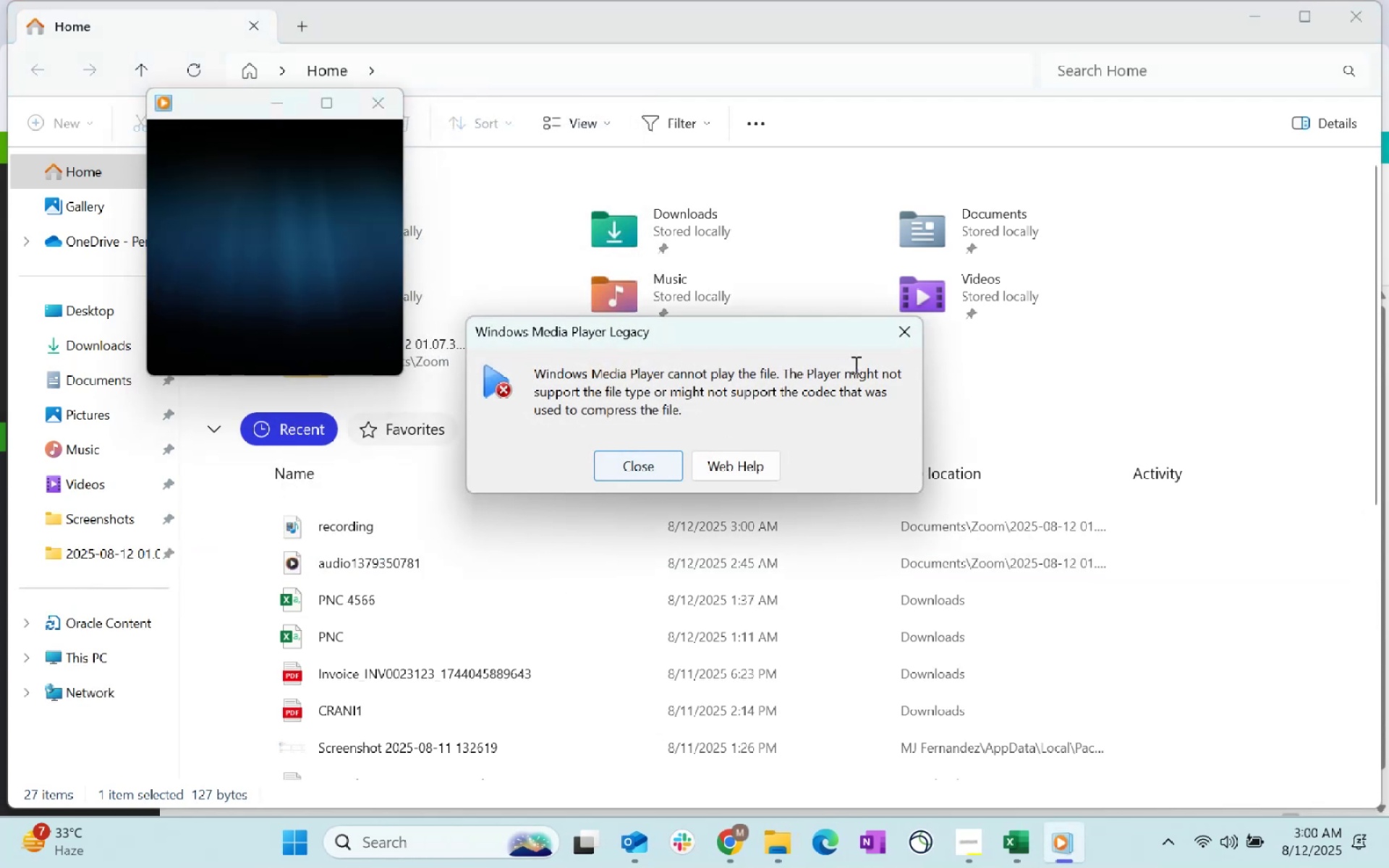 
wait(5.16)
 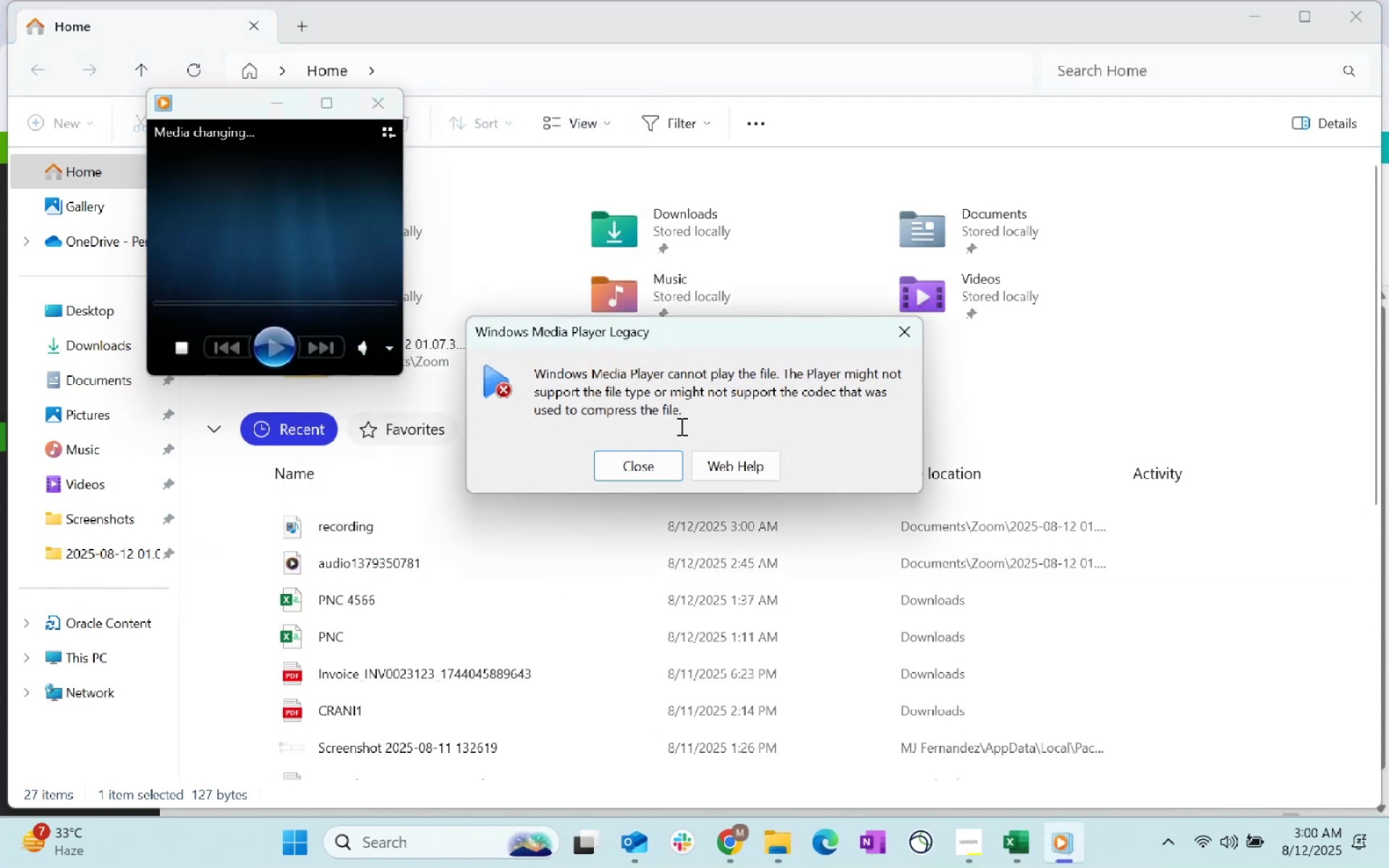 
left_click([909, 328])
 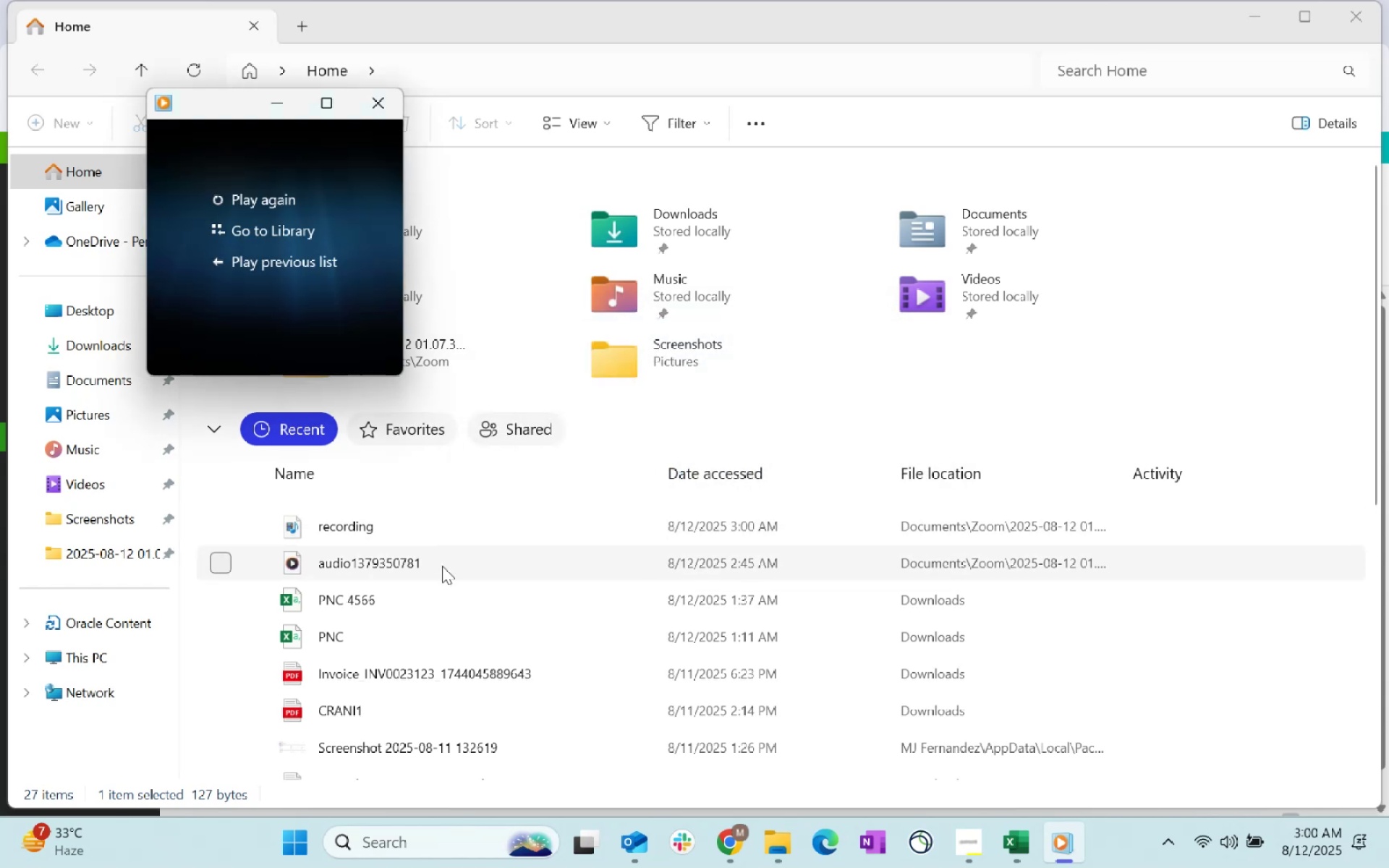 
double_click([442, 566])
 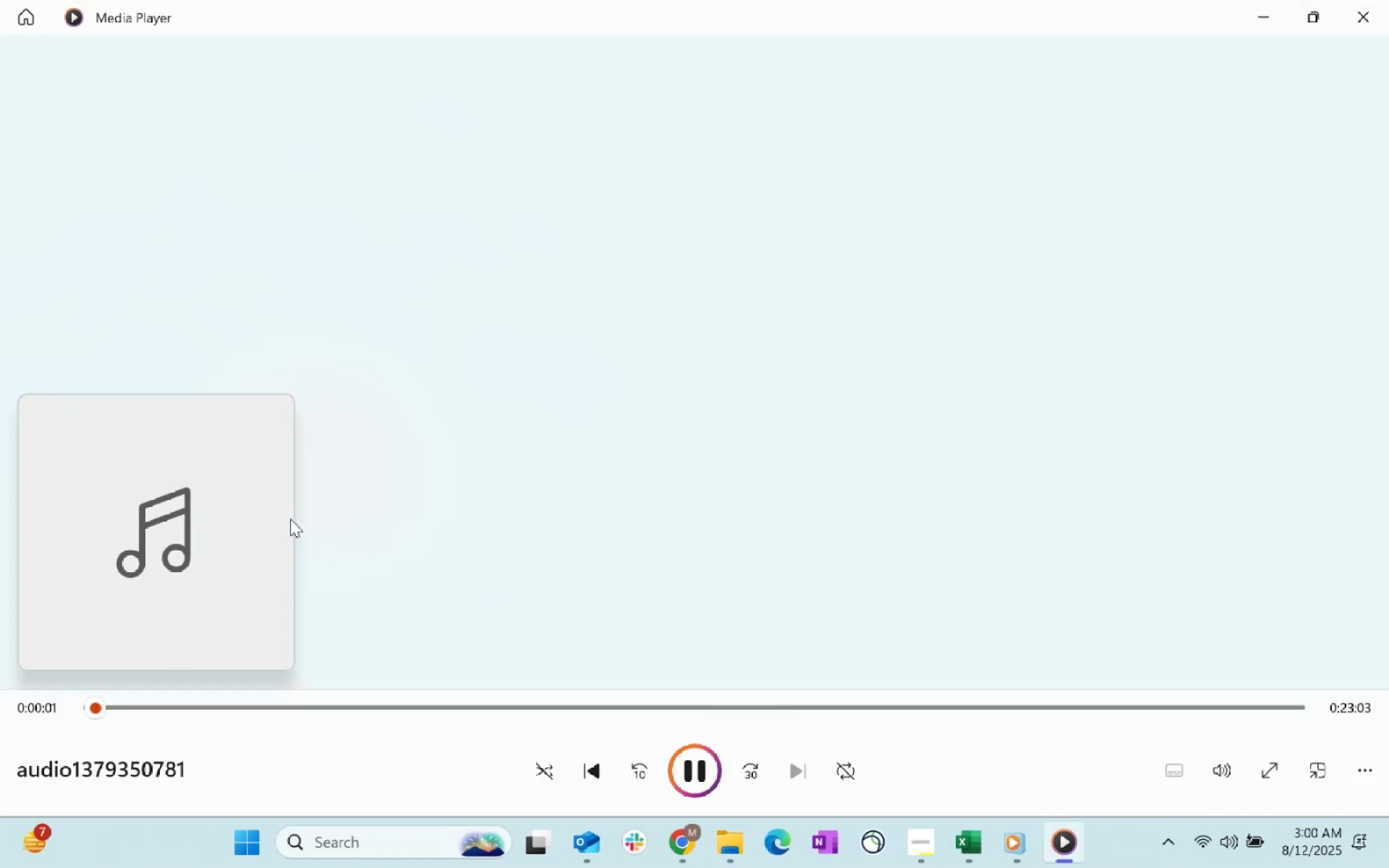 
wait(5.47)
 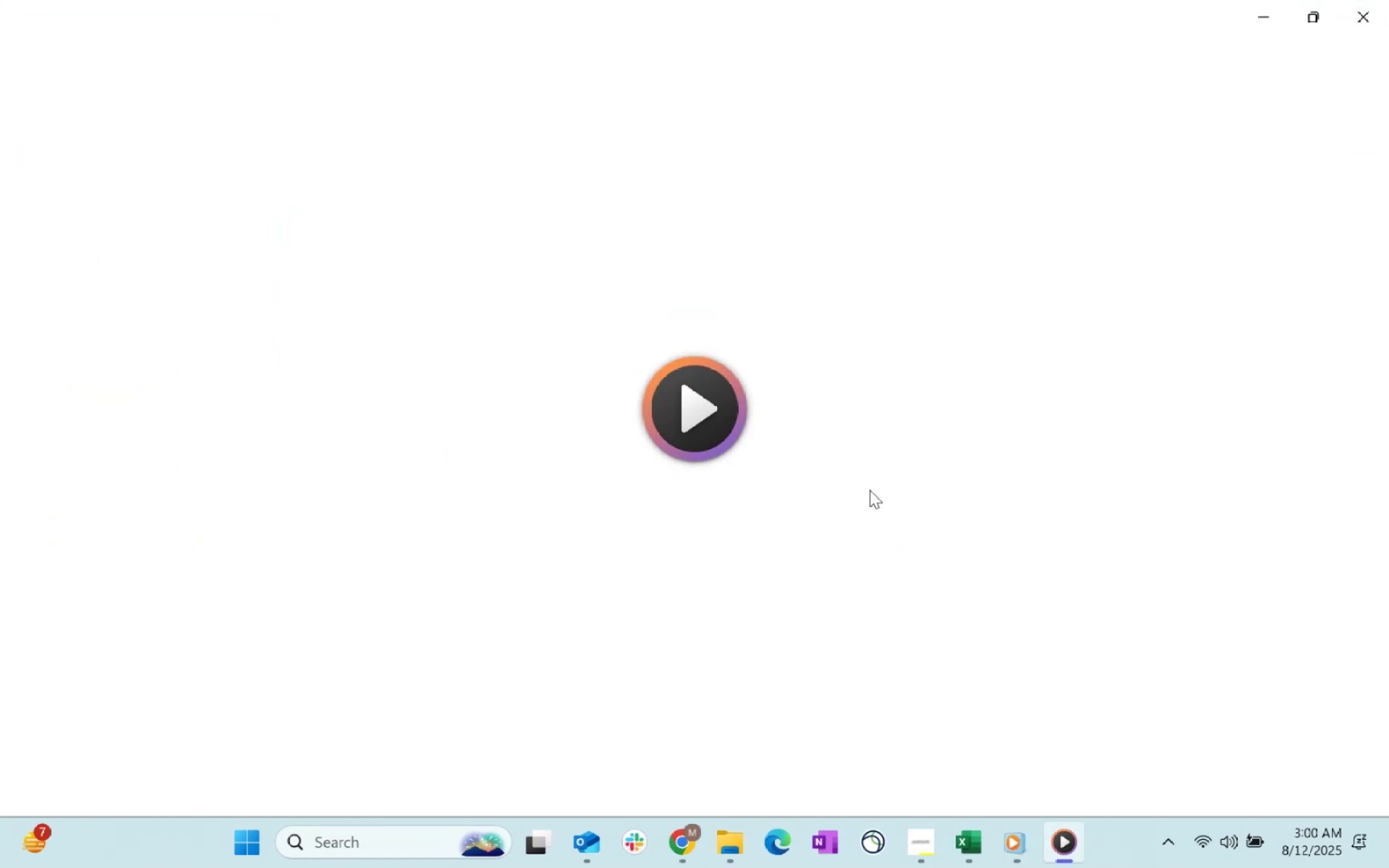 
left_click([164, 710])
 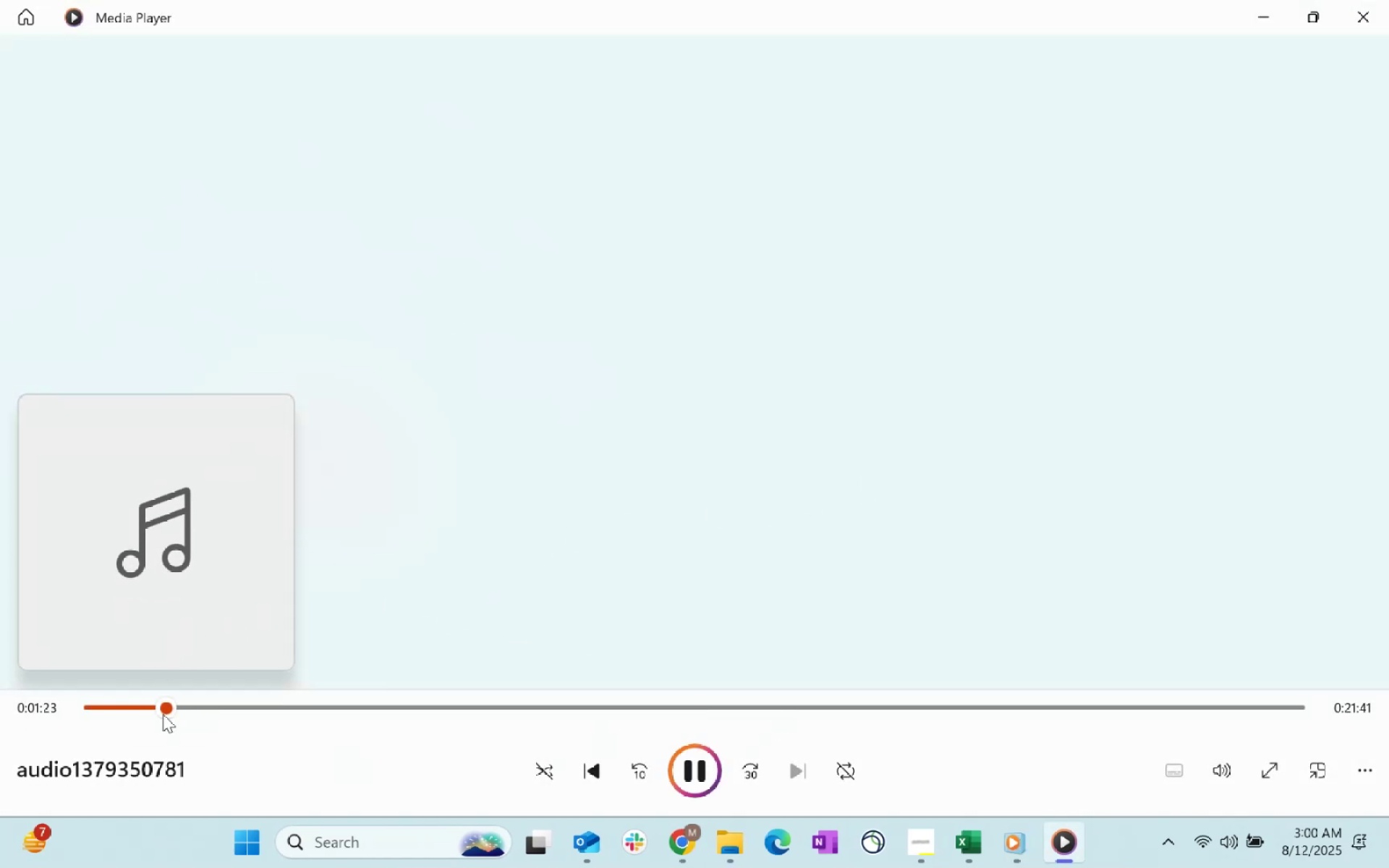 
left_click_drag(start_coordinate=[169, 708], to_coordinate=[1061, 726])
 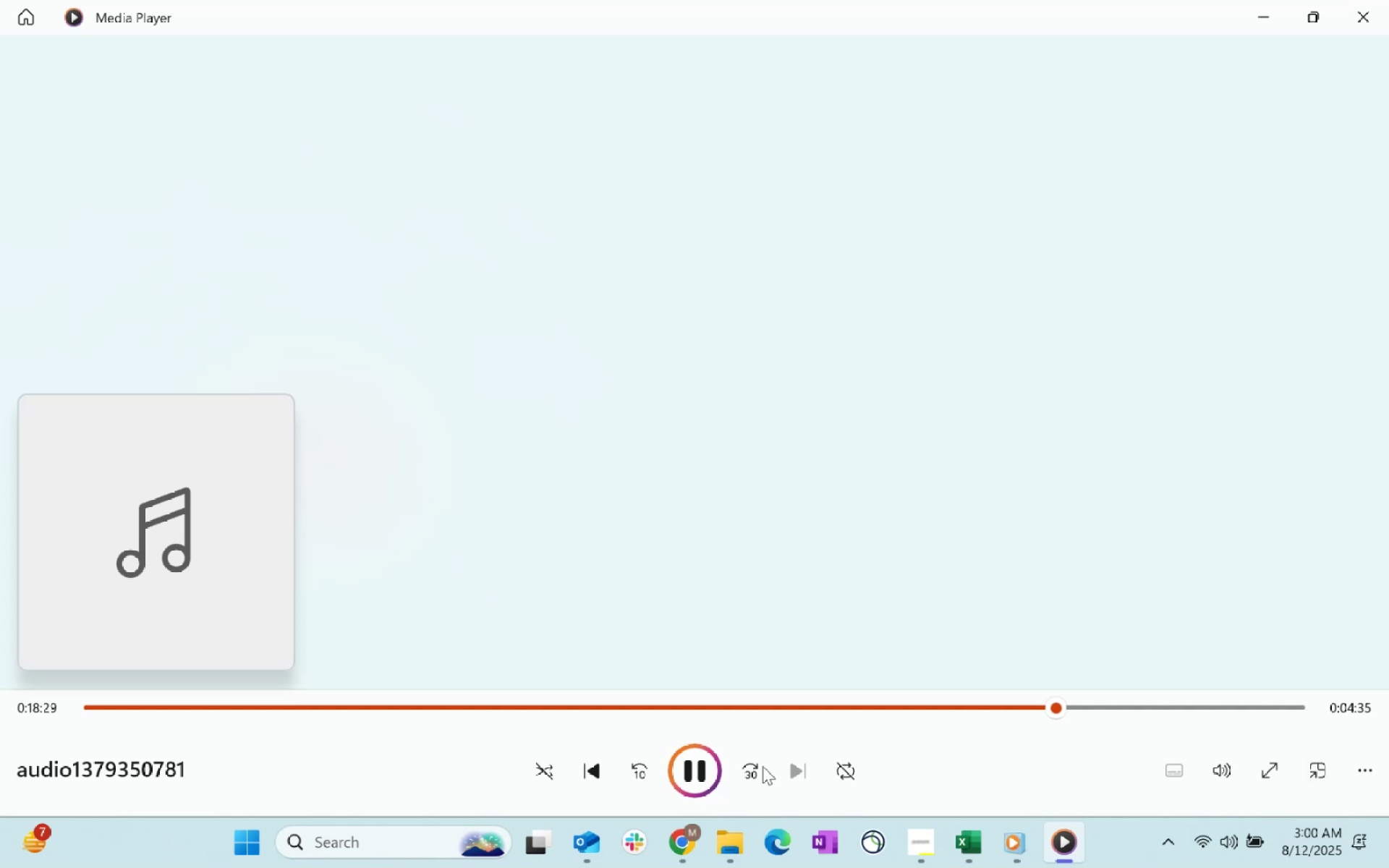 
double_click([760, 767])
 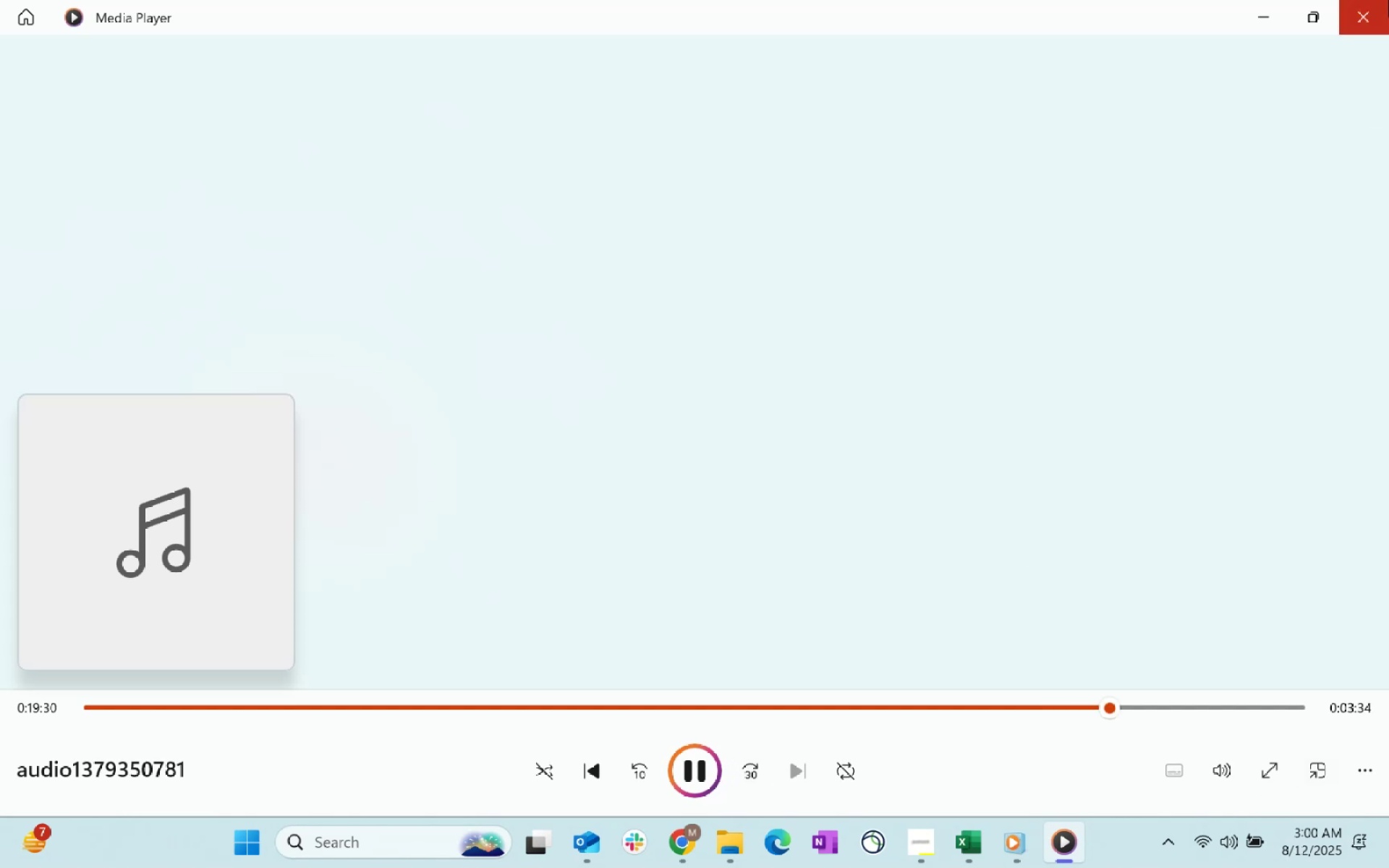 
left_click([1384, 1])
 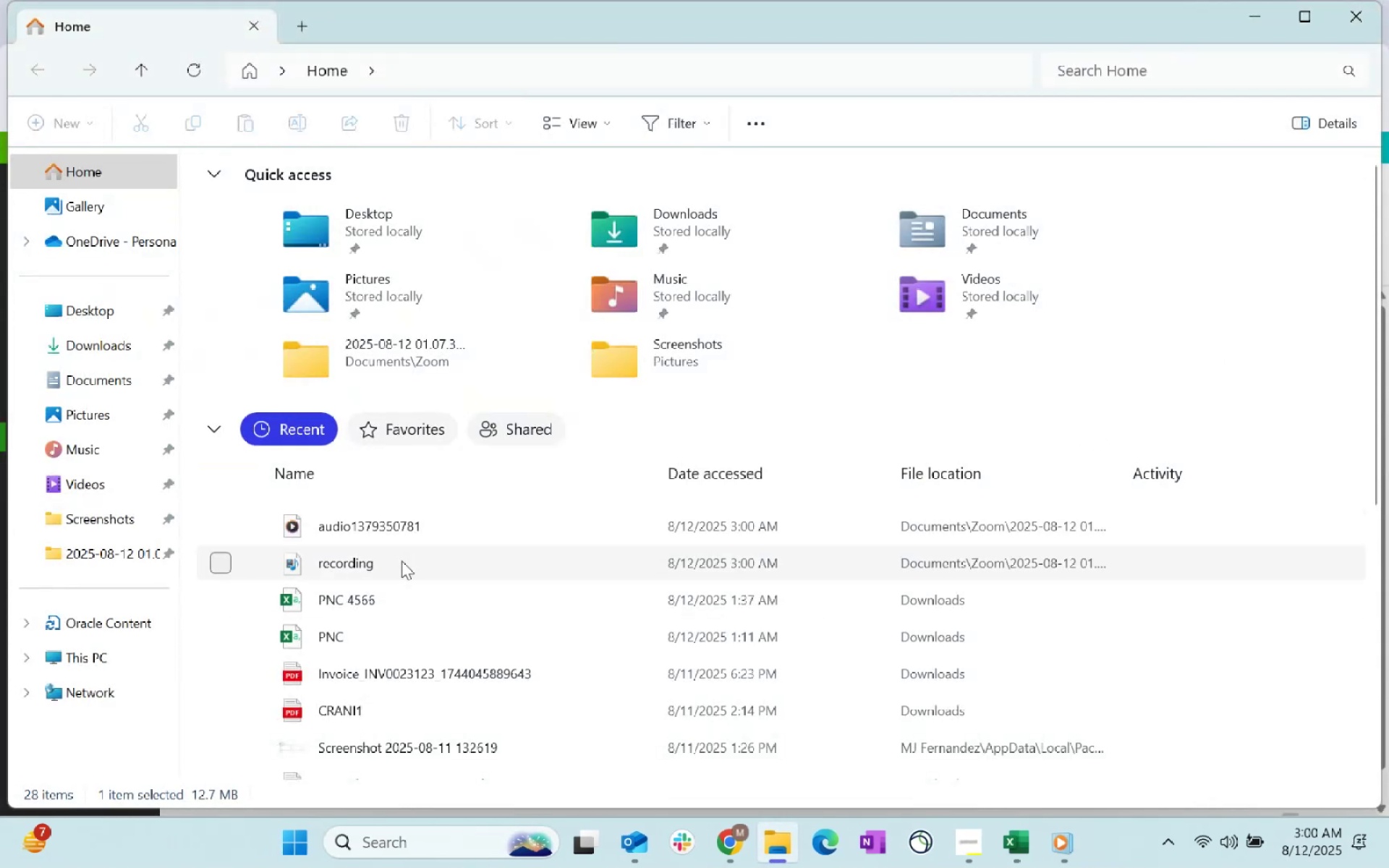 
double_click([402, 561])
 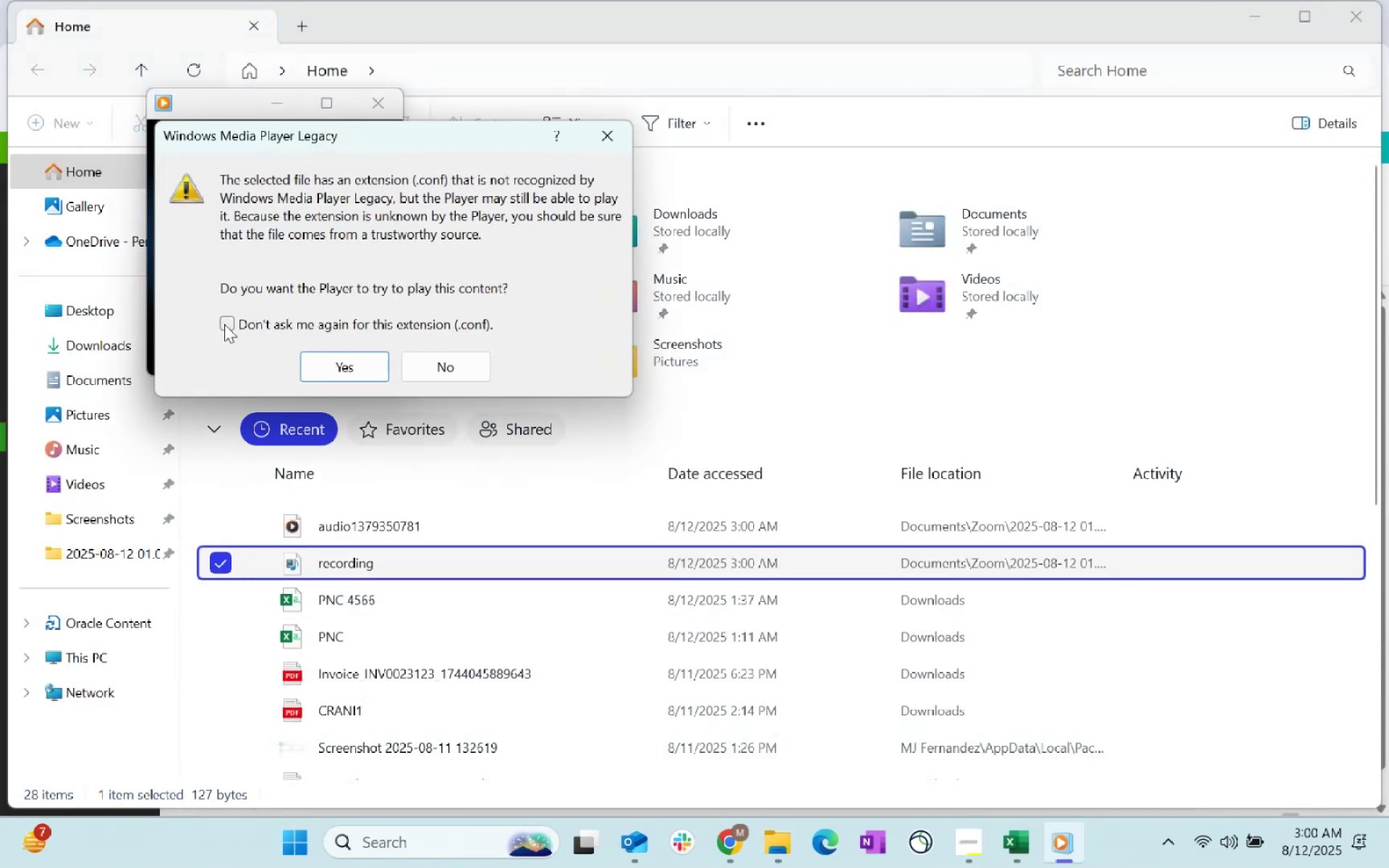 
left_click([226, 322])
 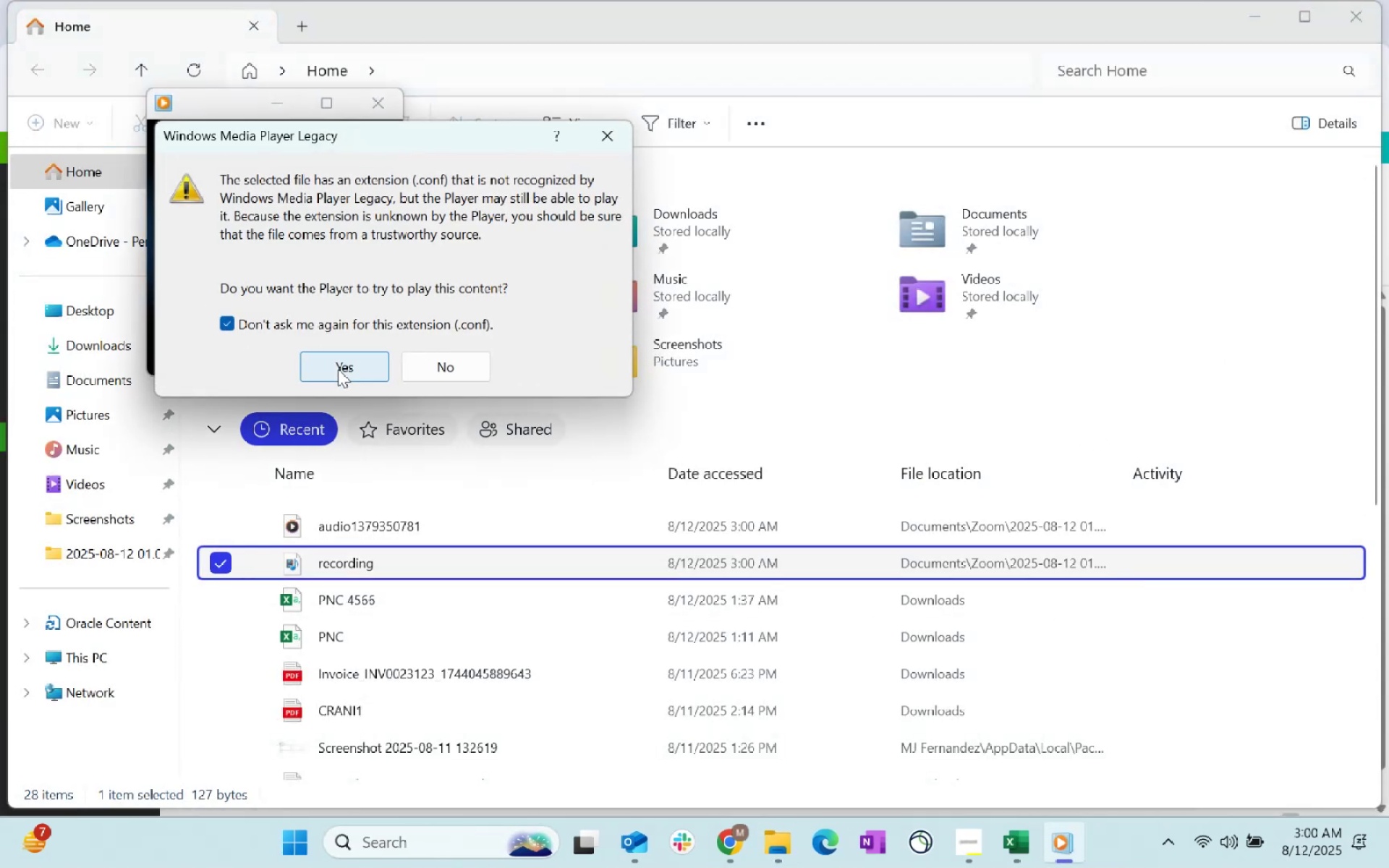 
left_click([338, 369])
 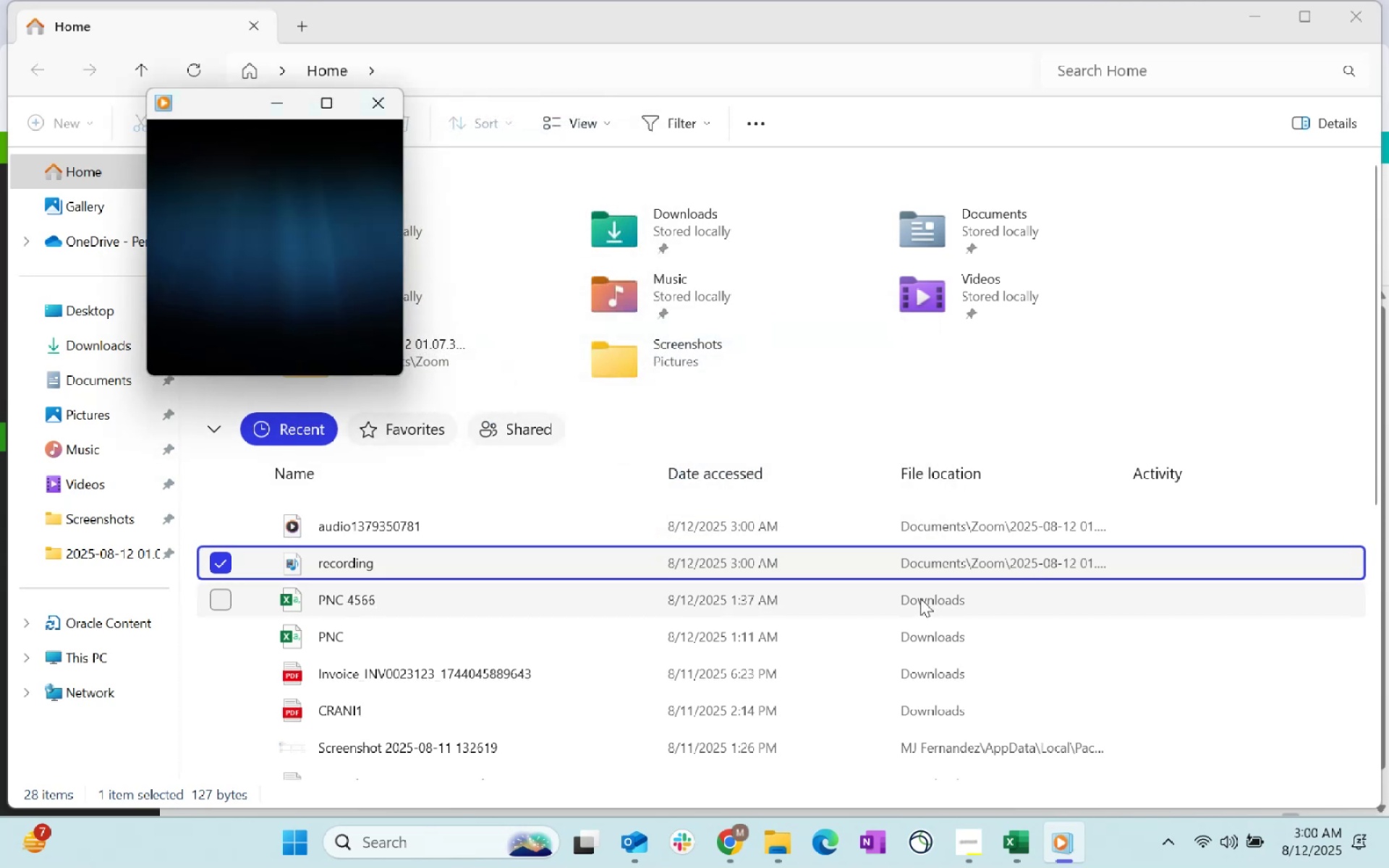 
wait(5.04)
 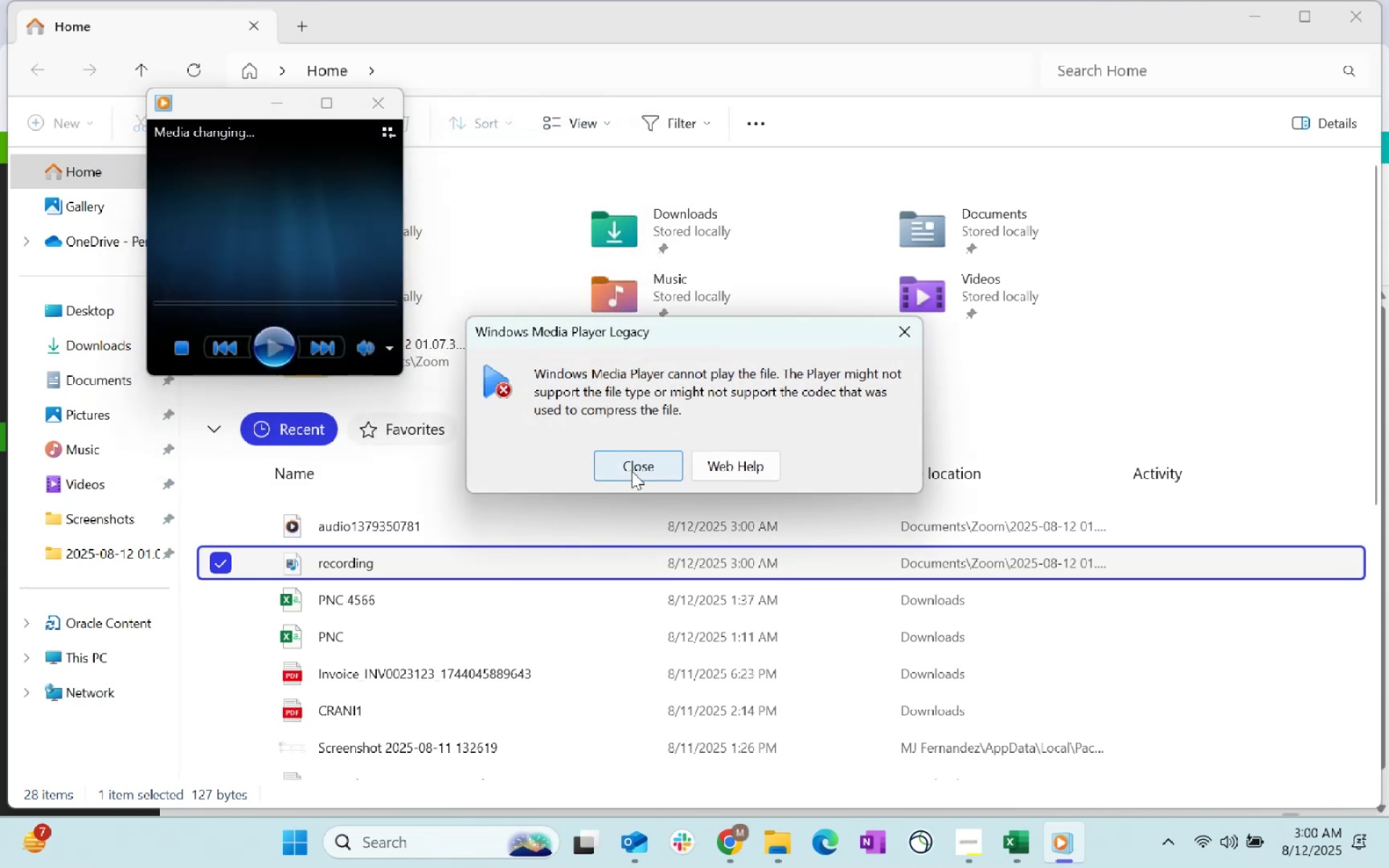 
double_click([1039, 312])
 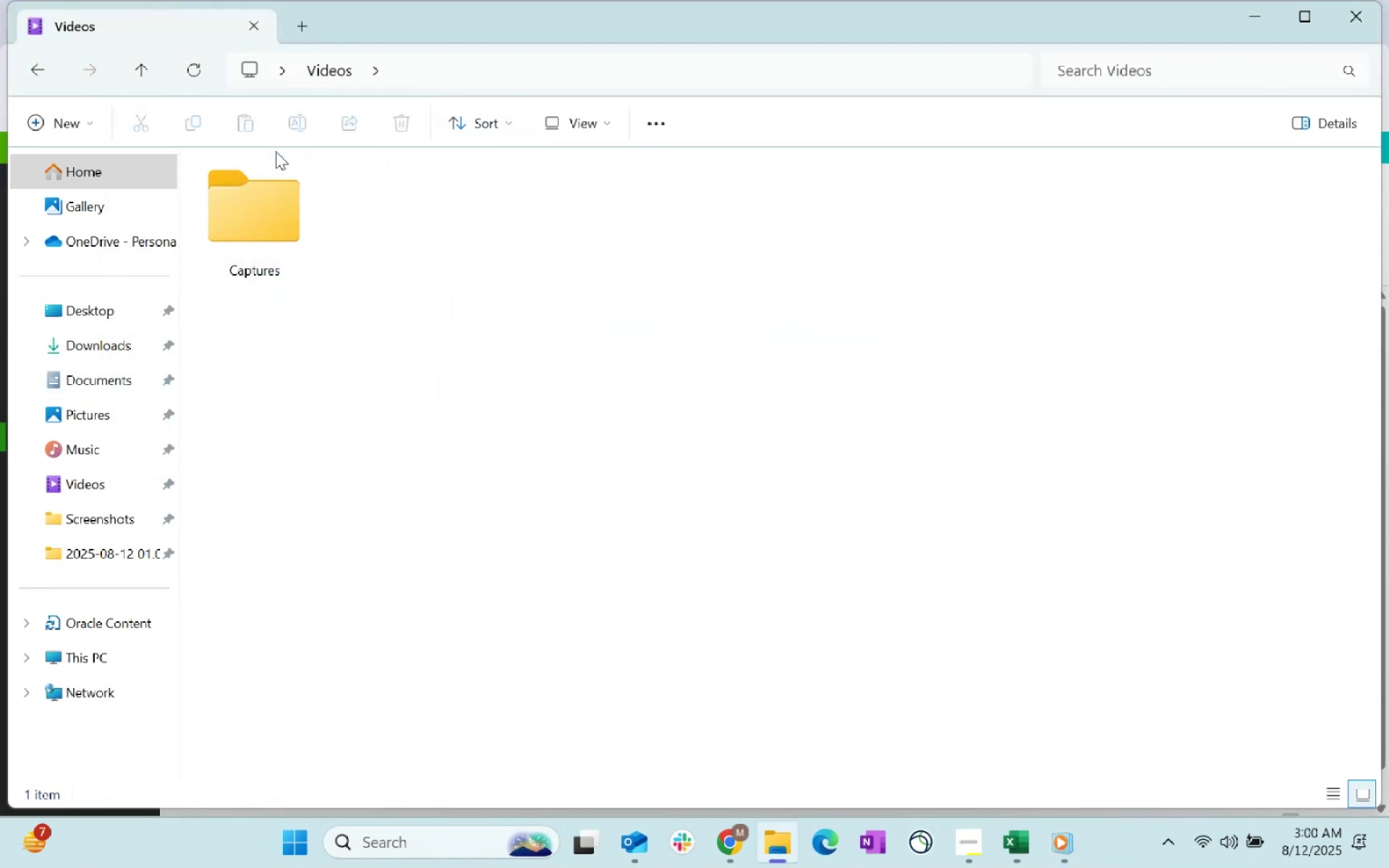 
left_click([24, 69])
 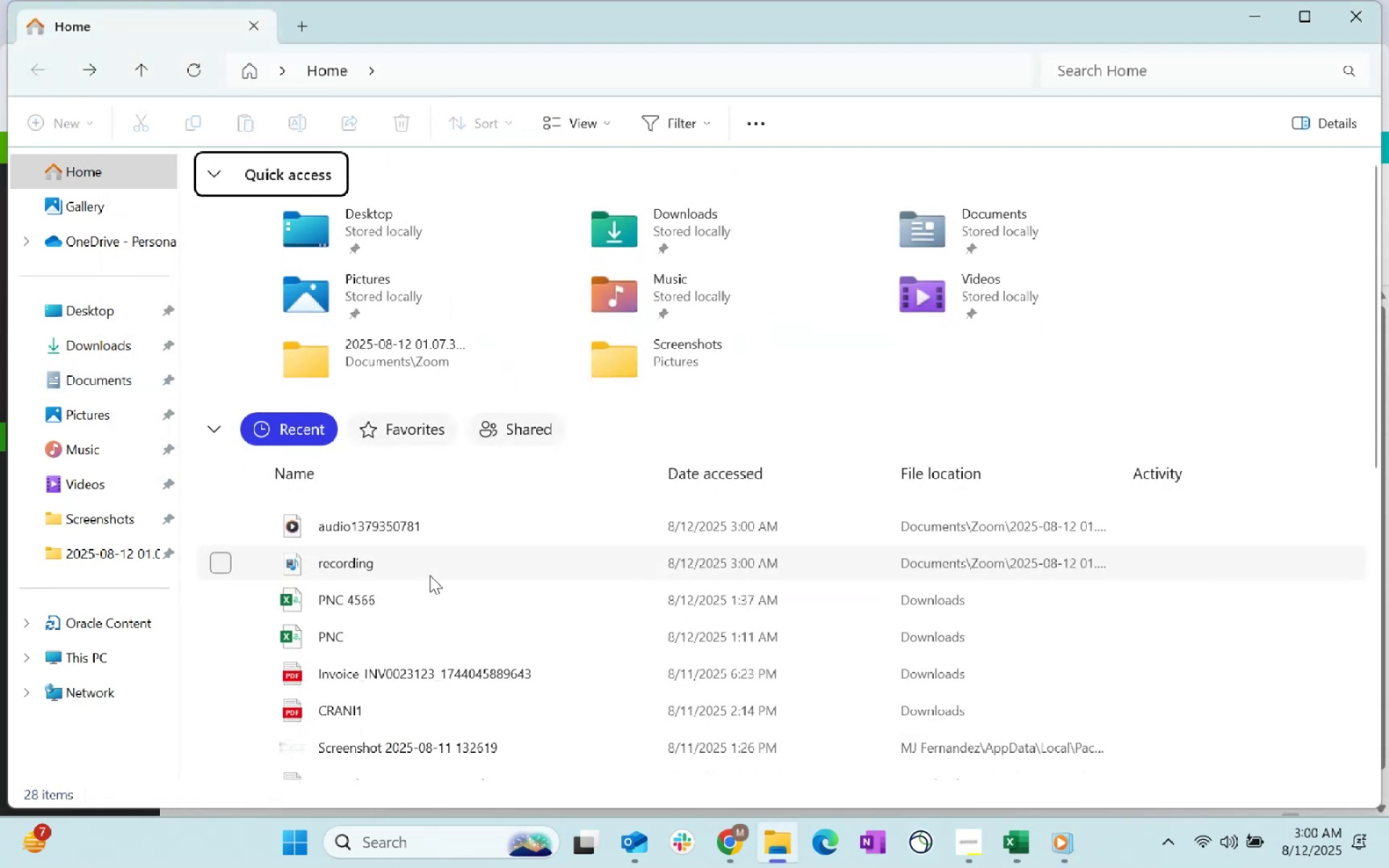 
left_click([385, 577])
 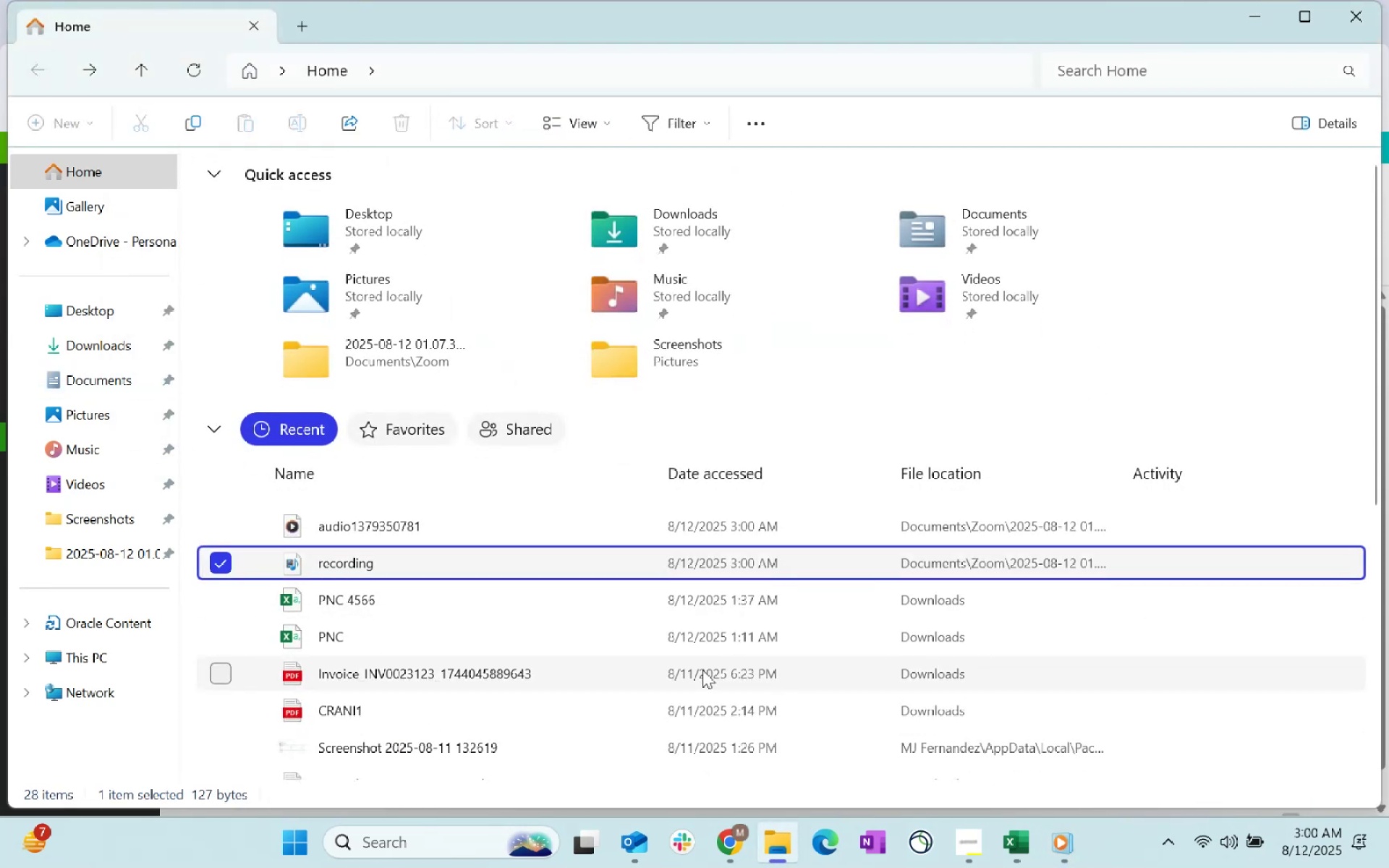 
scroll: coordinate [716, 654], scroll_direction: down, amount: 2.0
 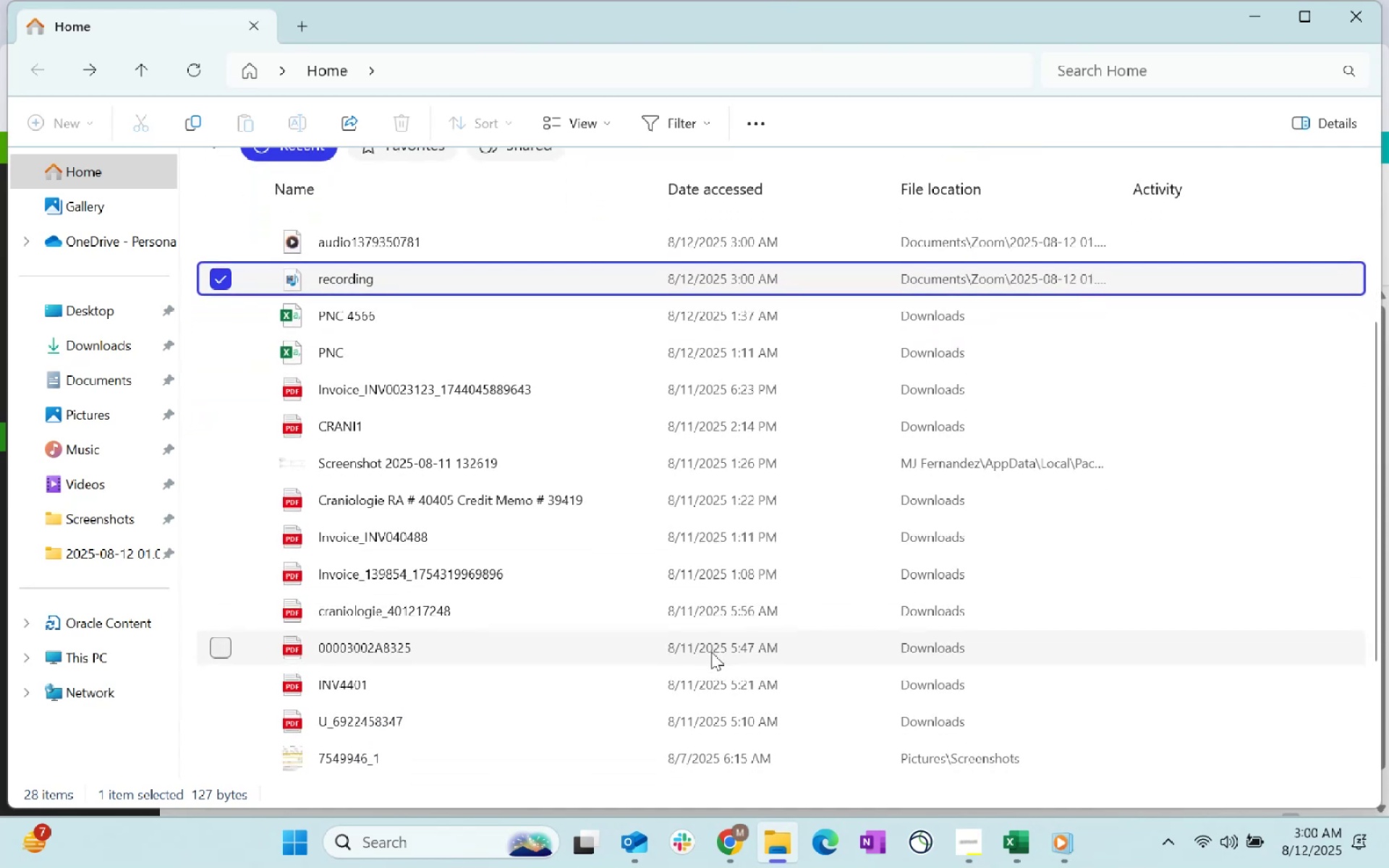 
scroll: coordinate [711, 652], scroll_direction: up, amount: 3.0
 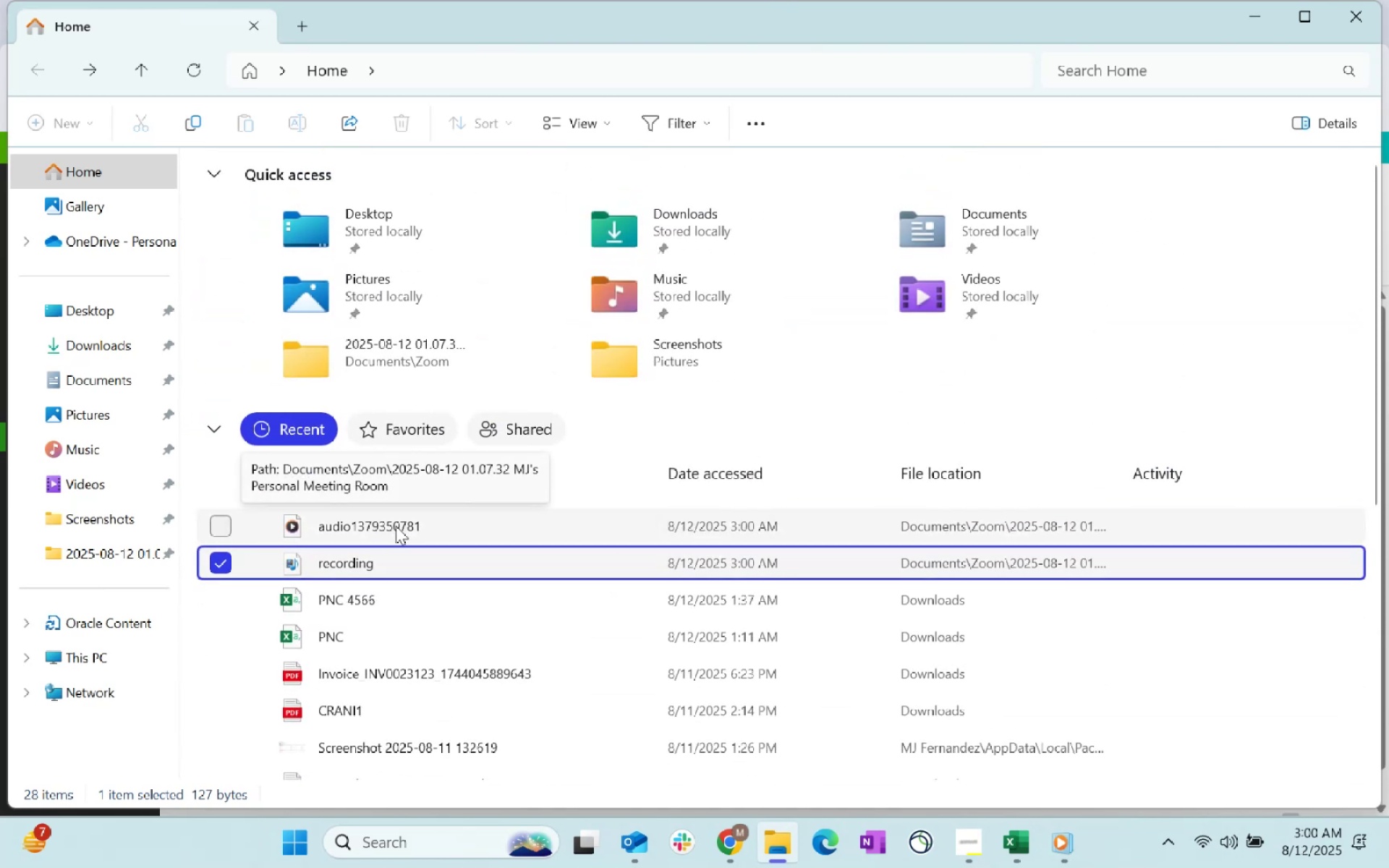 
wait(6.73)
 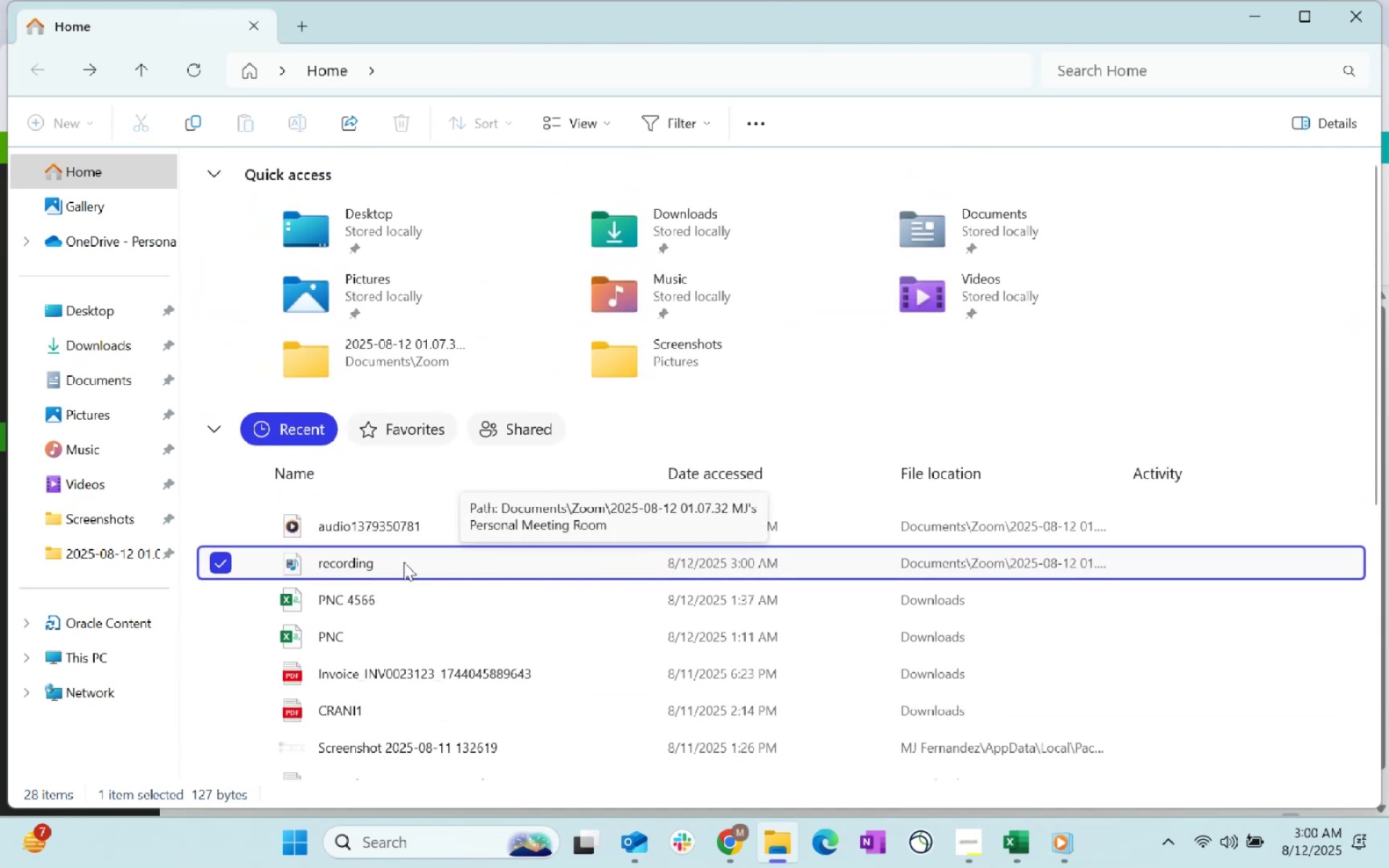 
left_click([396, 526])
 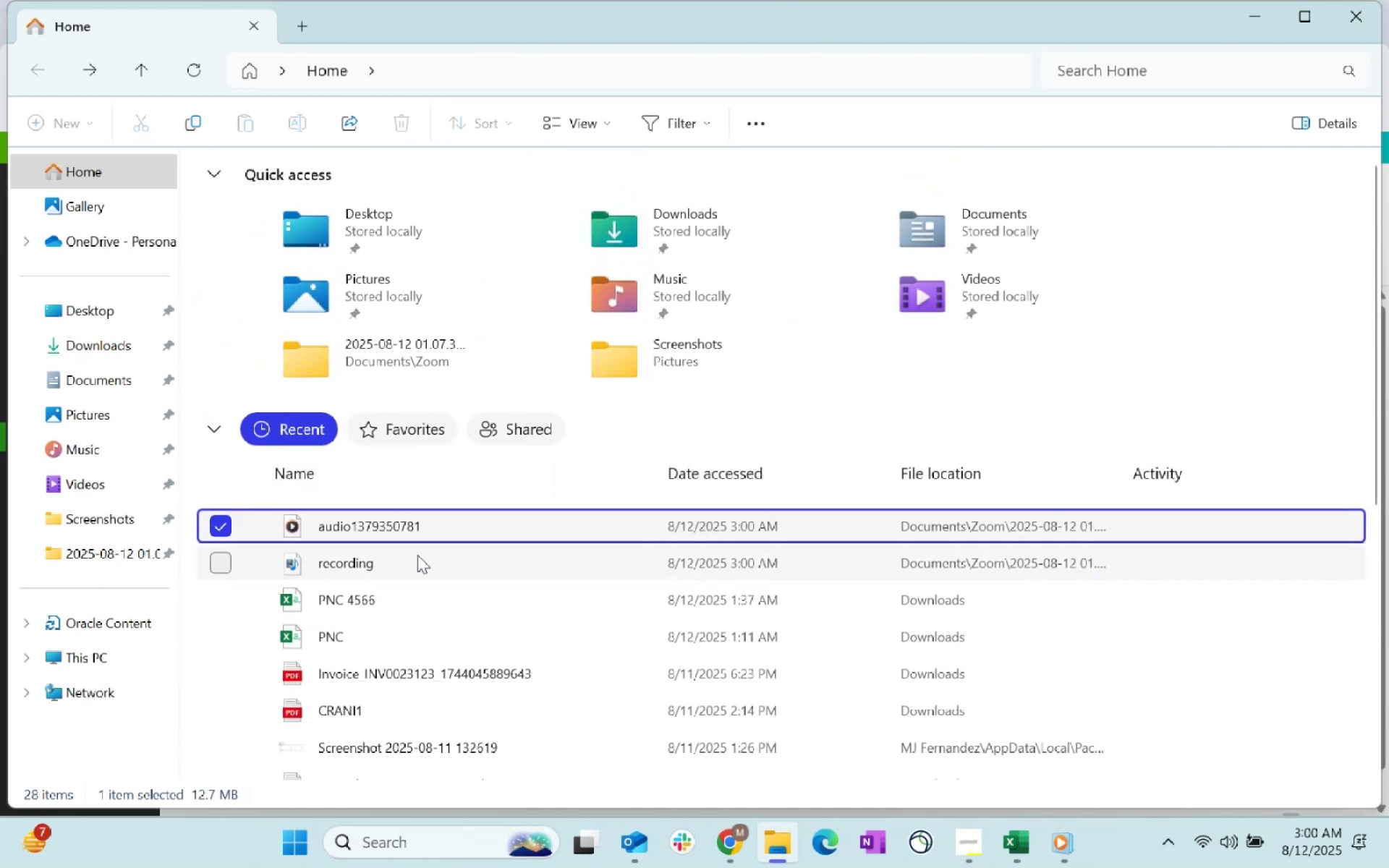 
left_click([417, 558])
 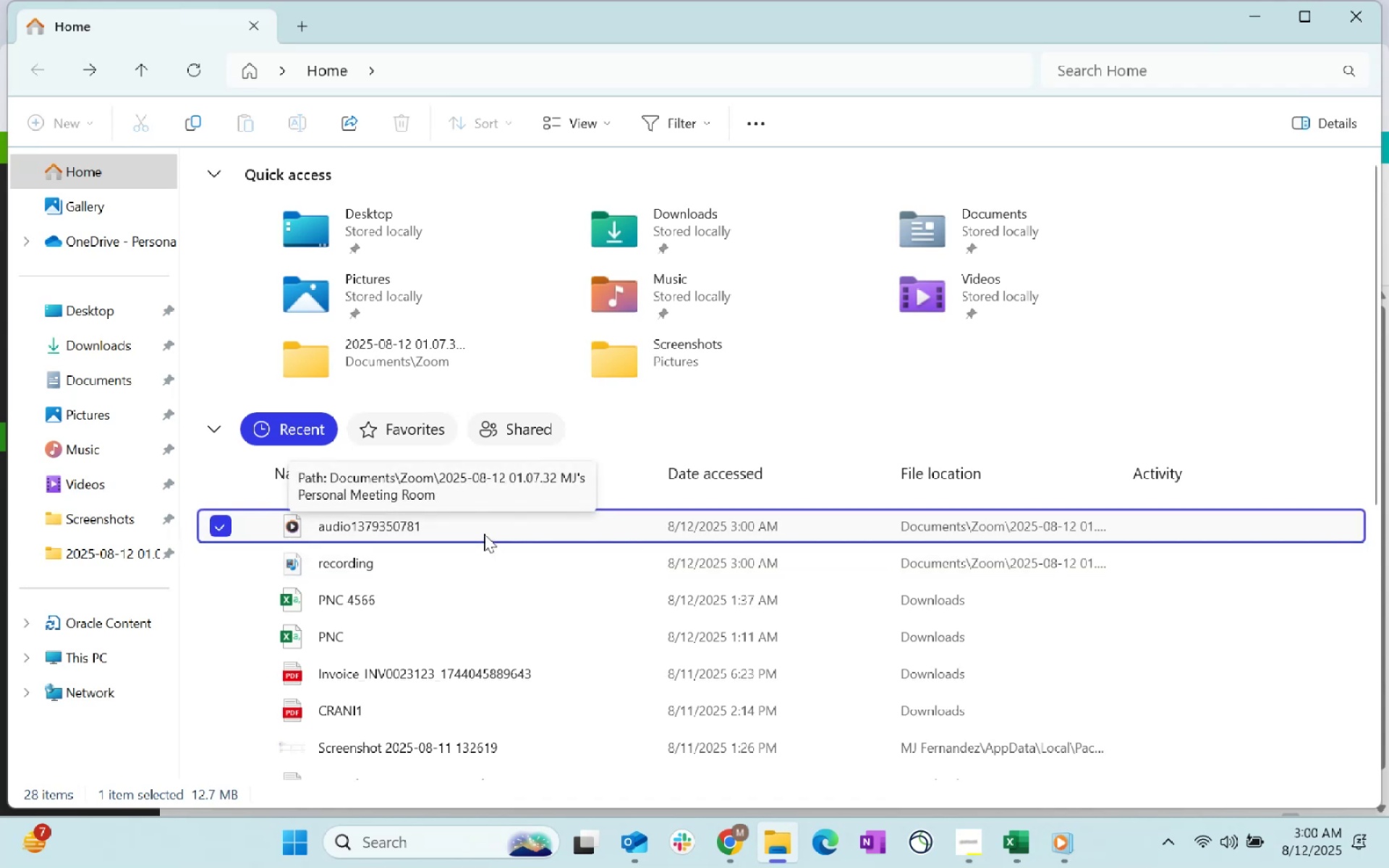 
right_click([680, 533])
 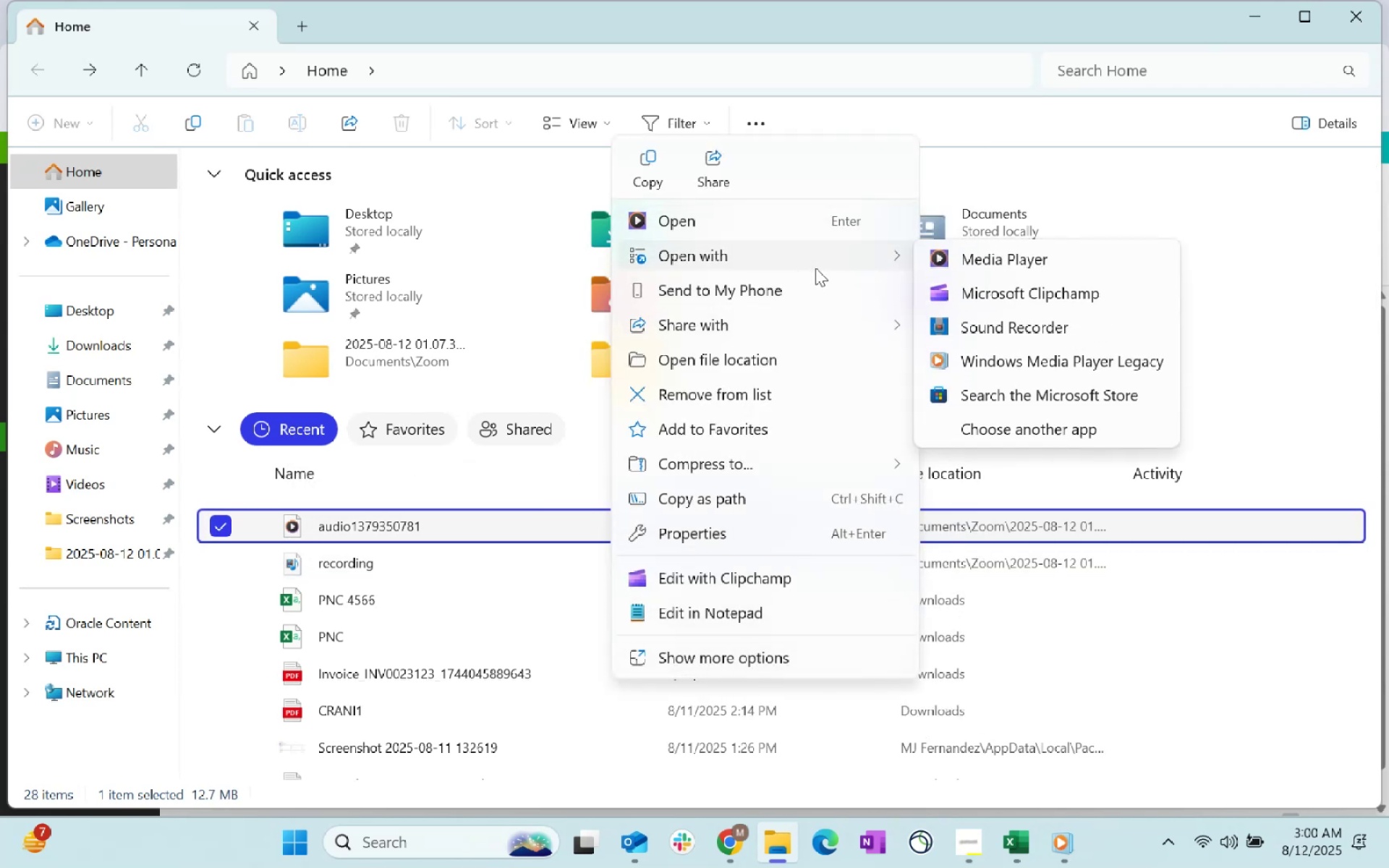 
wait(9.46)
 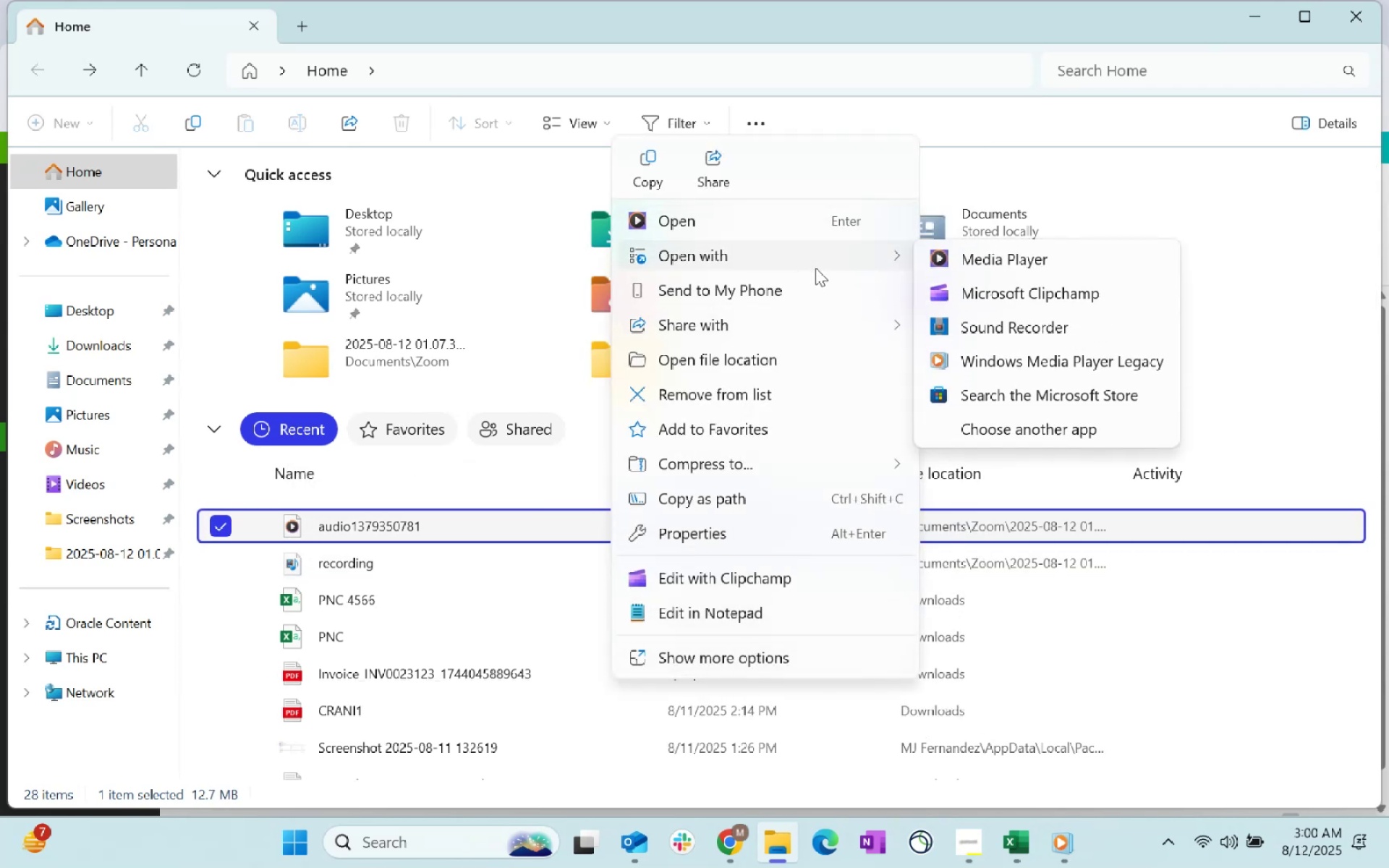 
left_click([1010, 271])
 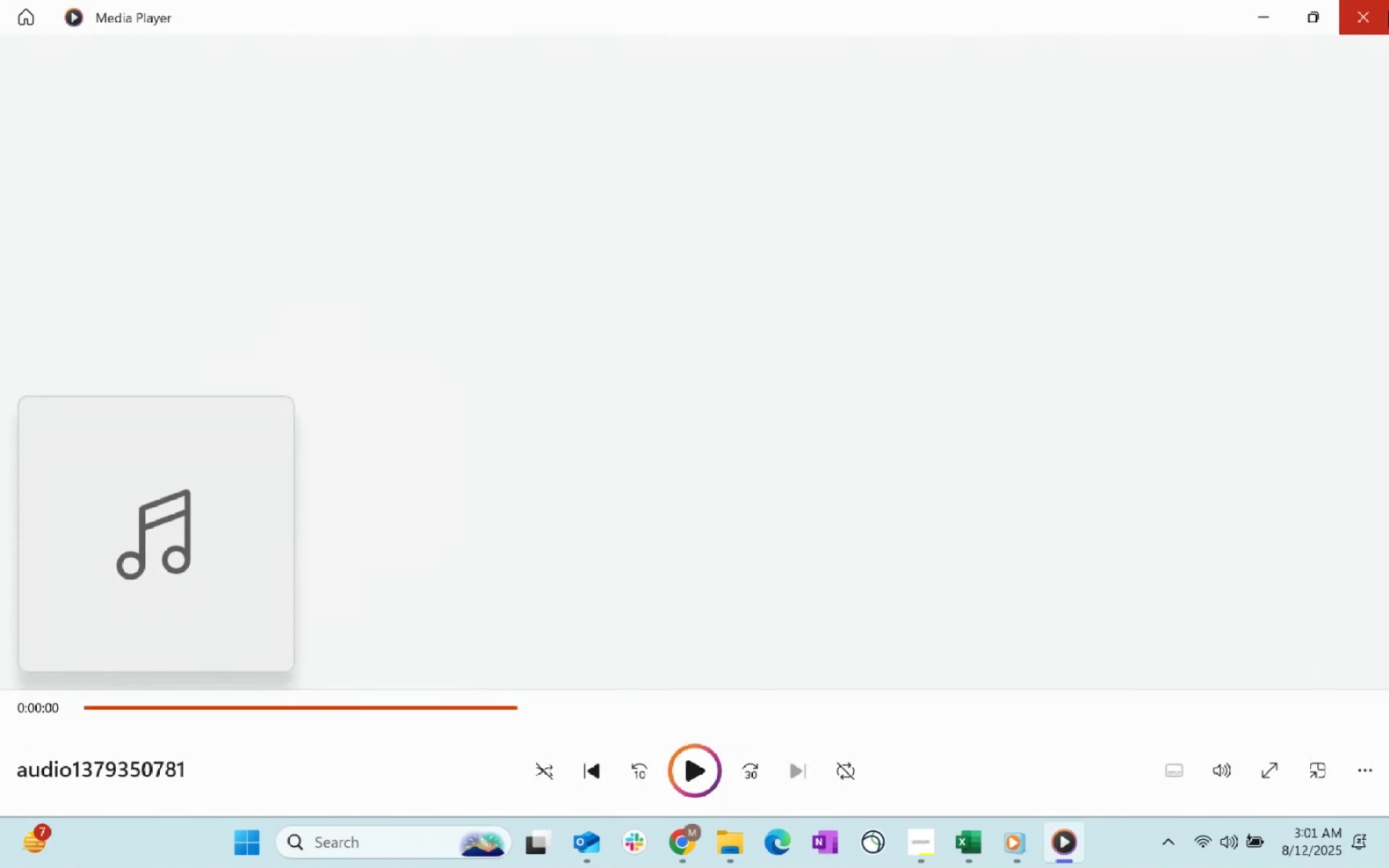 
left_click([1388, 11])
 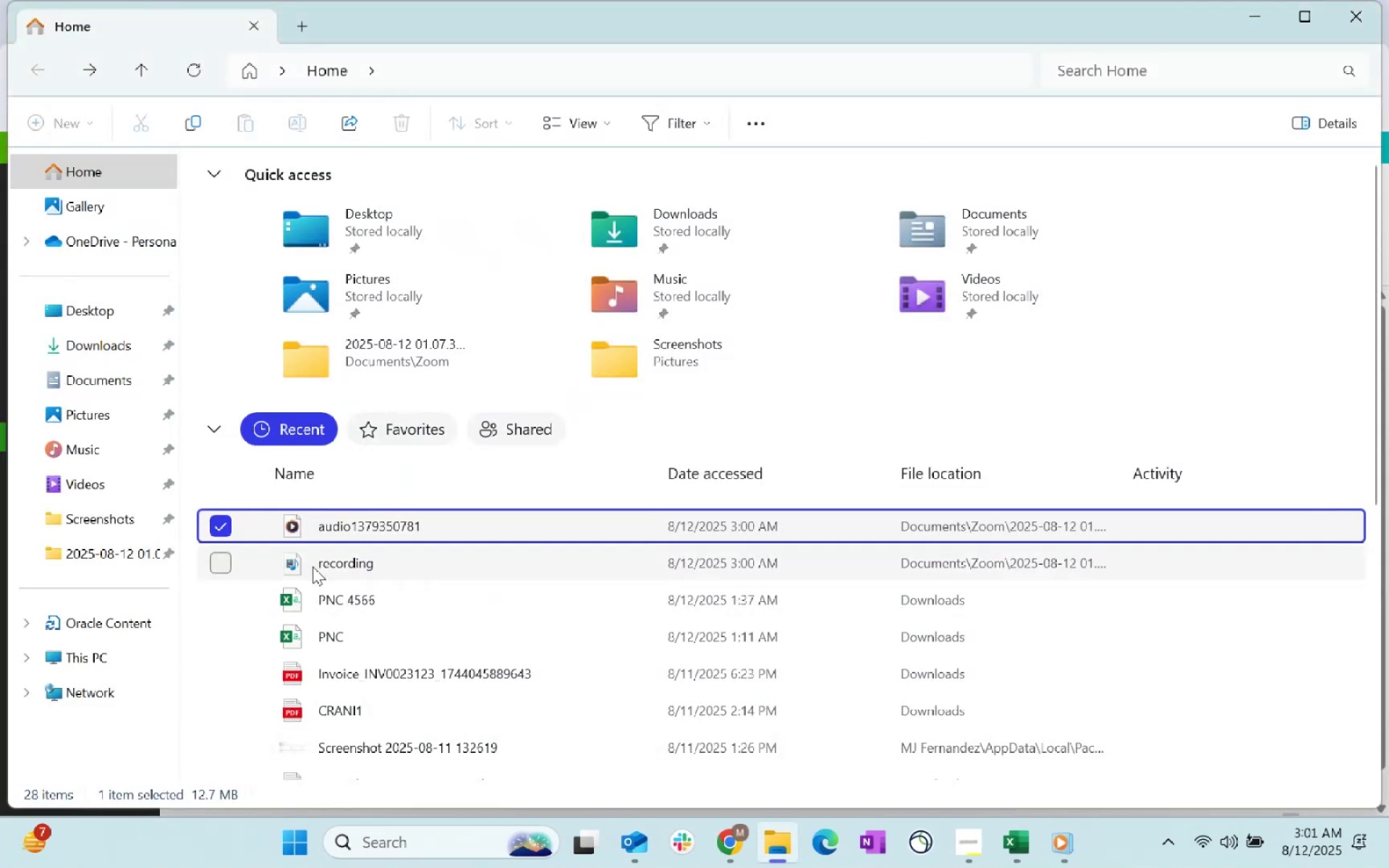 
right_click([321, 566])
 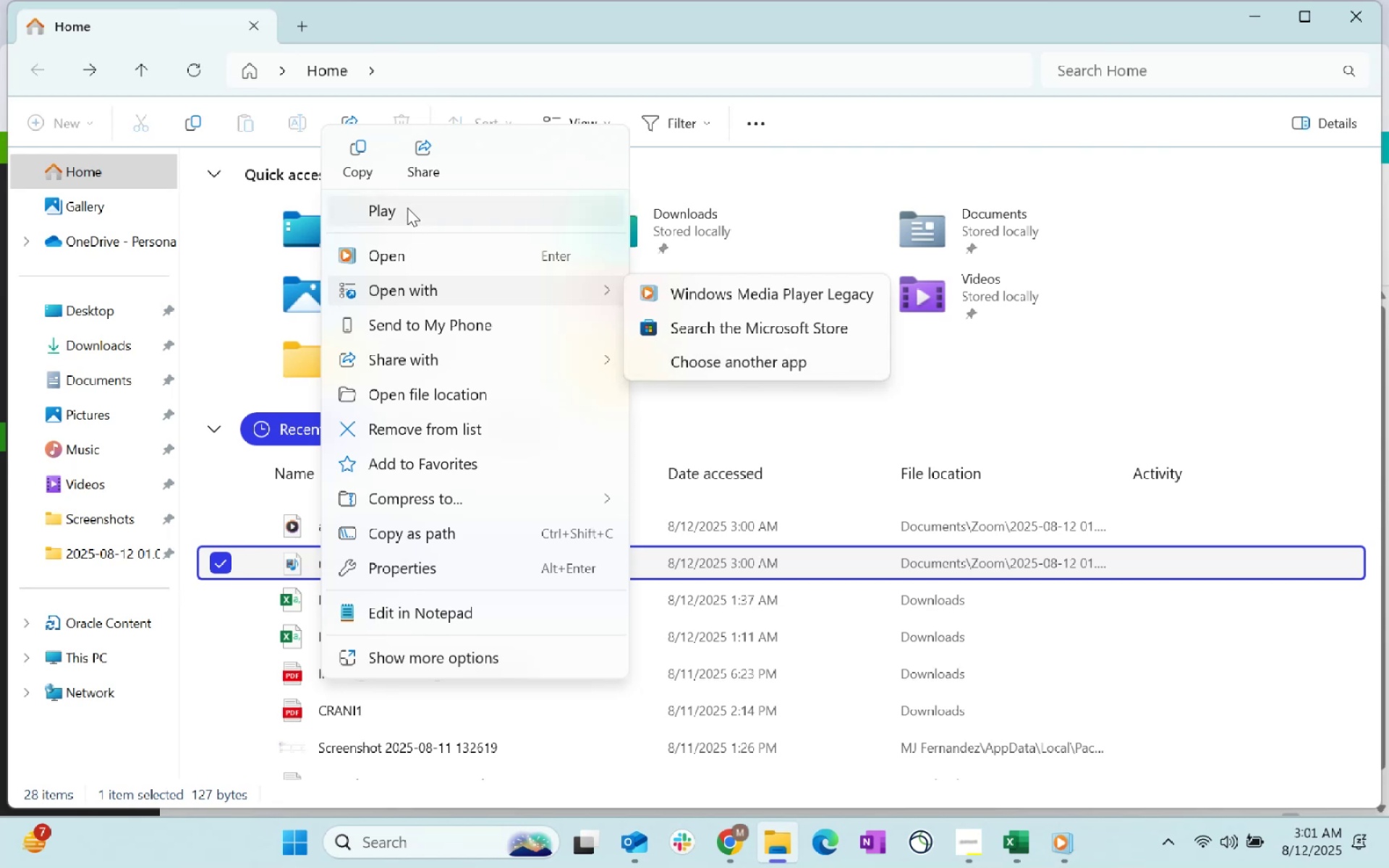 
wait(7.05)
 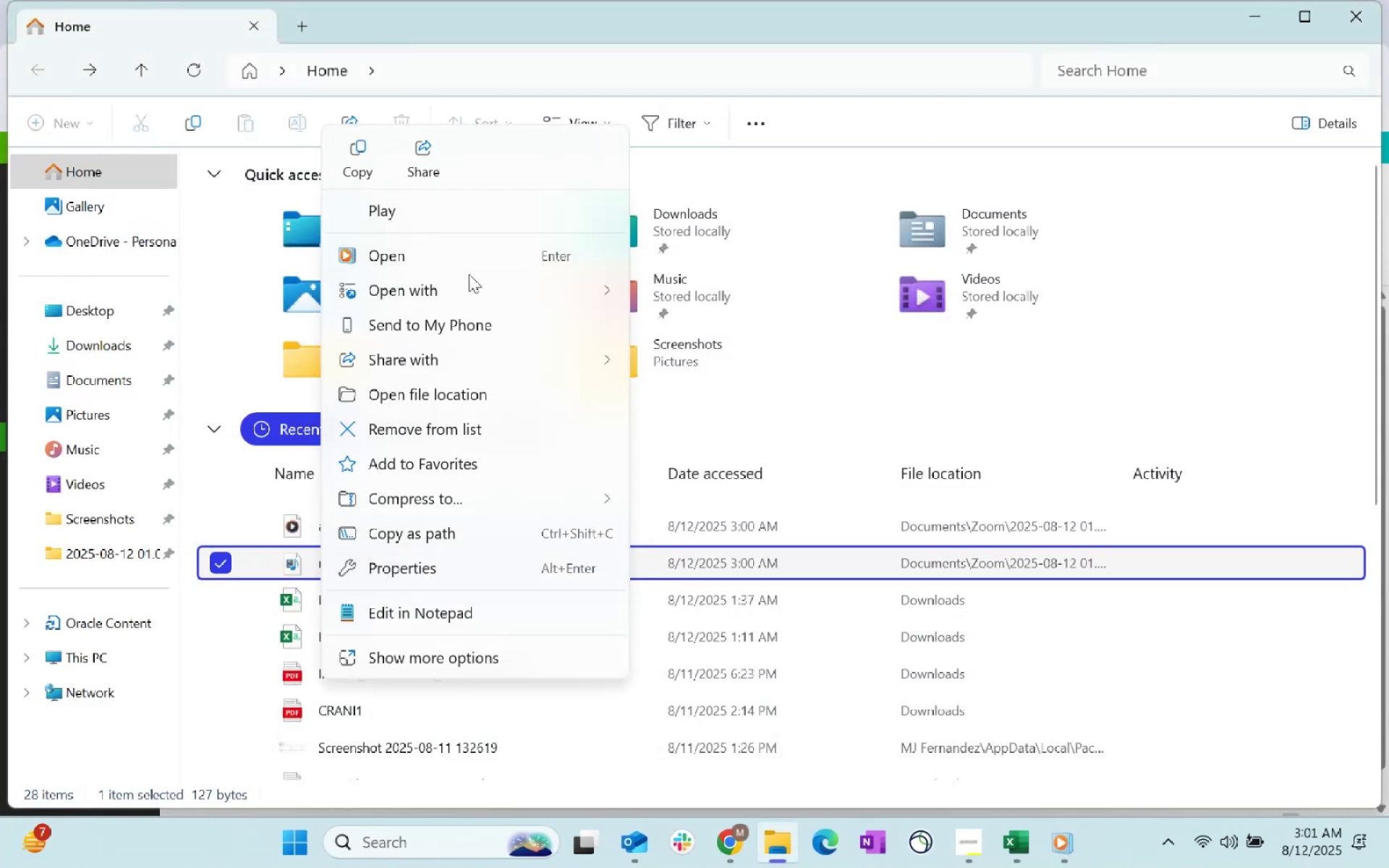 
left_click([454, 388])
 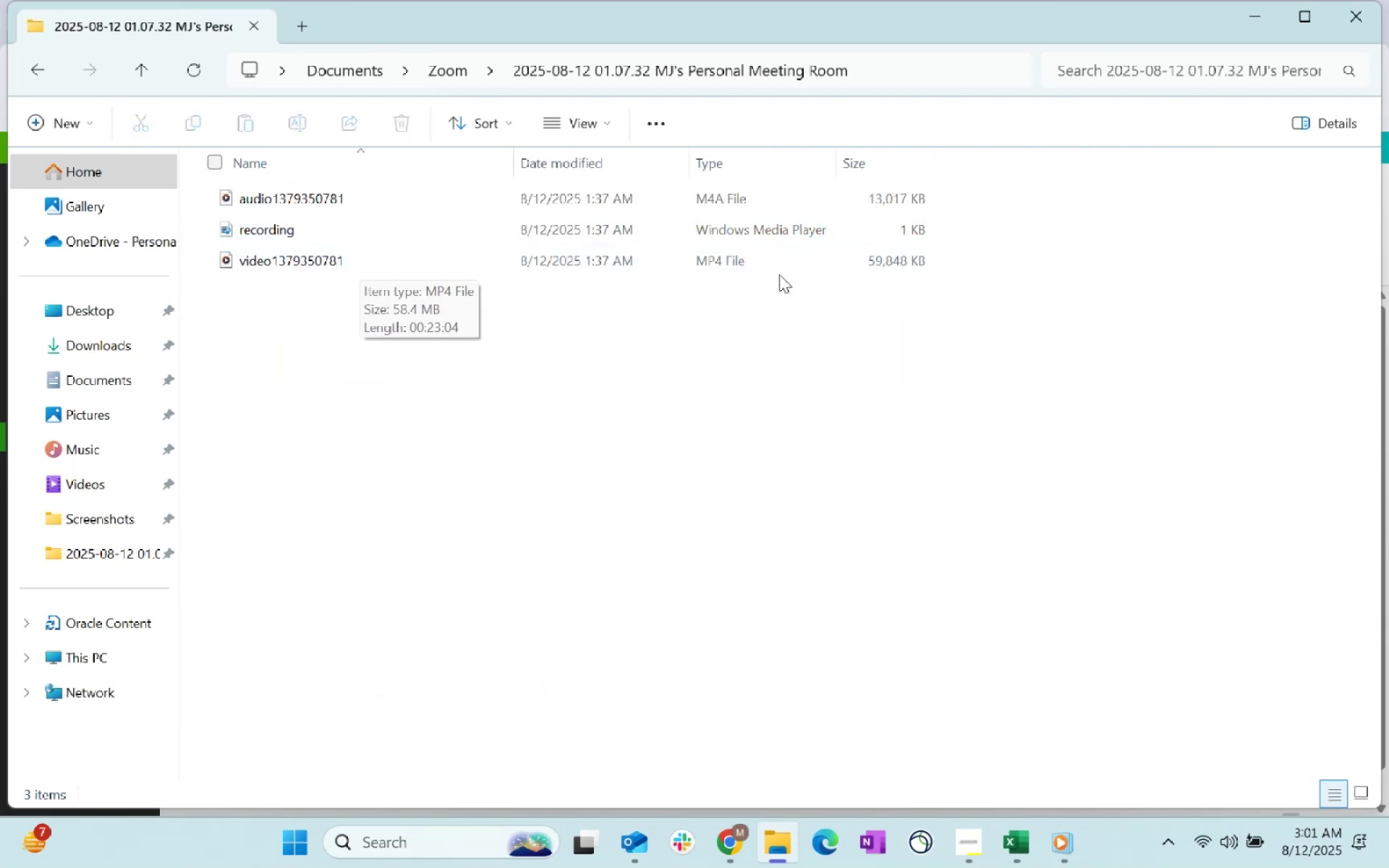 
wait(5.77)
 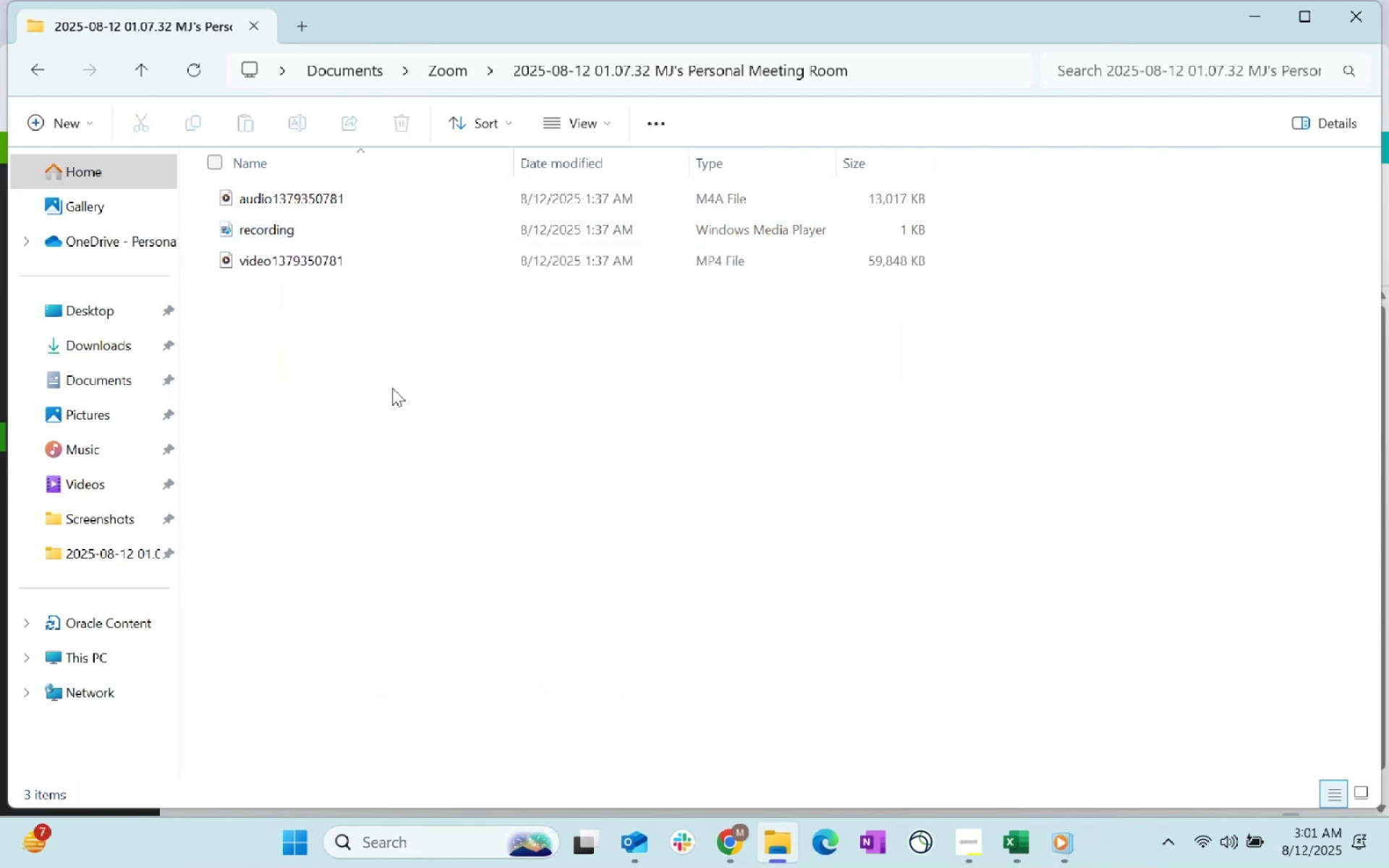 
left_click([616, 205])
 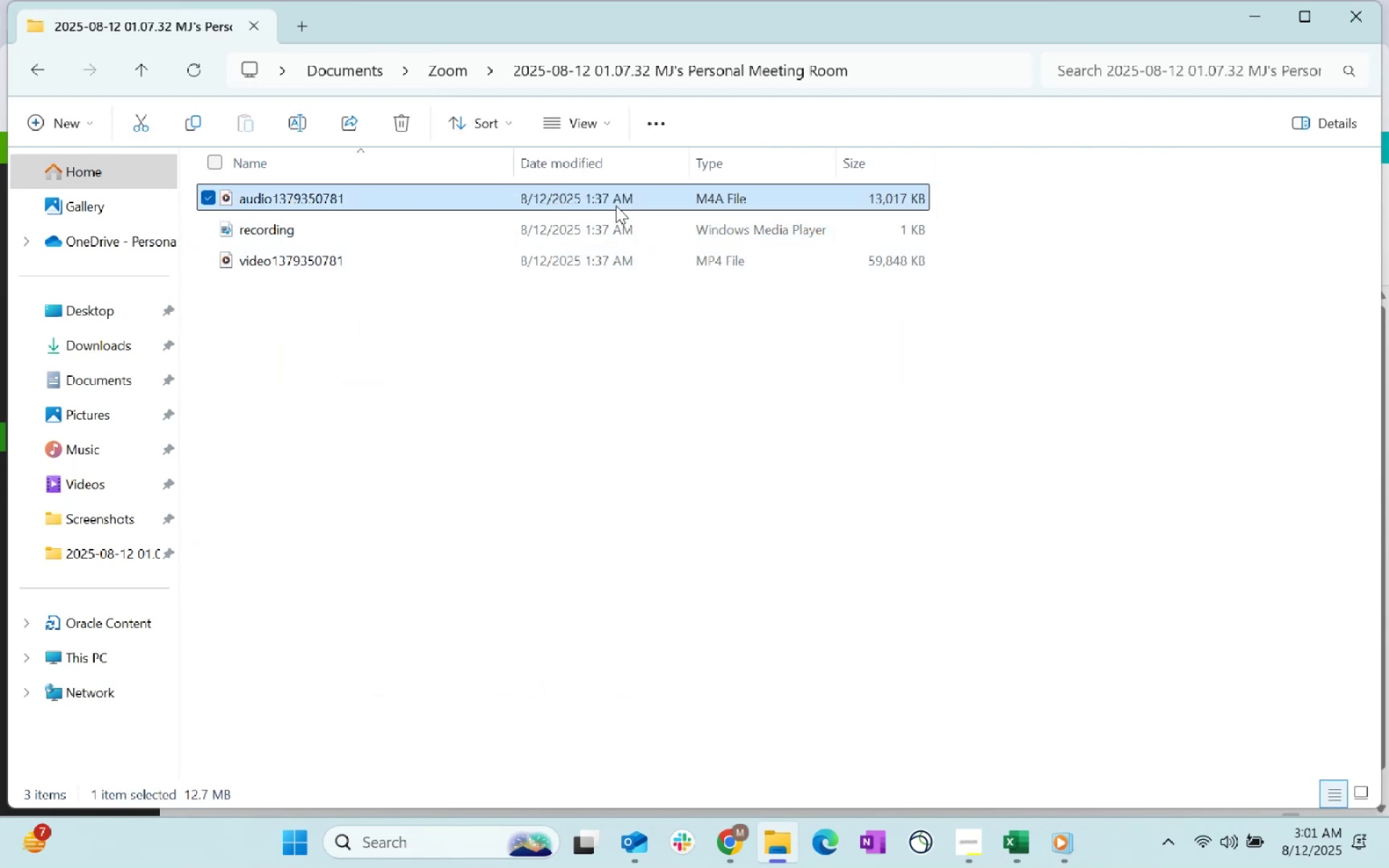 
hold_key(key=ControlLeft, duration=0.36)
 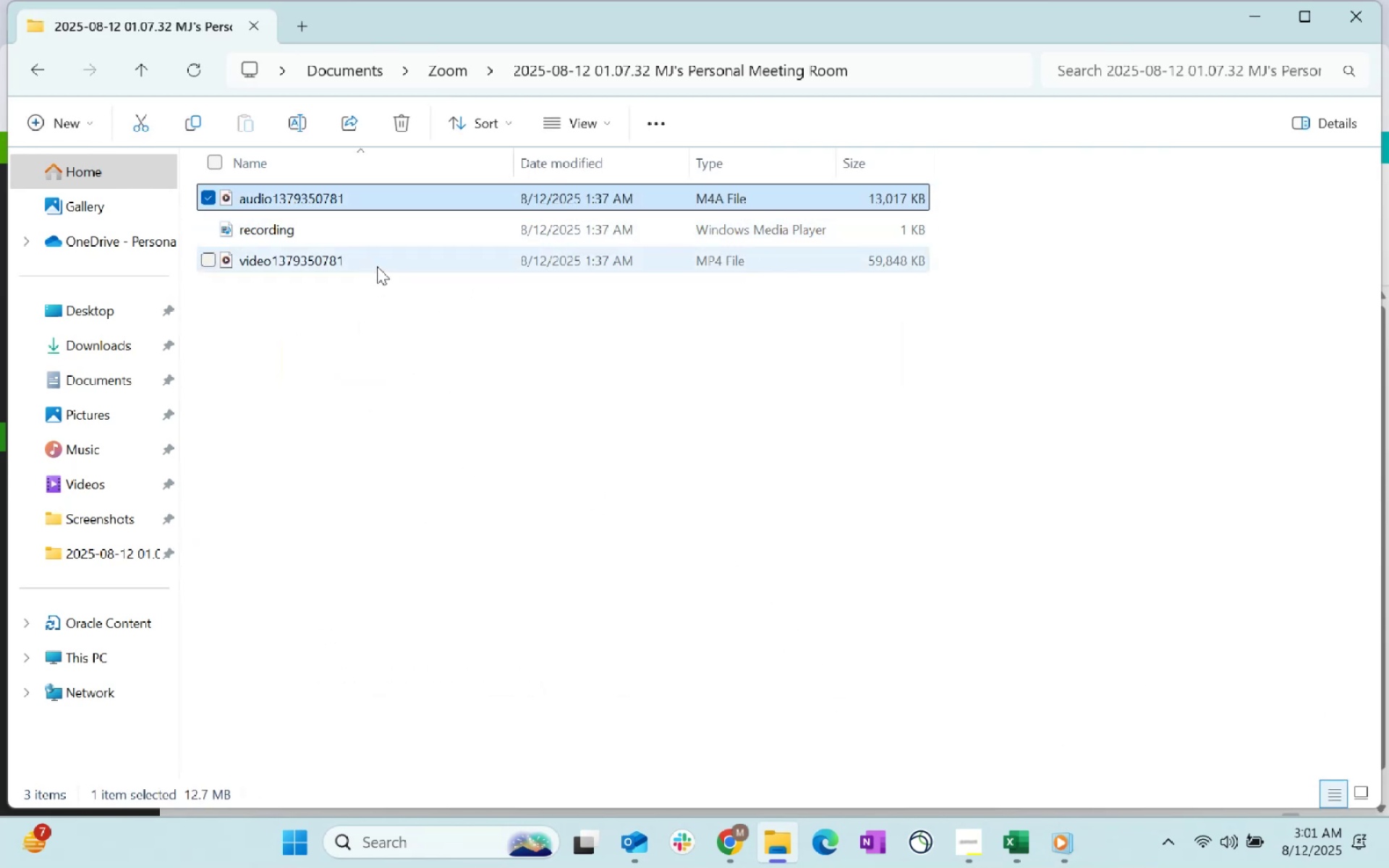 
left_click([377, 265])
 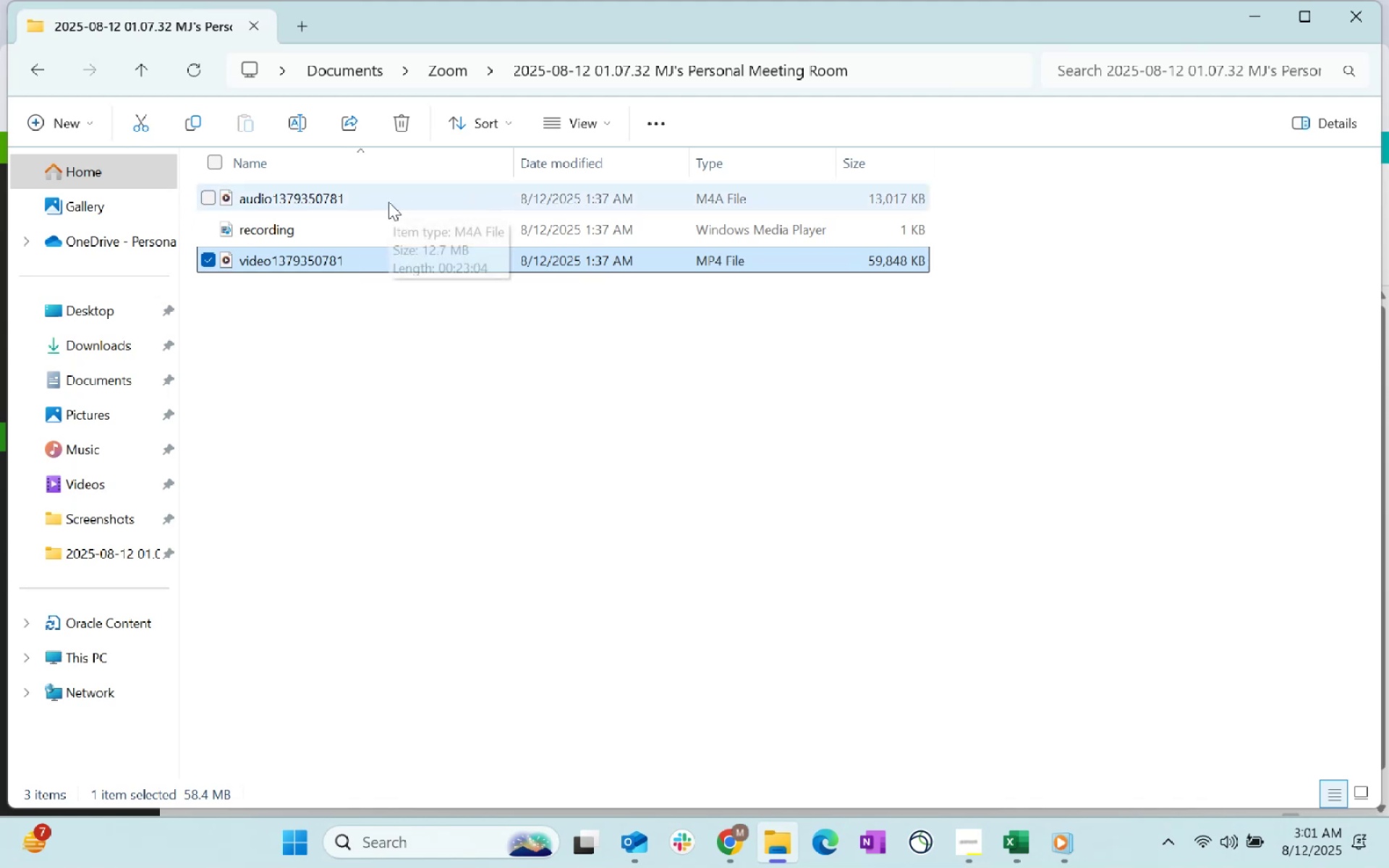 
double_click([388, 202])
 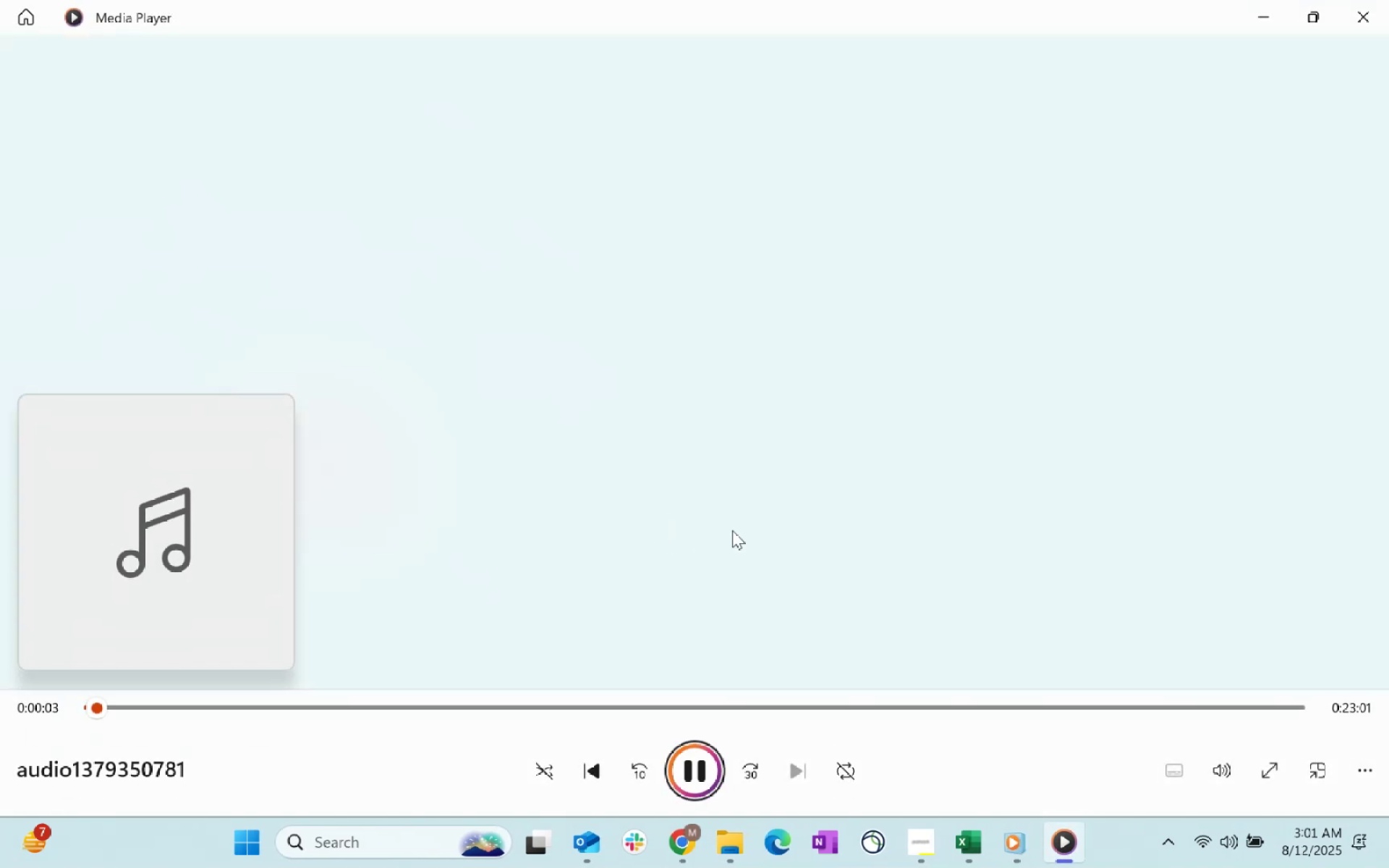 
wait(7.7)
 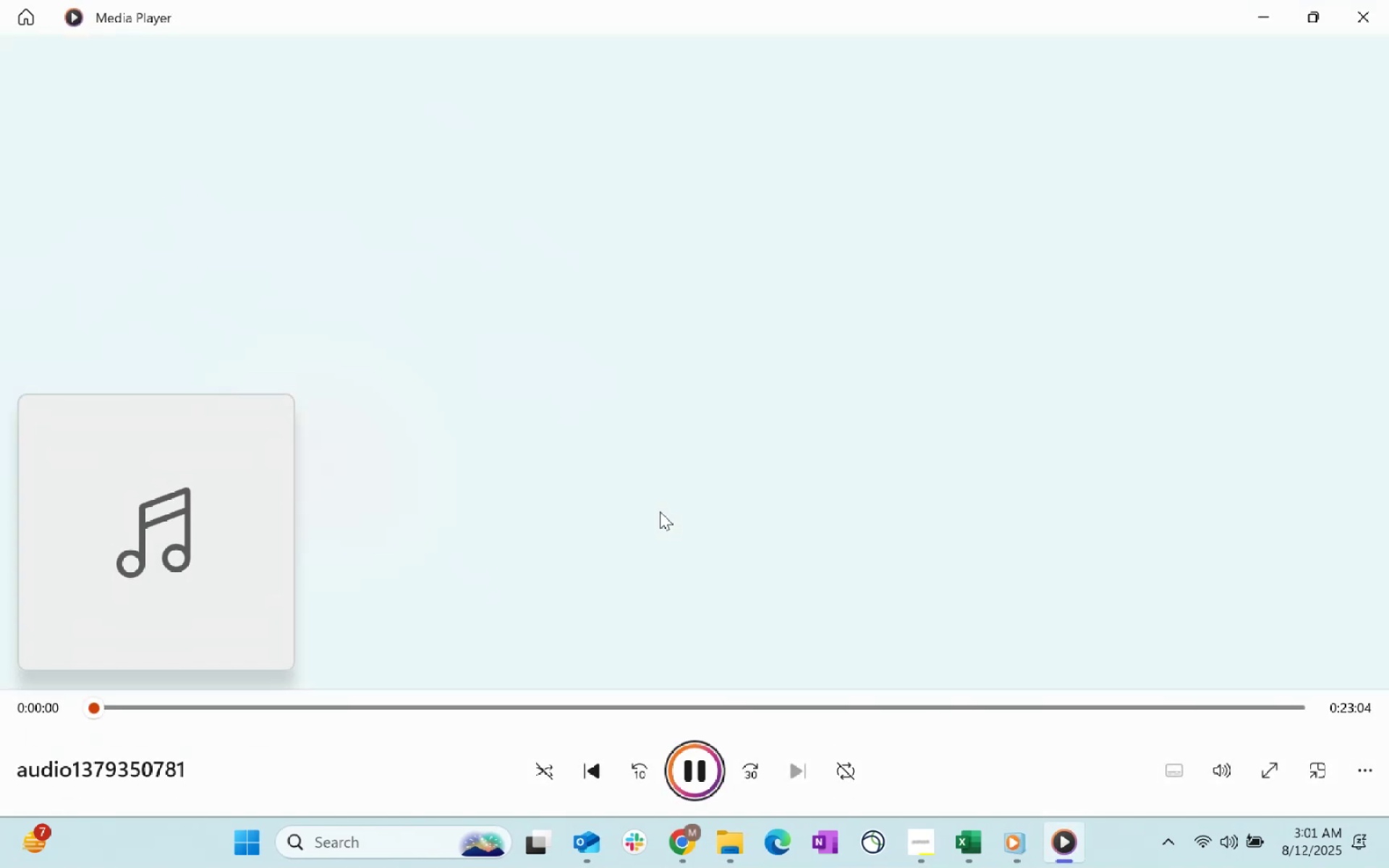 
left_click([1370, 17])
 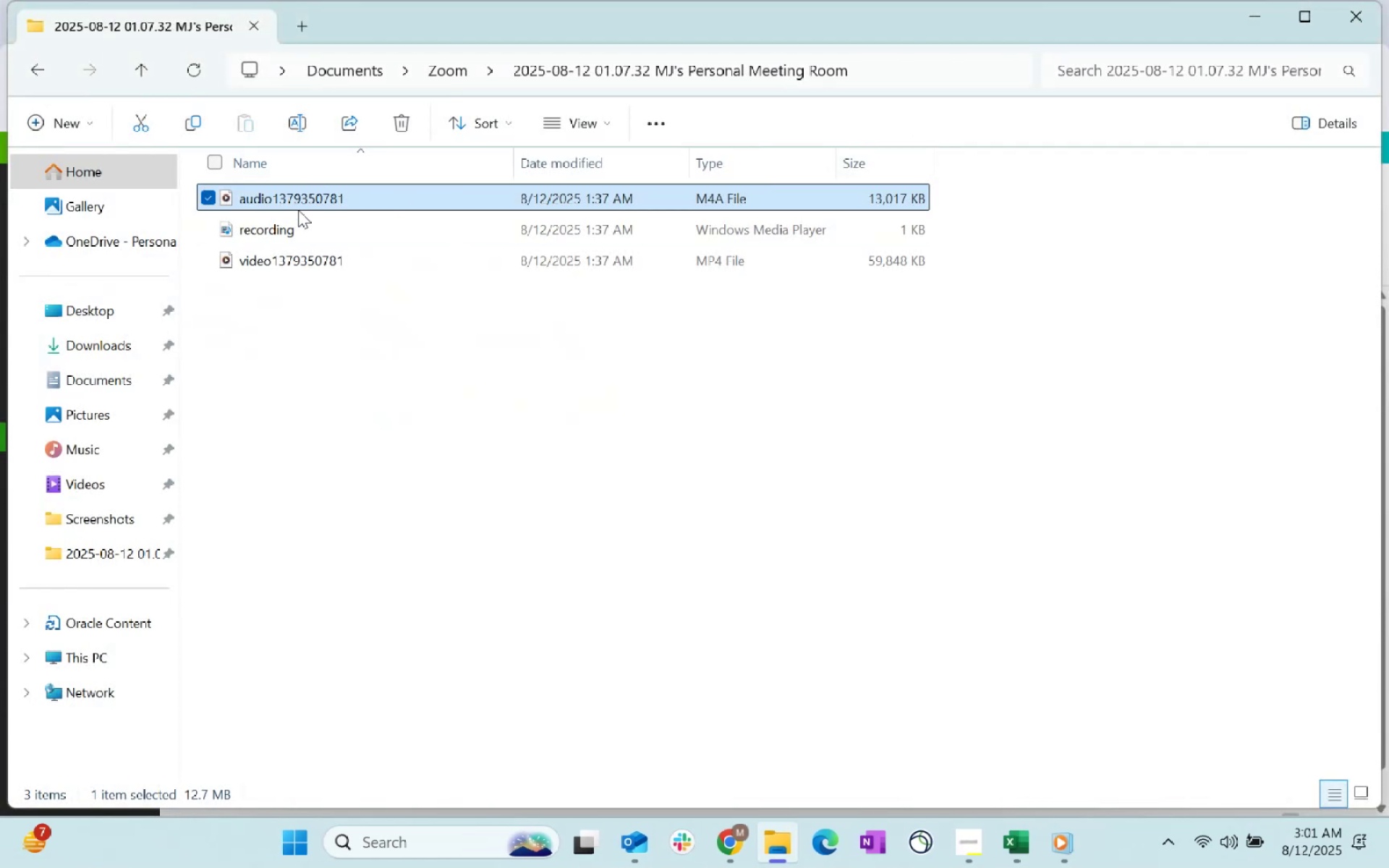 
right_click([304, 198])
 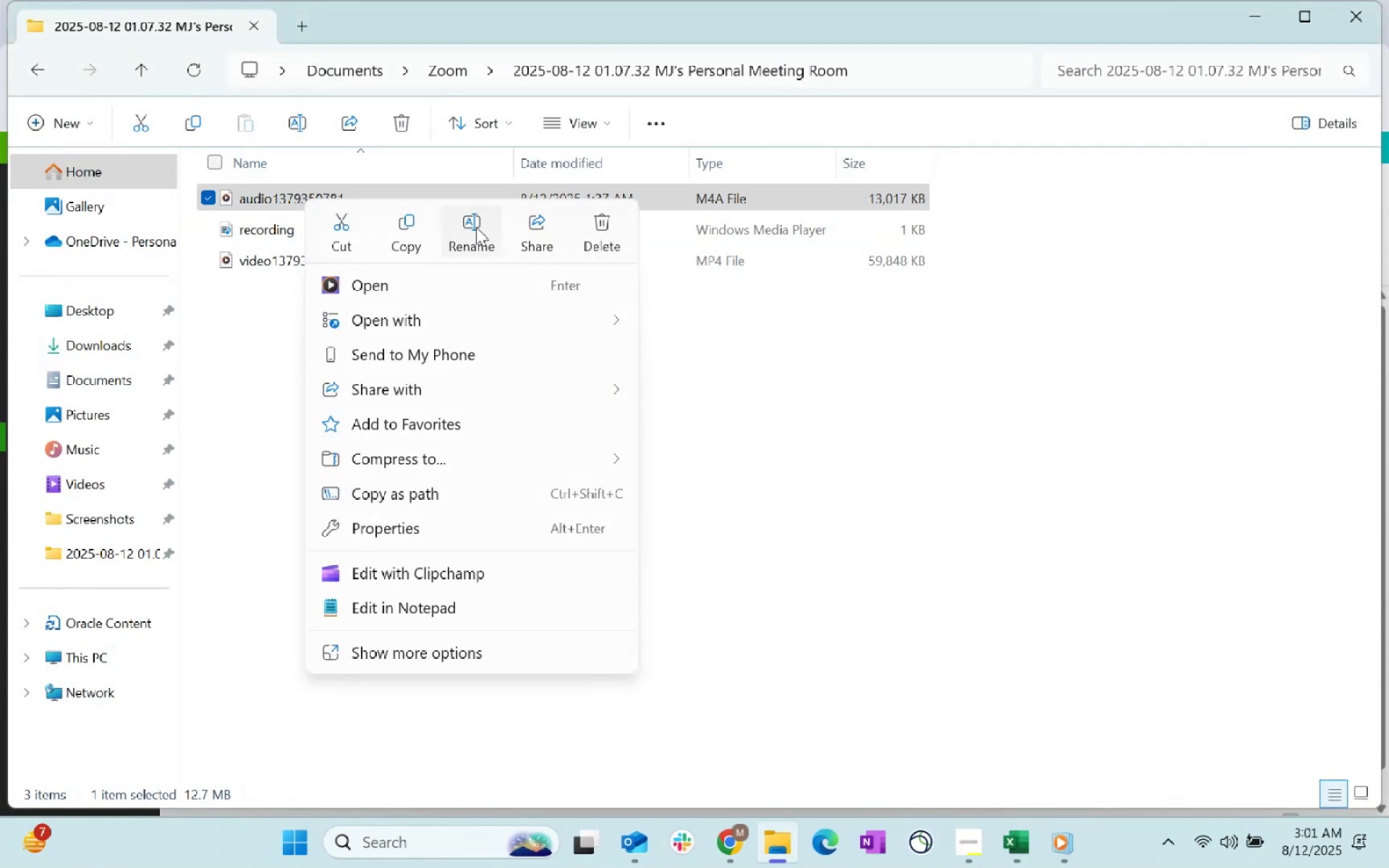 
left_click([473, 239])
 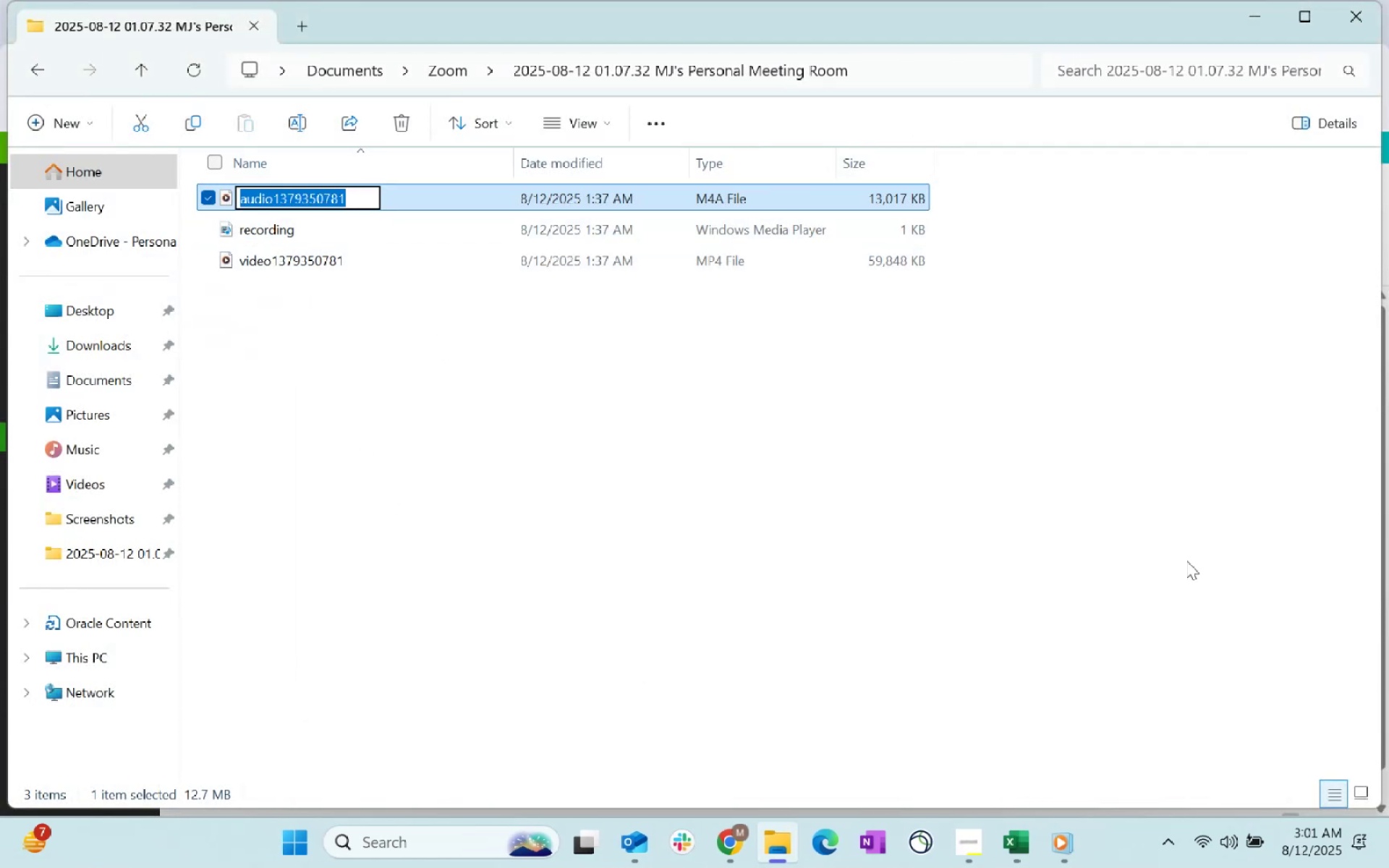 
hold_key(key=ShiftLeft, duration=1.52)
 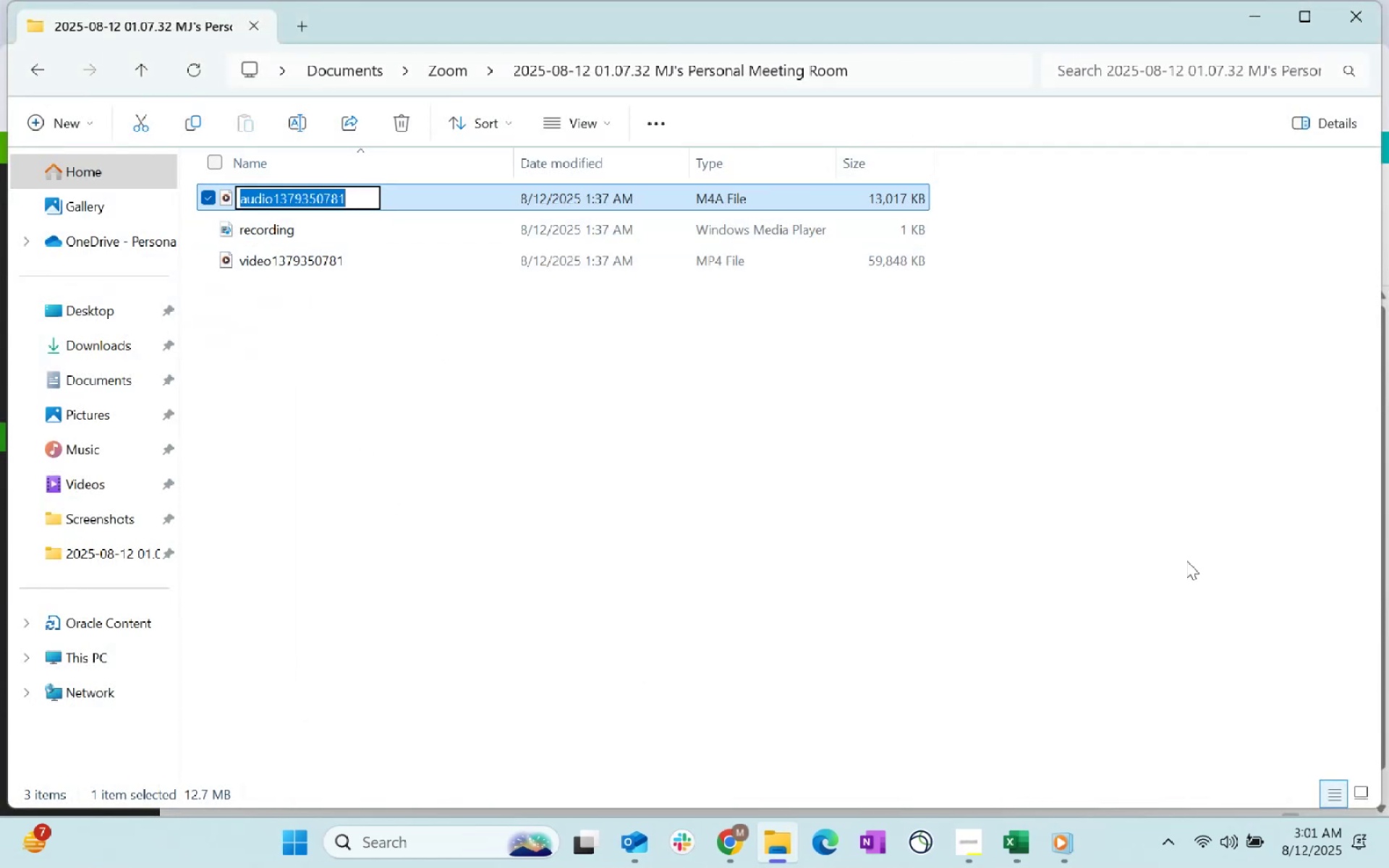 
type(Naming )
key(Backspace)
key(Backspace)
key(Backspace)
key(Backspace)
key(Backspace)
key(Backspace)
key(Backspace)
key(Backspace)
key(Backspace)
key(Backspace)
key(Backspace)
key(Backspace)
key(Backspace)
key(Backspace)
key(Backspace)
key(Backspace)
type(Quickbooks Overview)
 